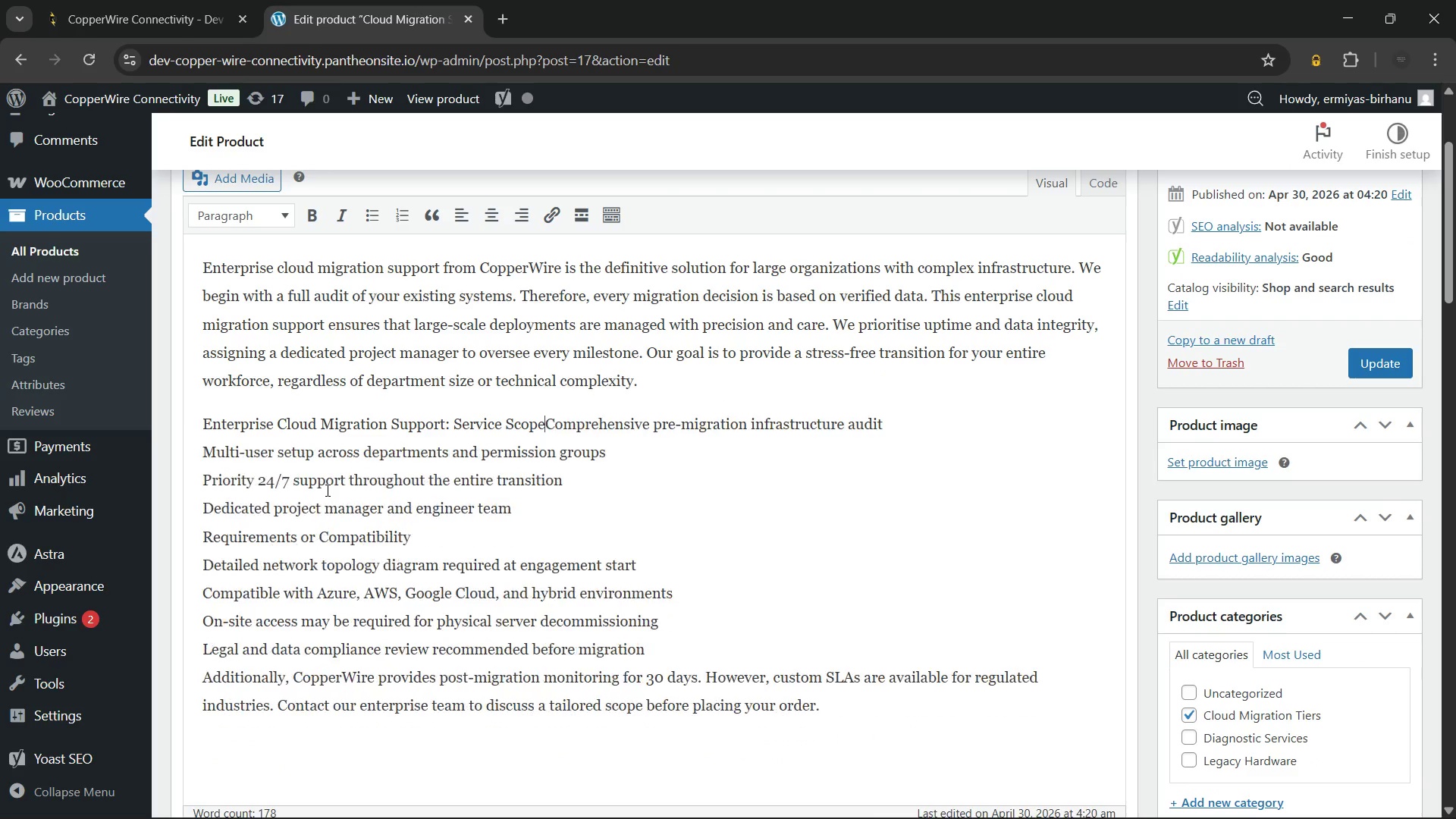 
key(Backspace)
 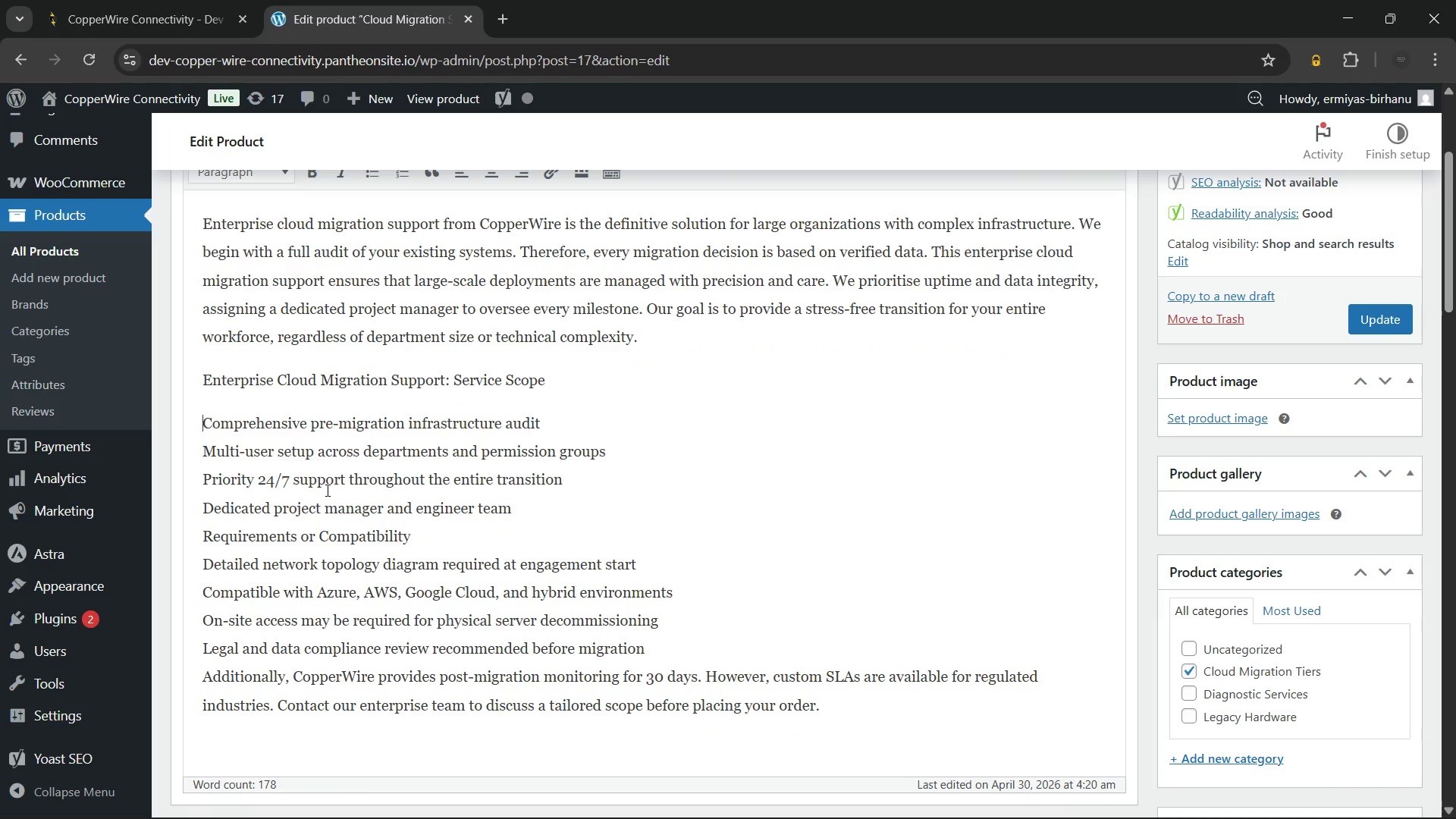 
key(Enter)
 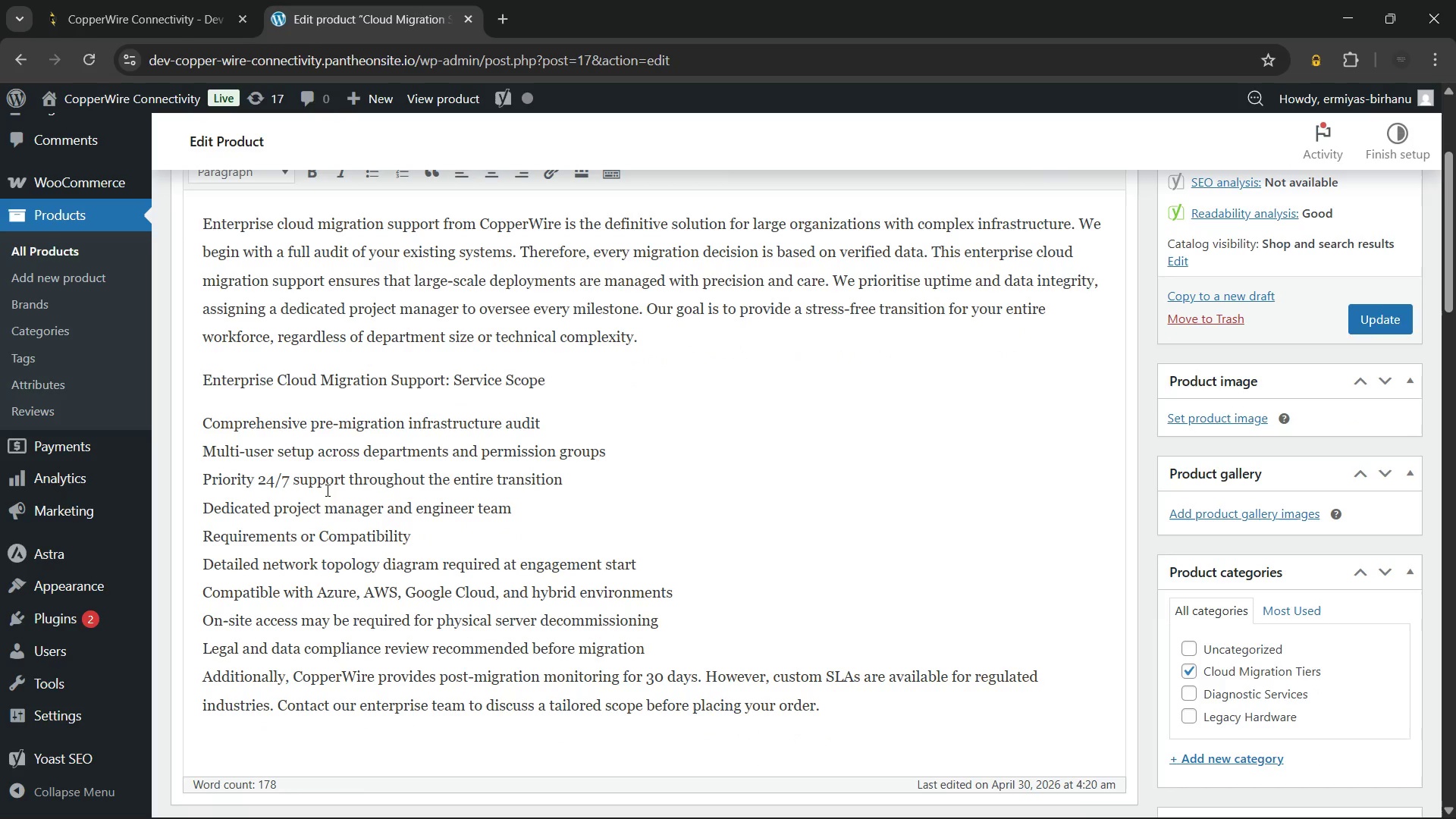 
key(ArrowDown)
 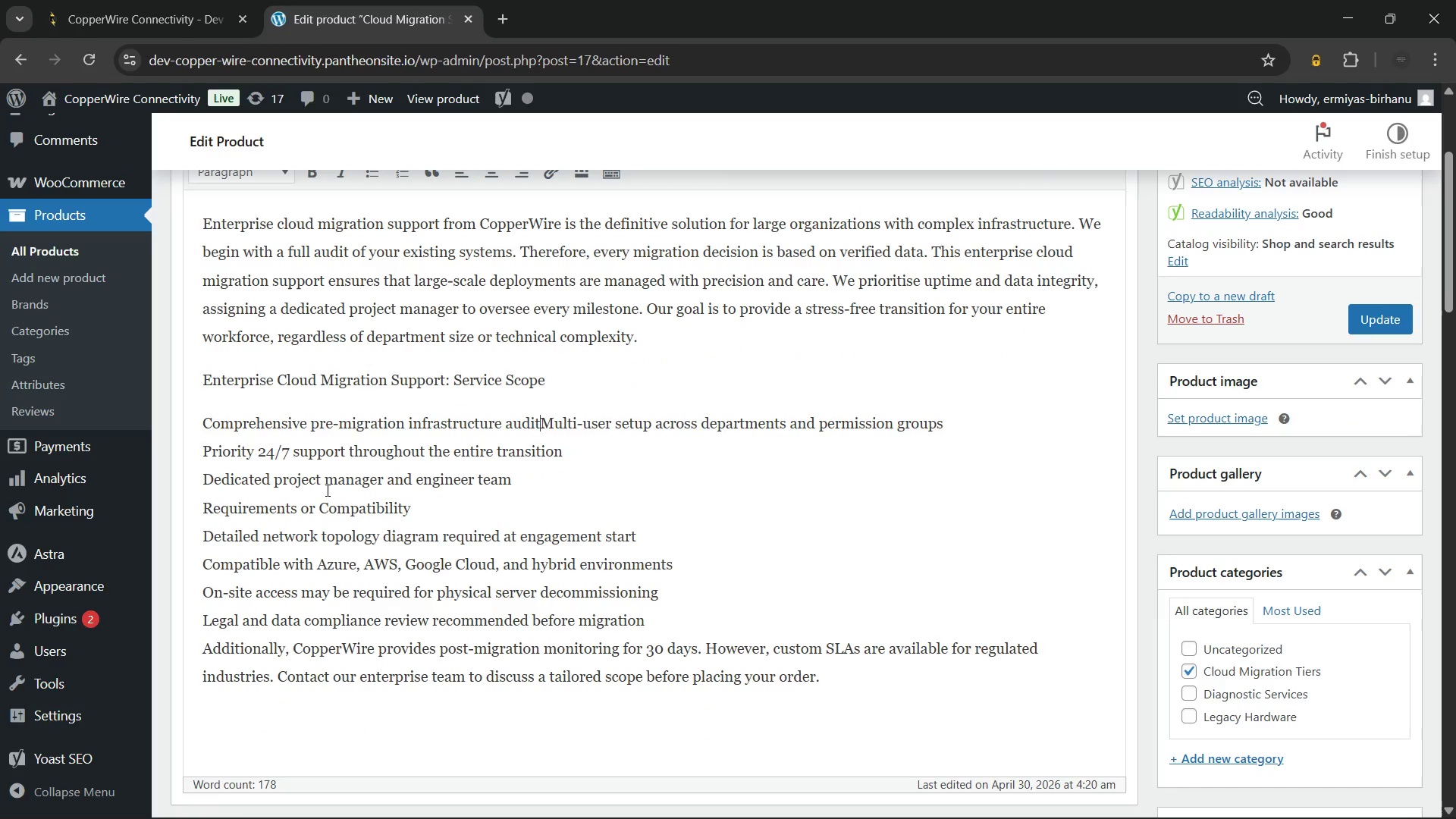 
key(Backspace)
 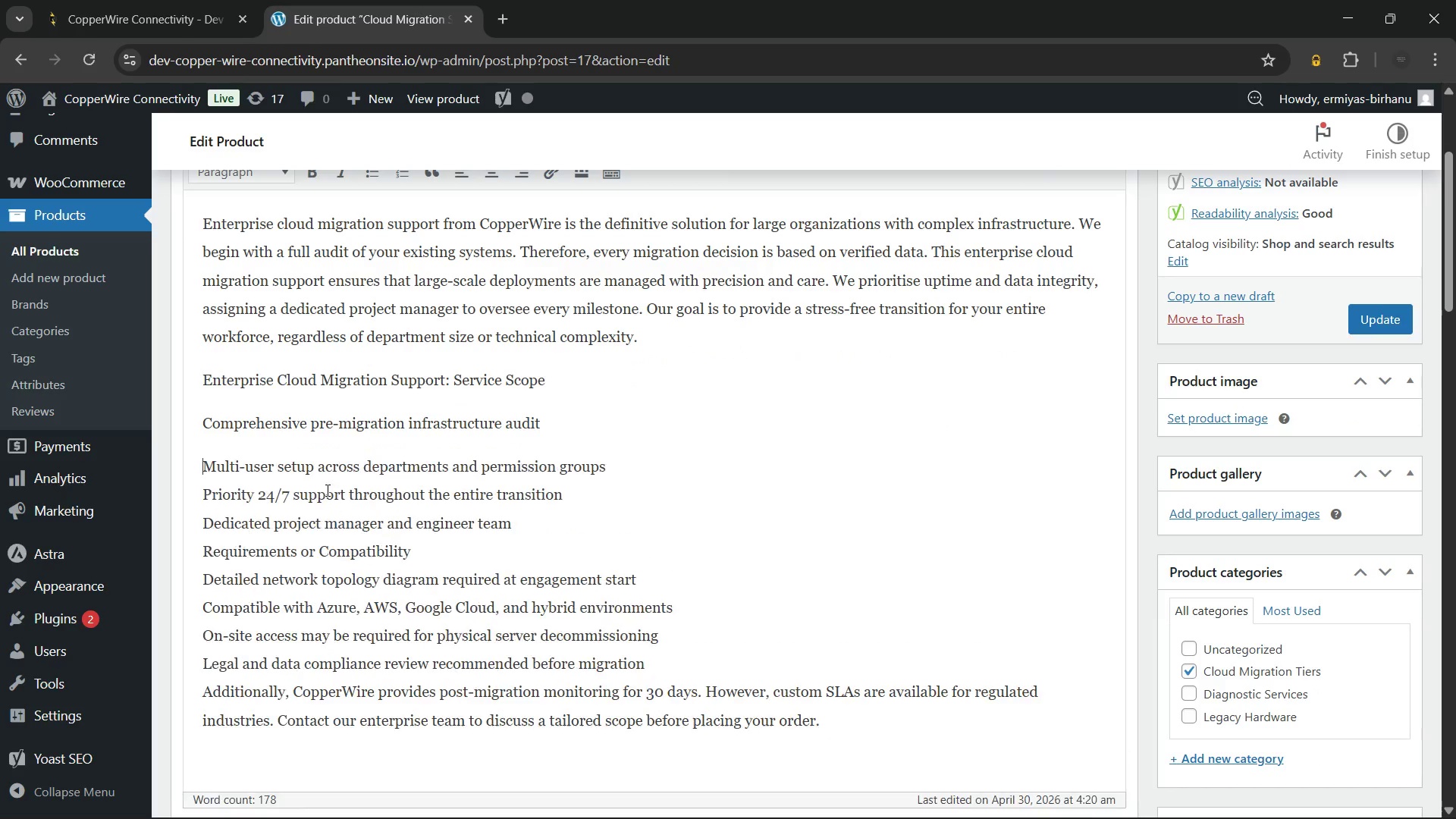 
key(Enter)
 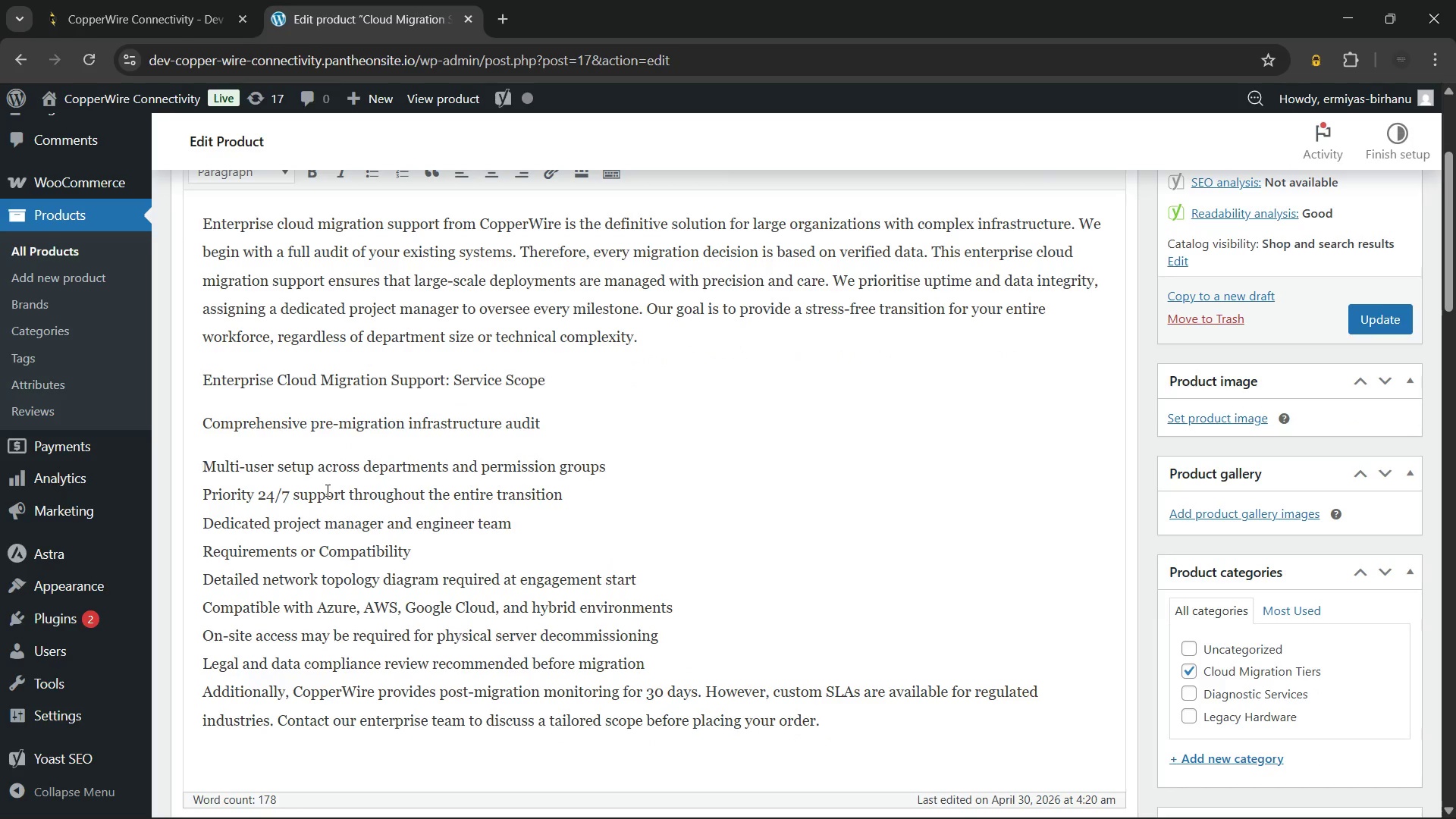 
key(ArrowDown)
 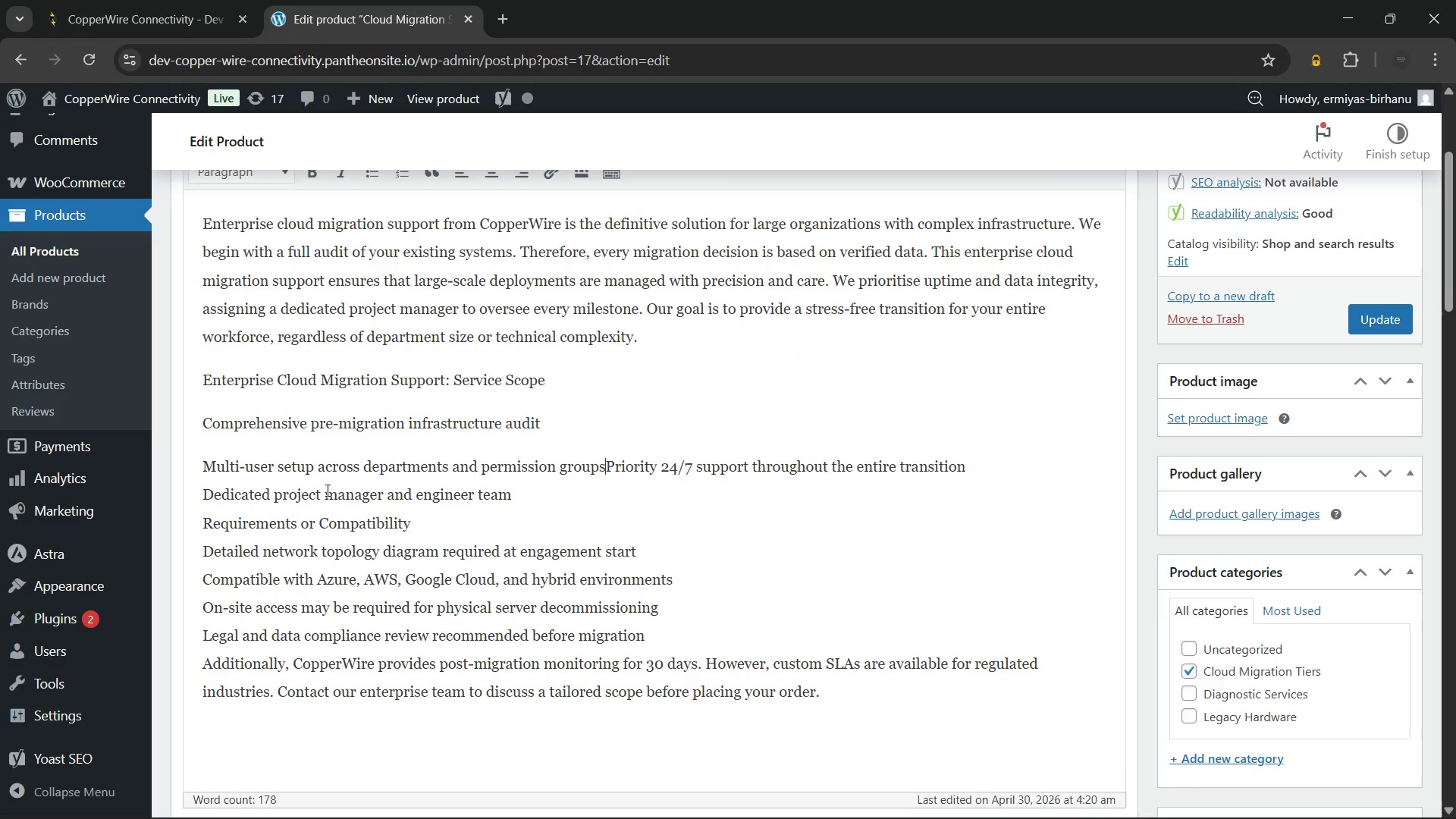 
key(Backspace)
 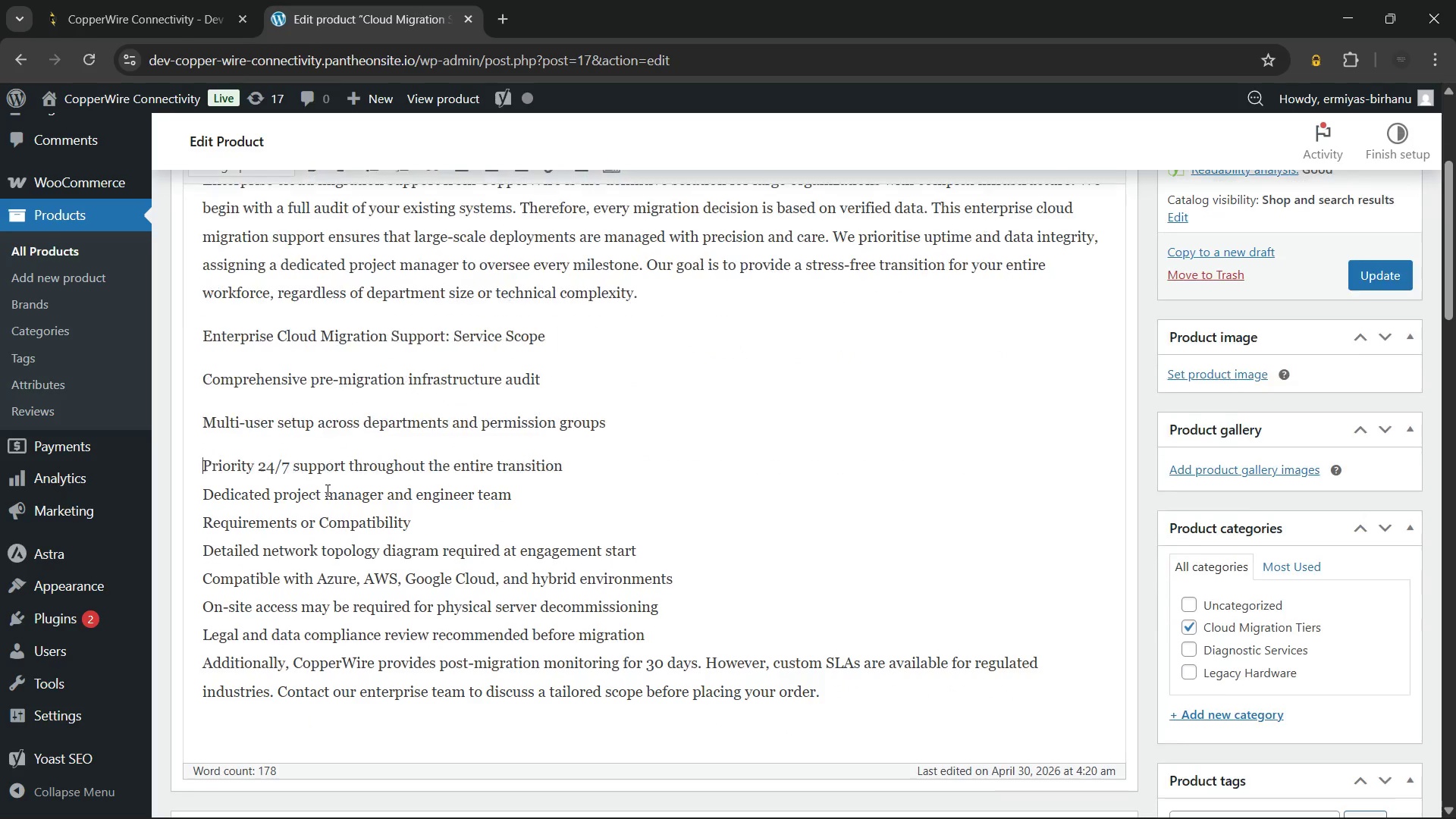 
key(Enter)
 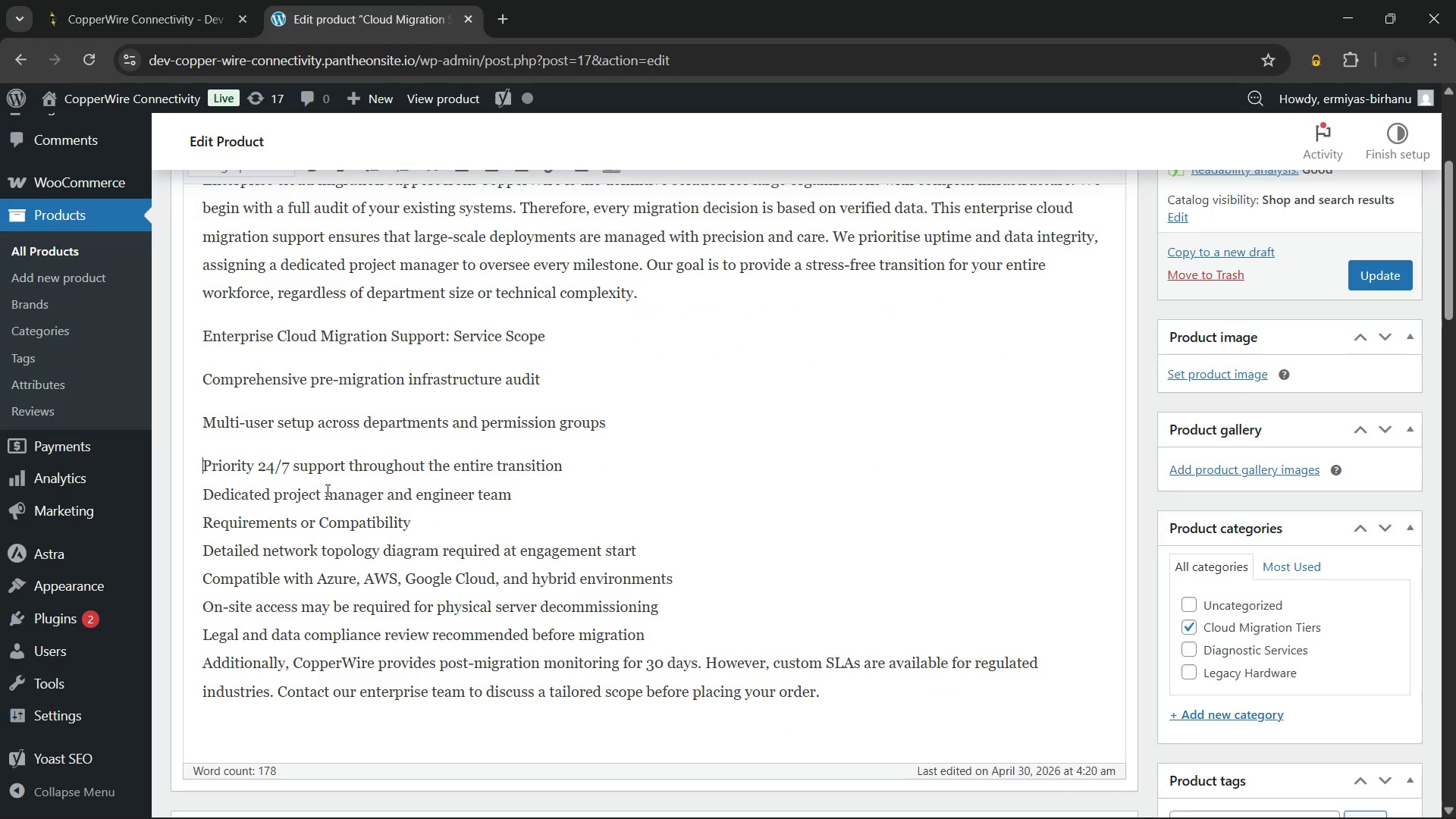 
key(ArrowDown)
 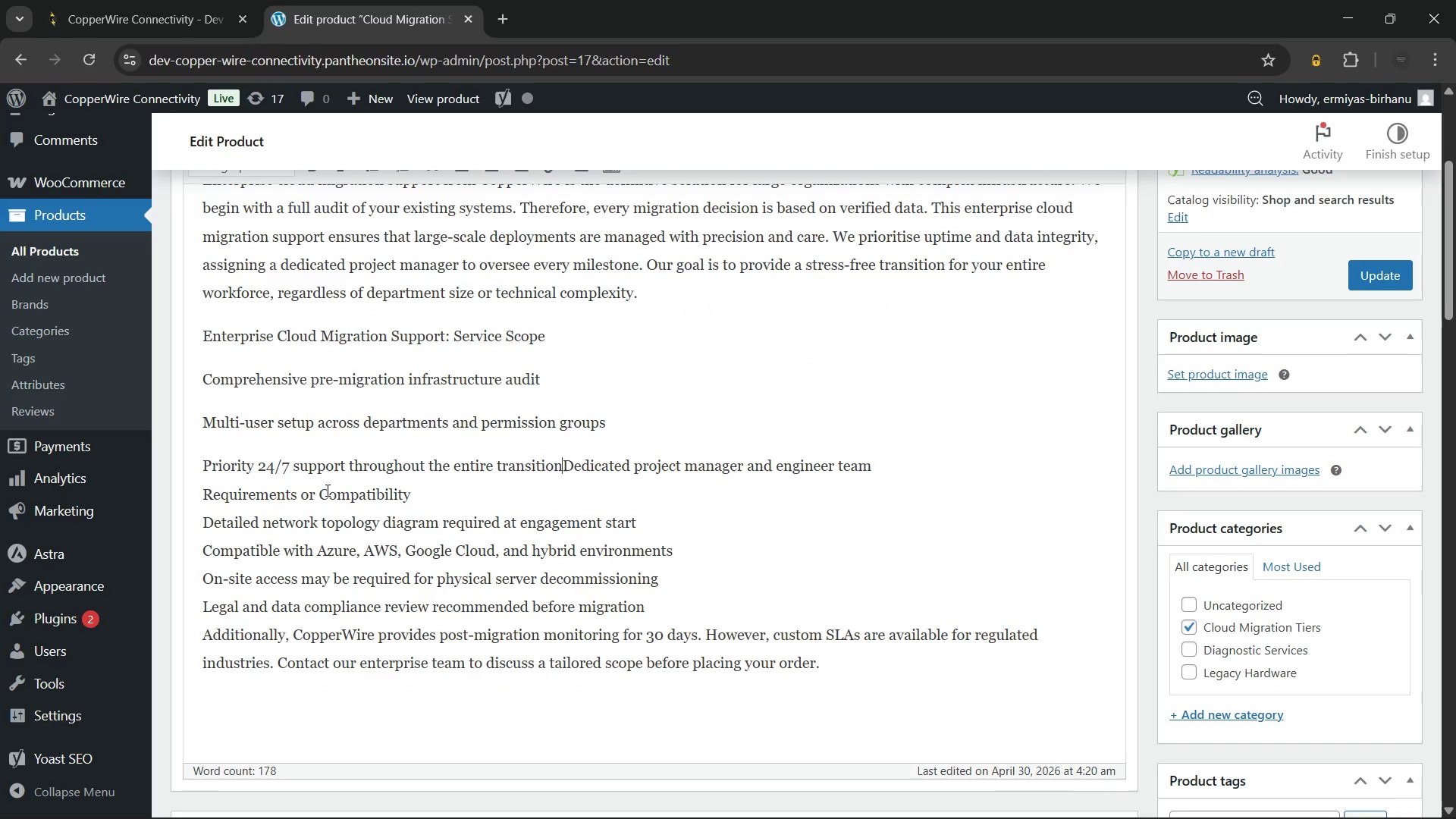 
key(Backspace)
 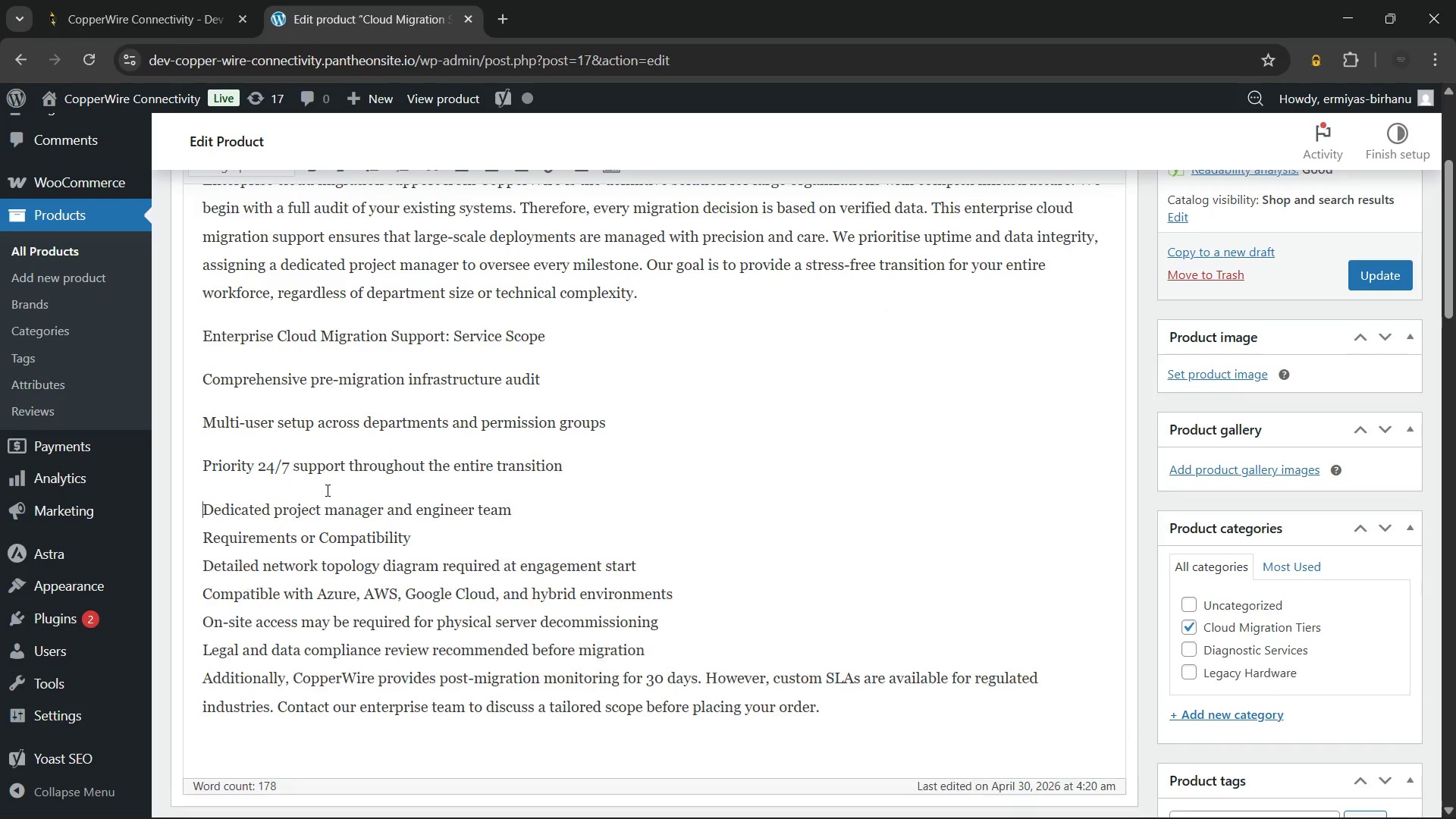 
key(Enter)
 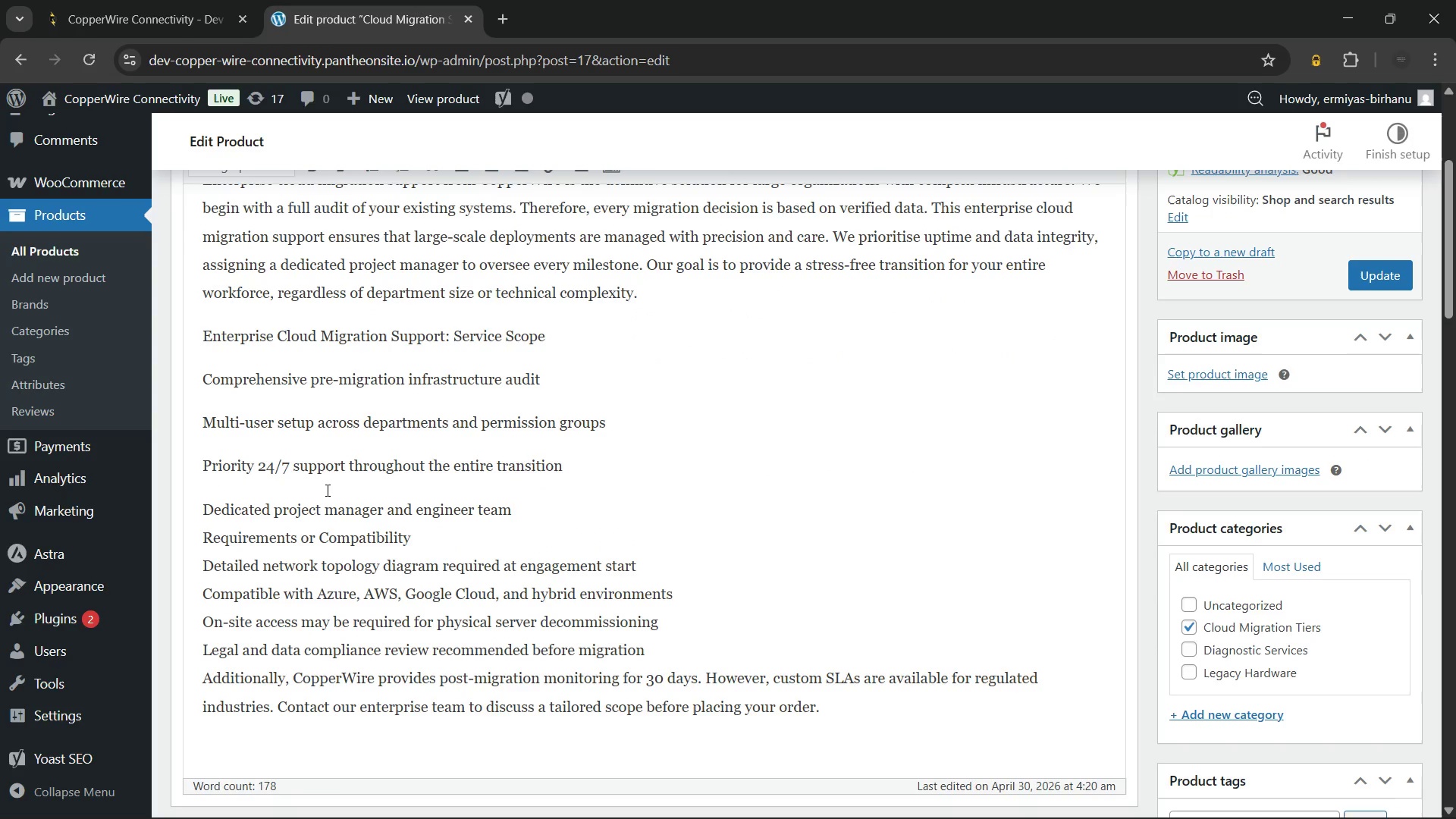 
key(ArrowDown)
 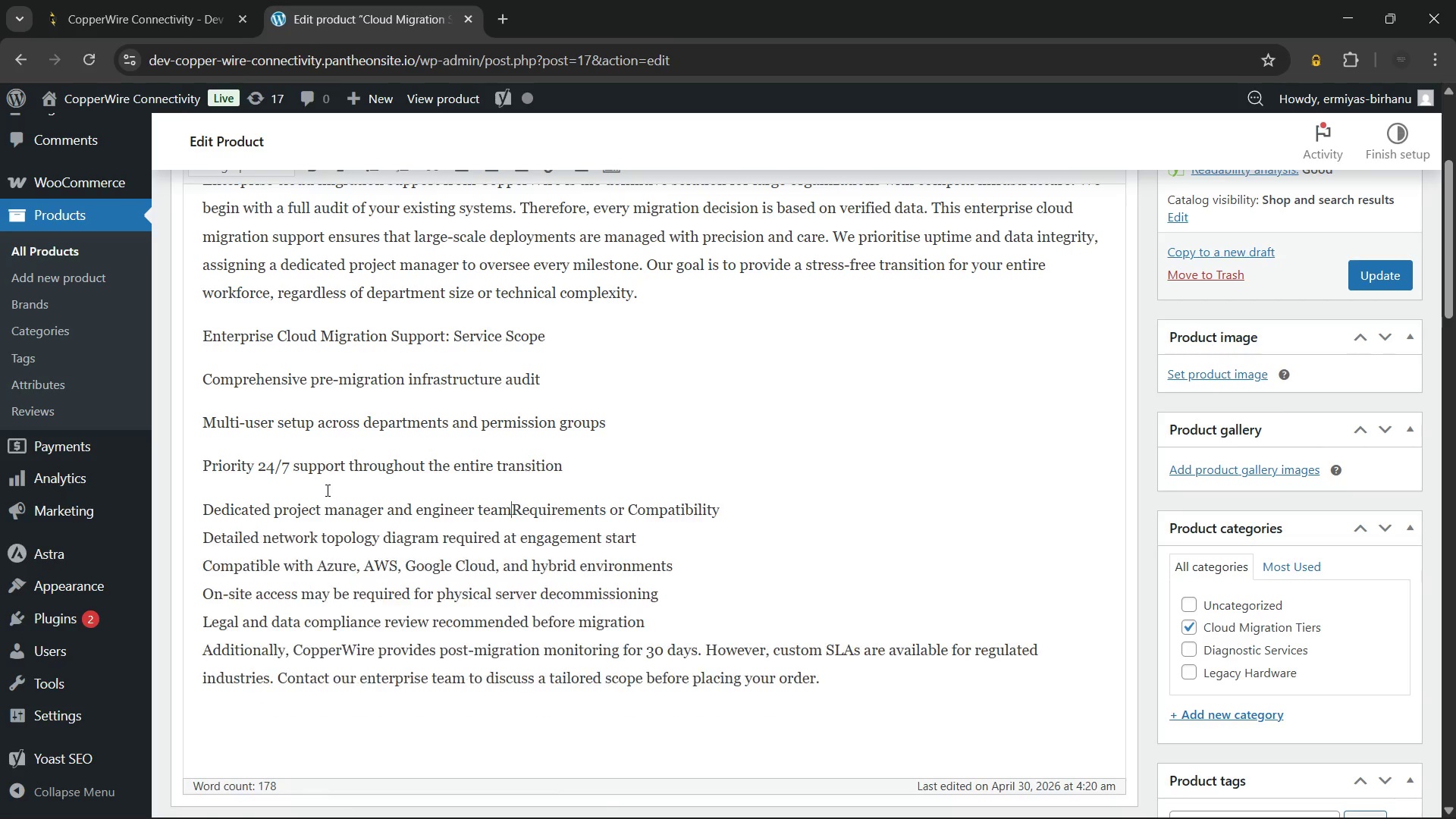 
key(Backspace)
 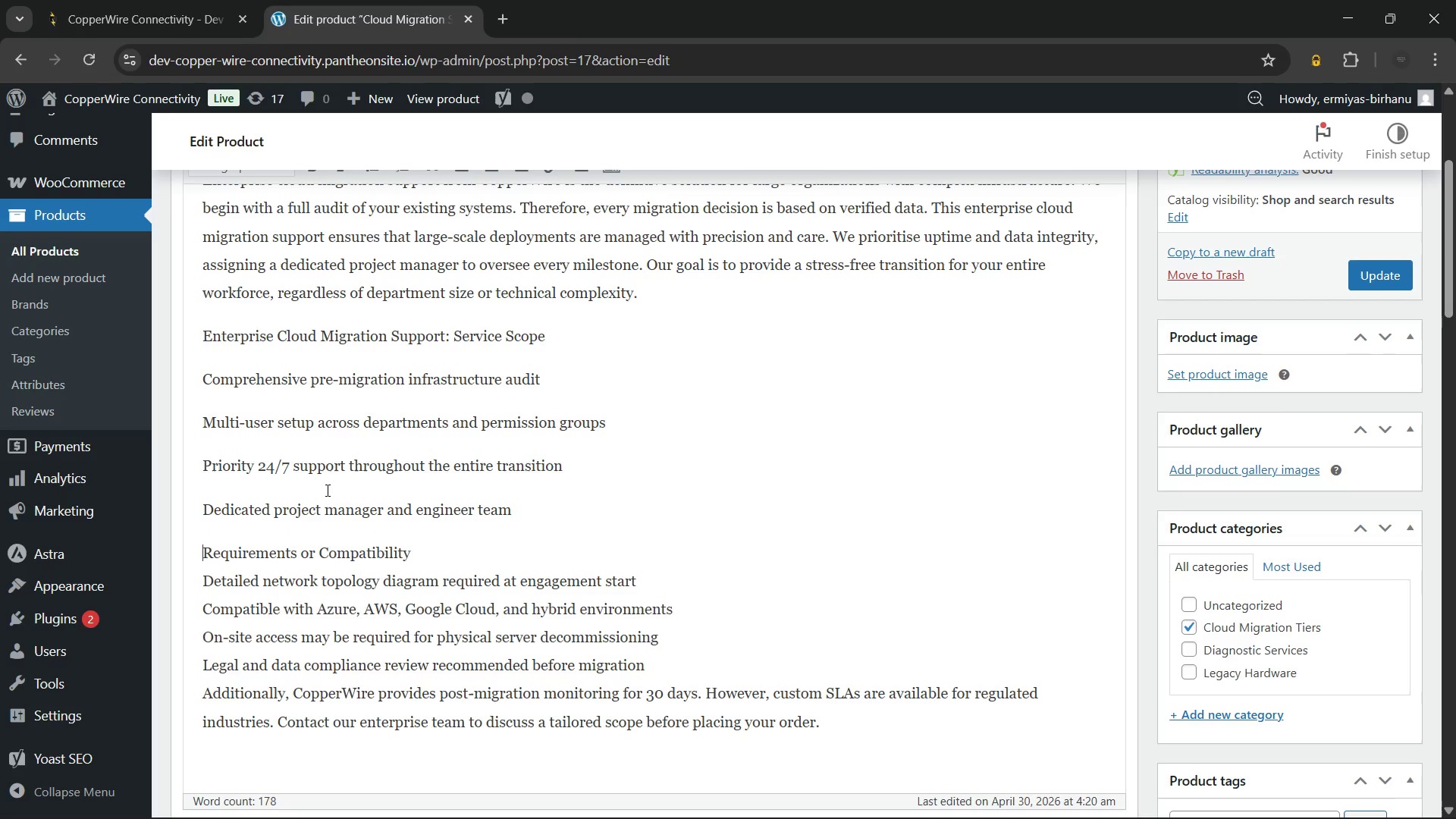 
key(Enter)
 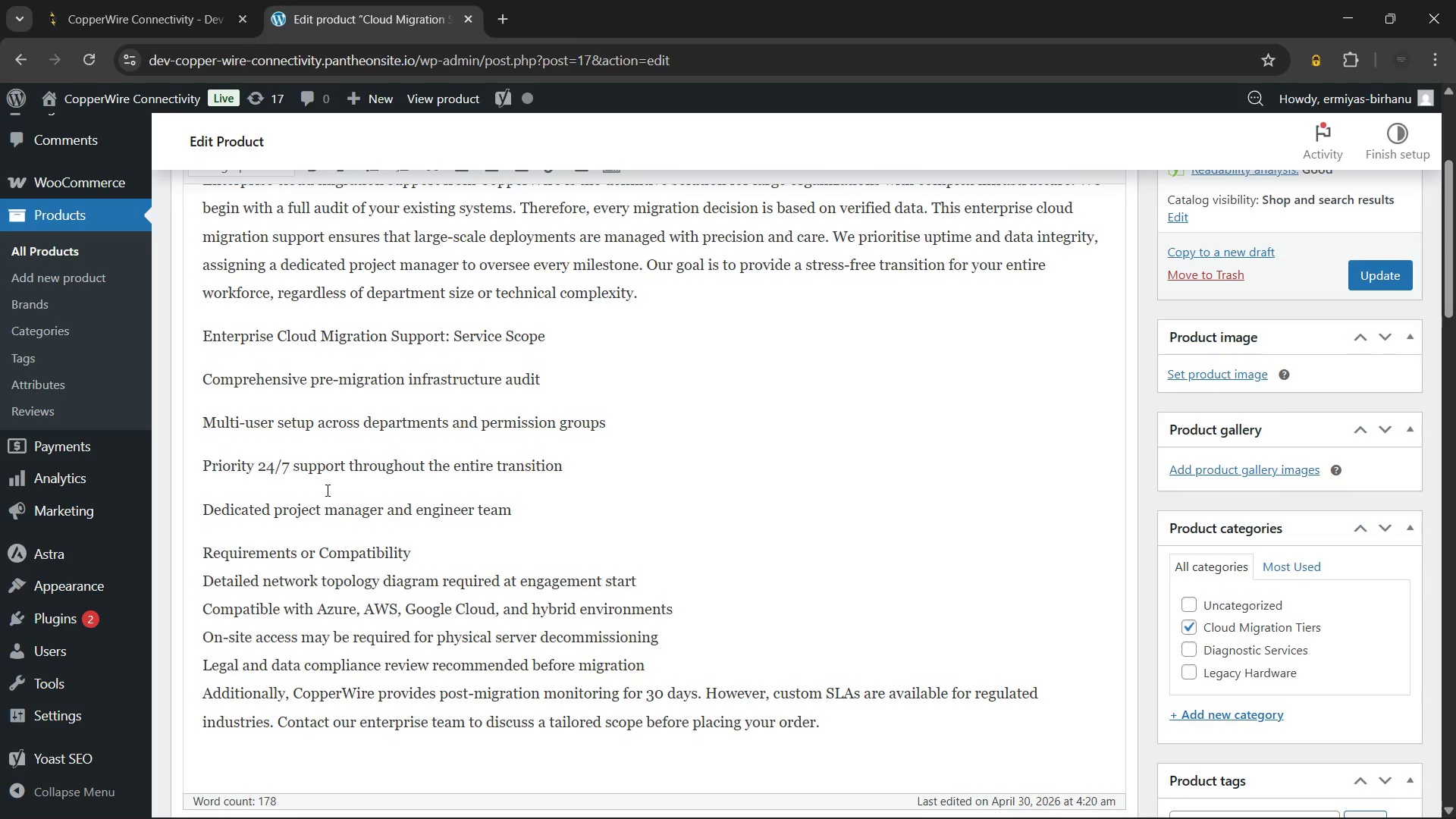 
key(ArrowDown)
 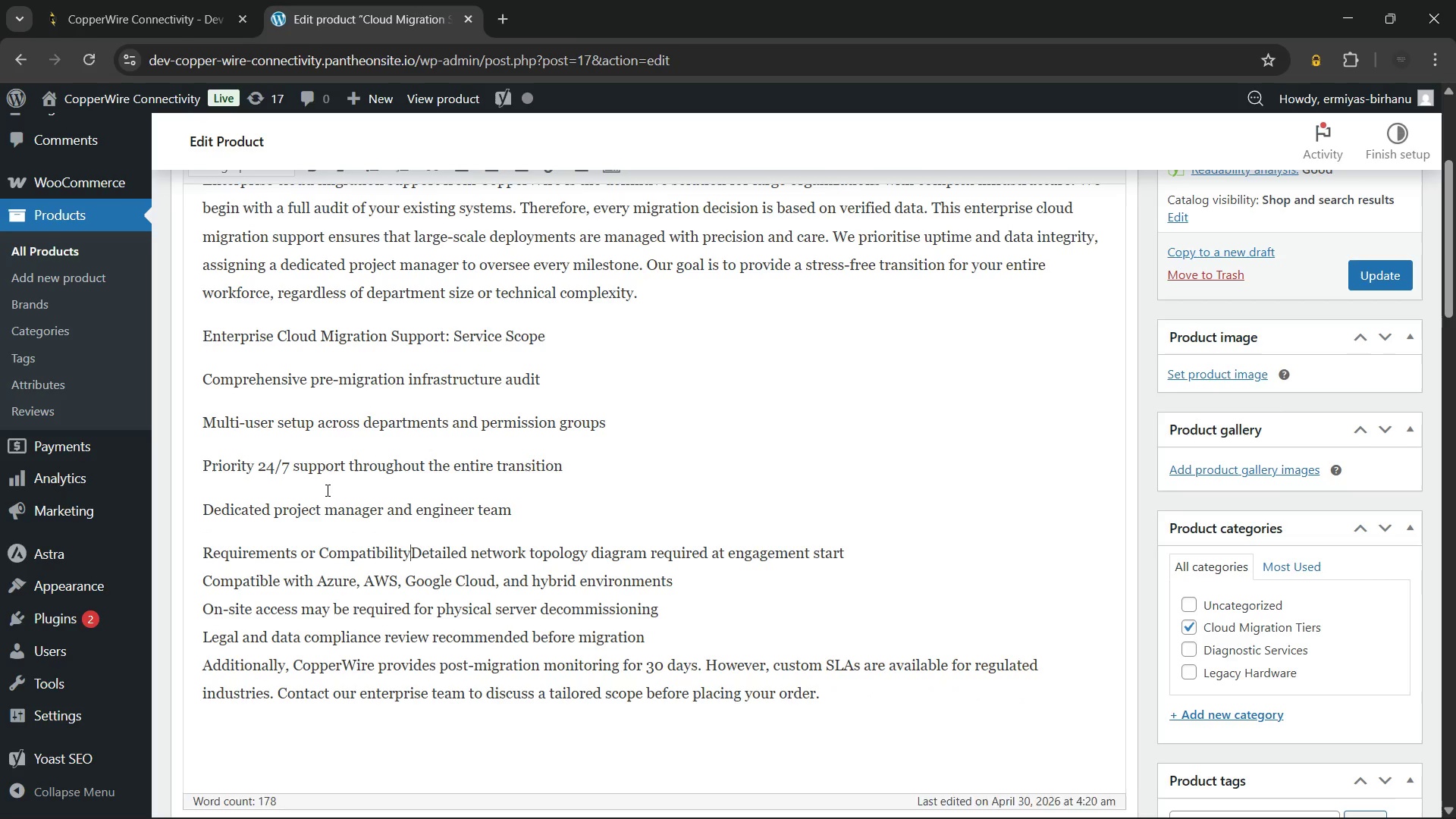 
key(Backspace)
 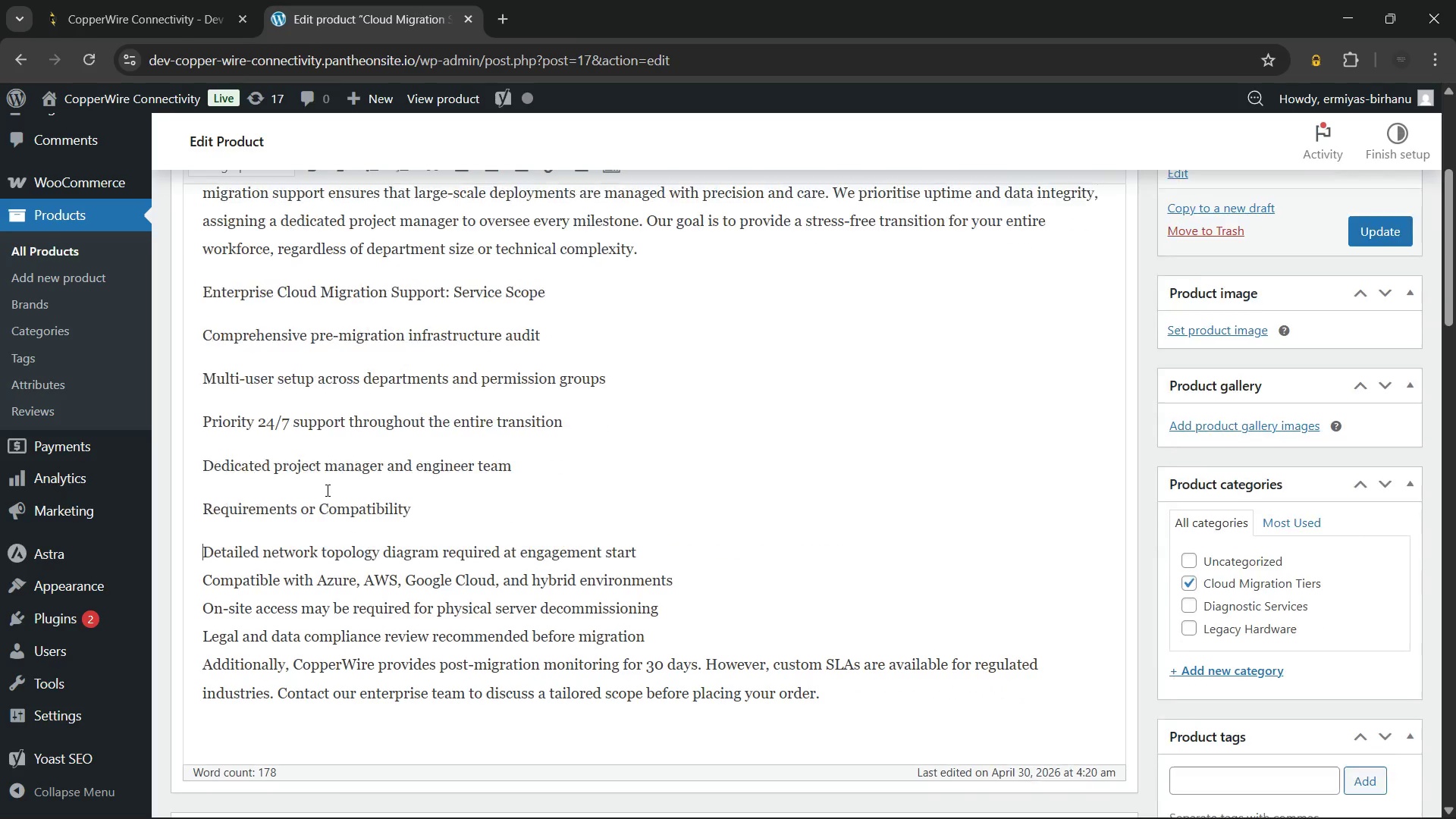 
key(Enter)
 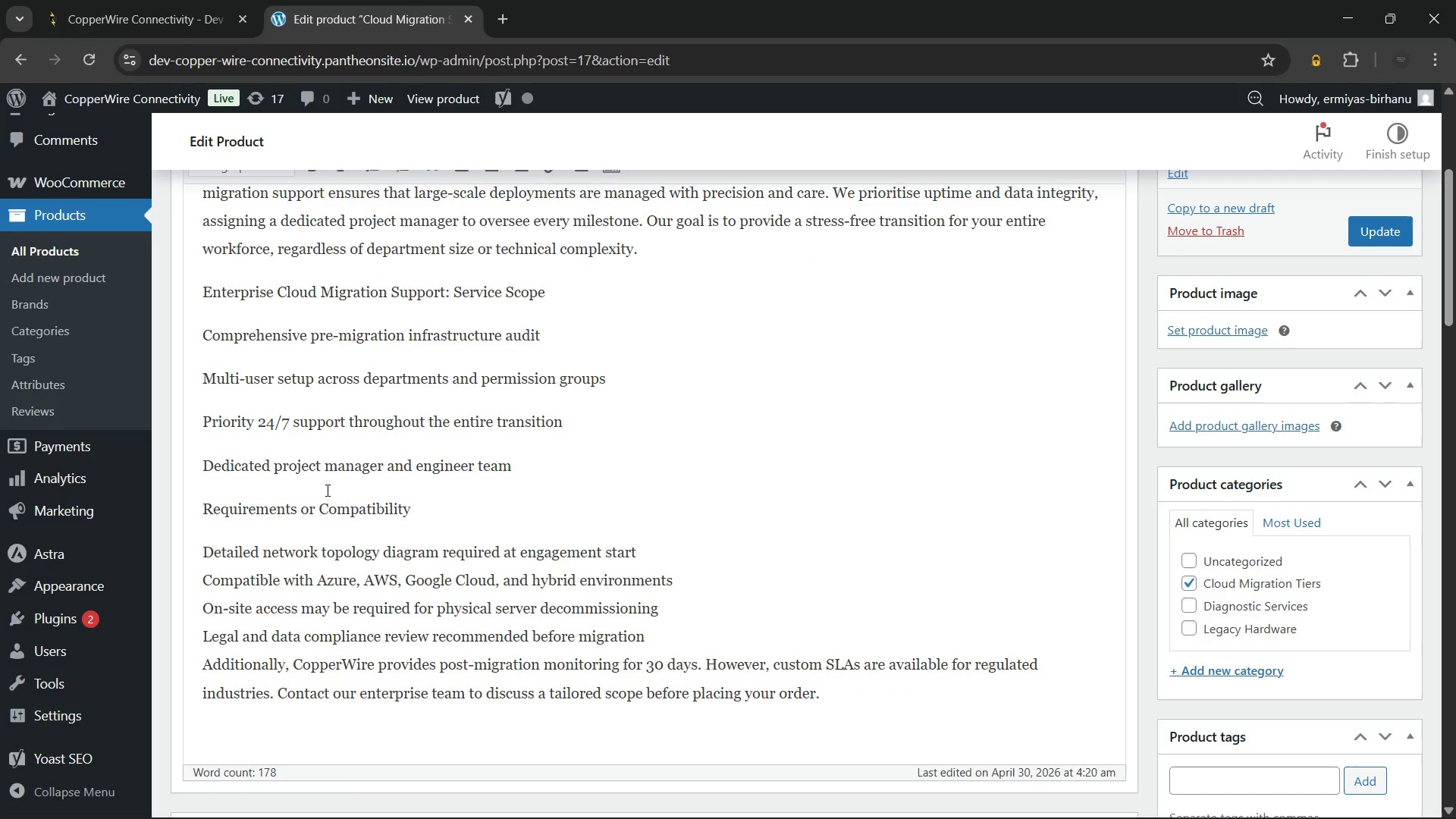 
key(ArrowDown)
 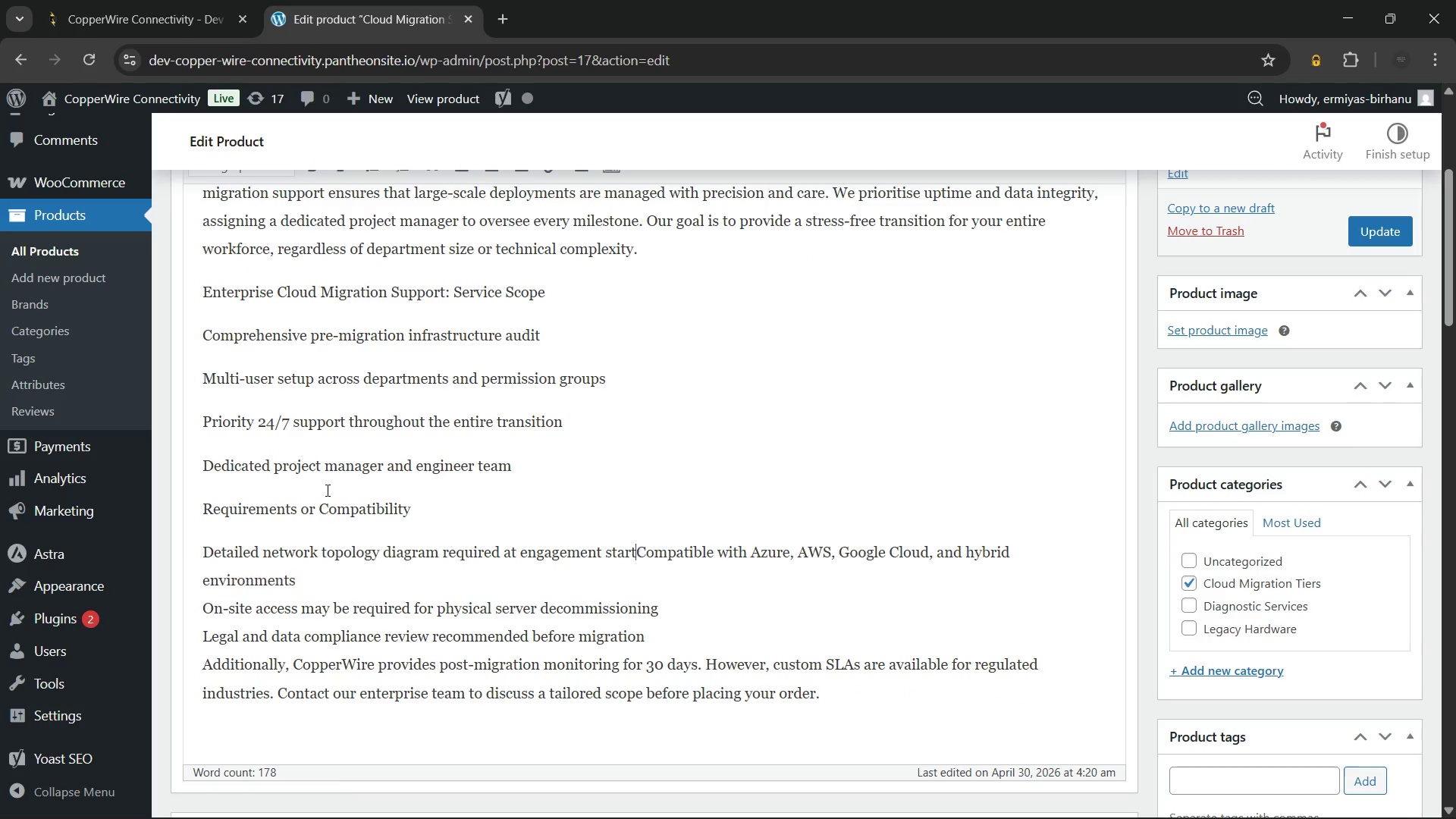 
key(Backspace)
 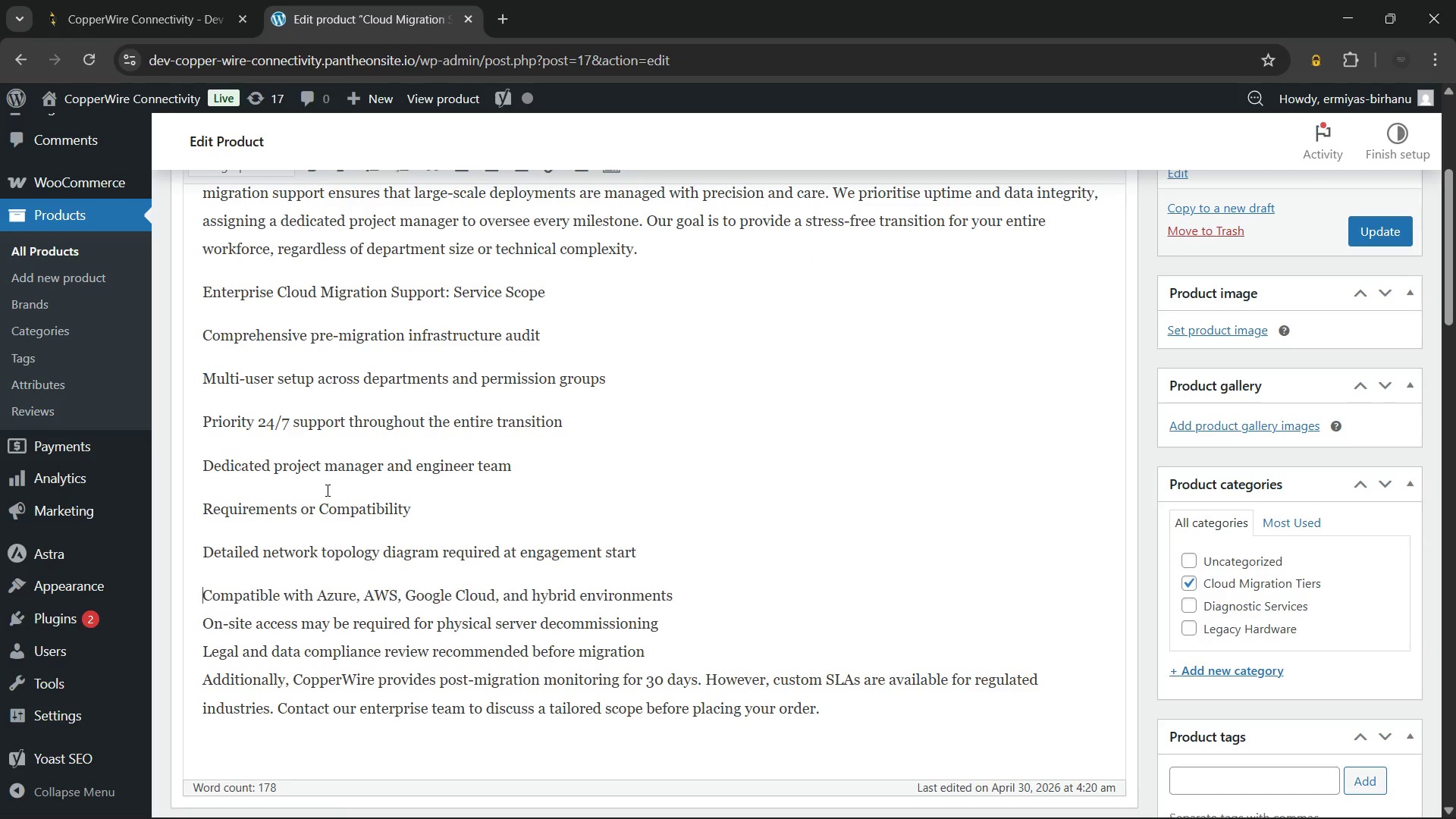 
key(Enter)
 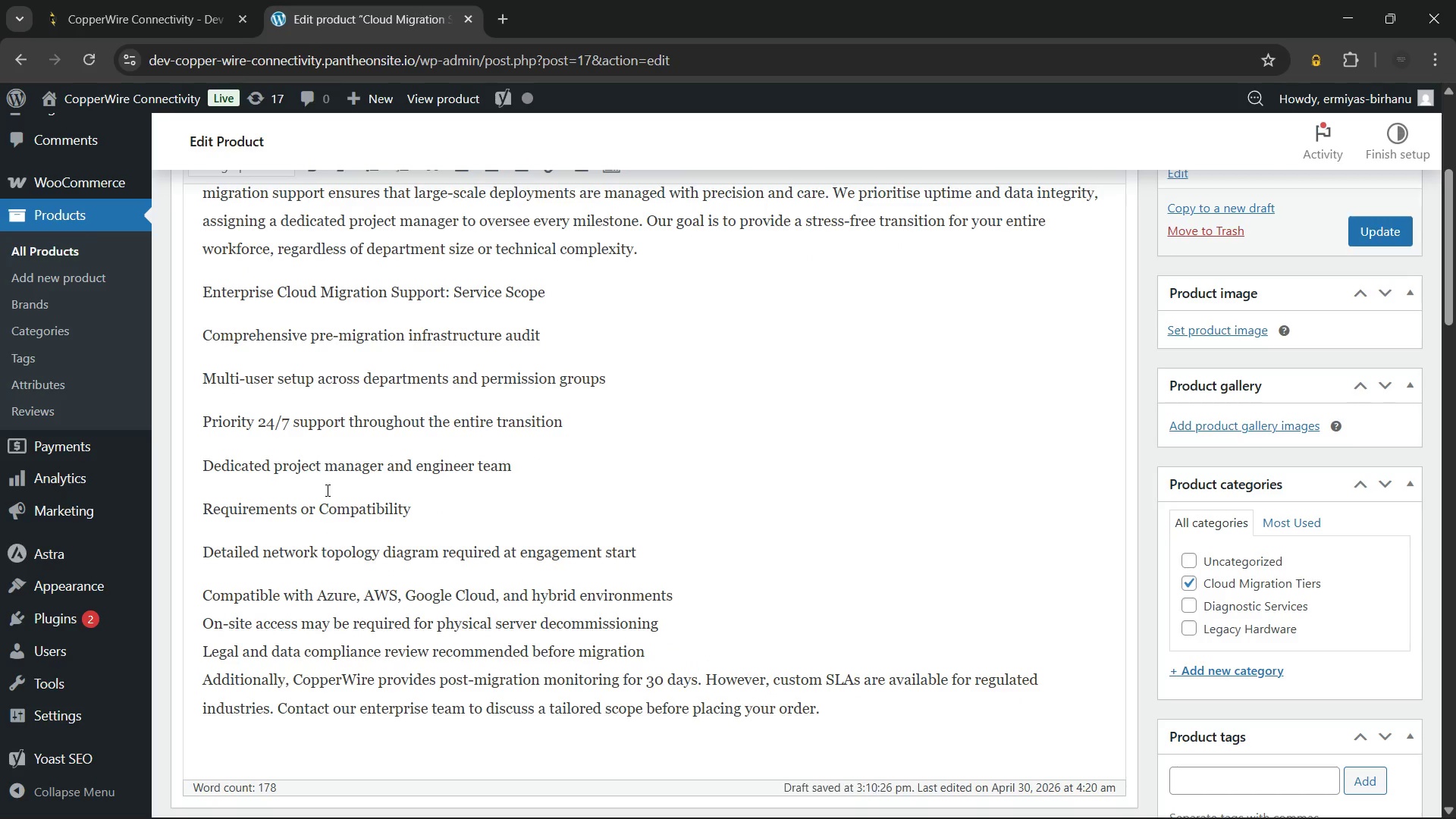 
key(ArrowDown)
 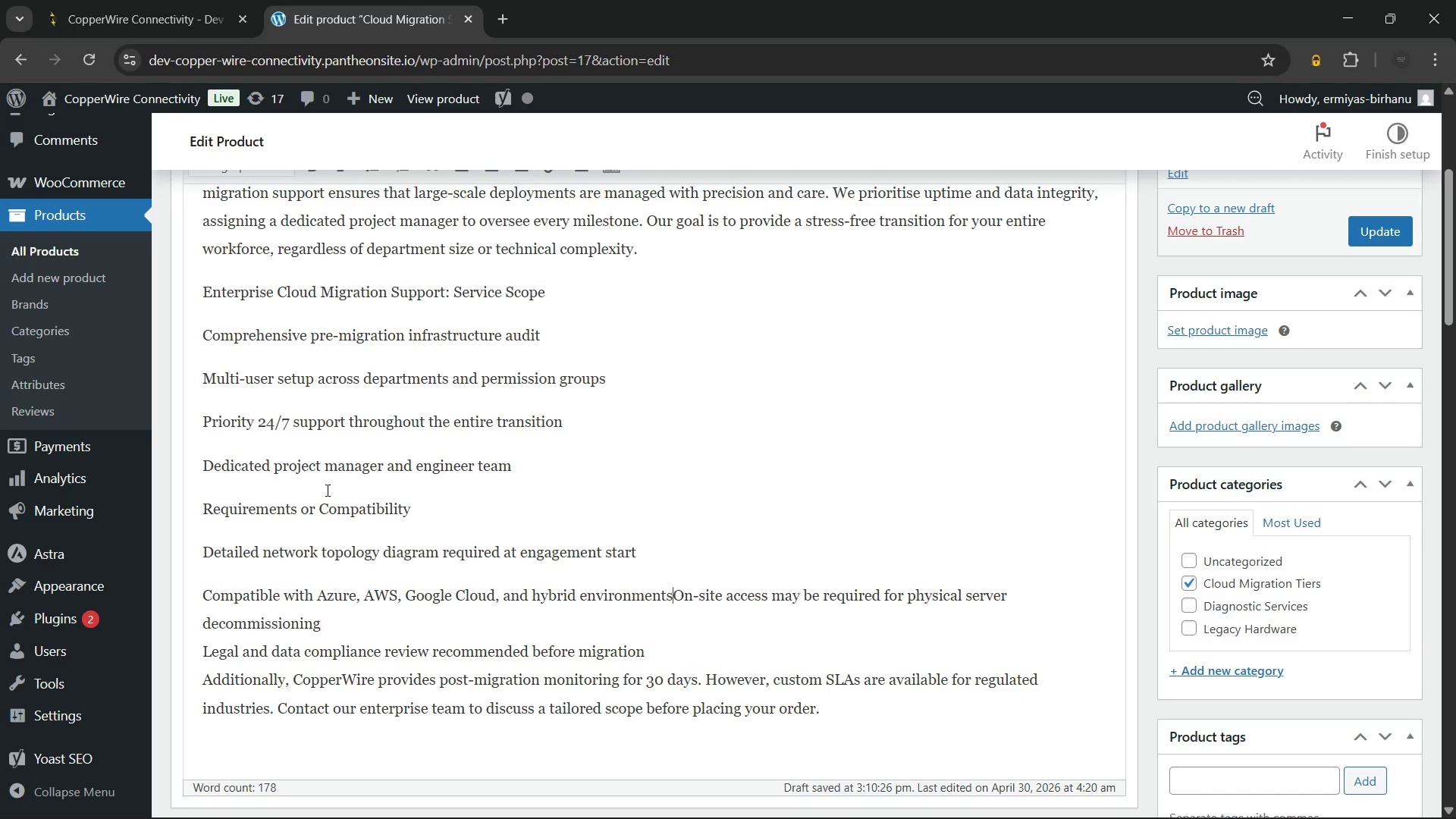 
key(Backspace)
 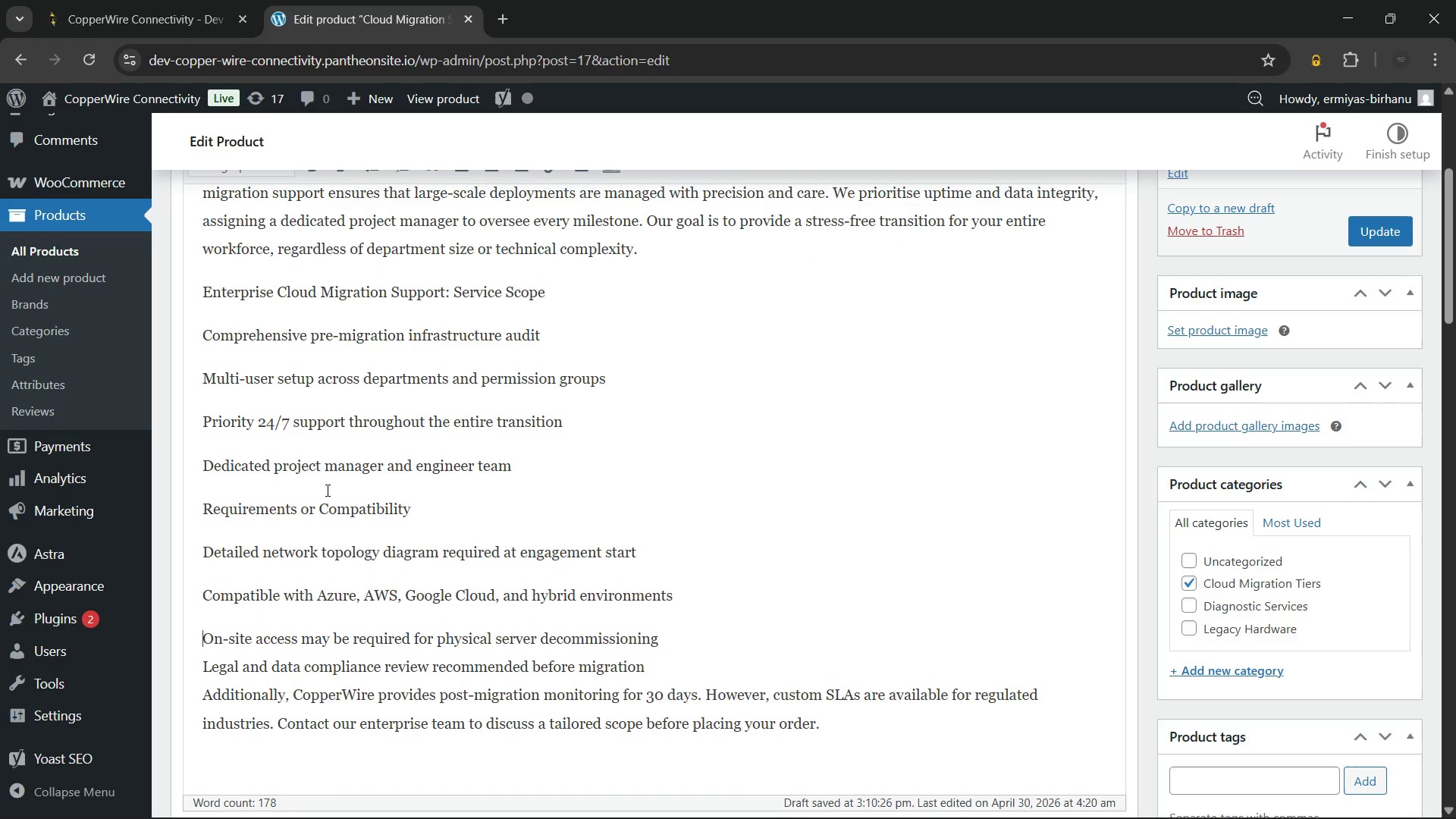 
key(Enter)
 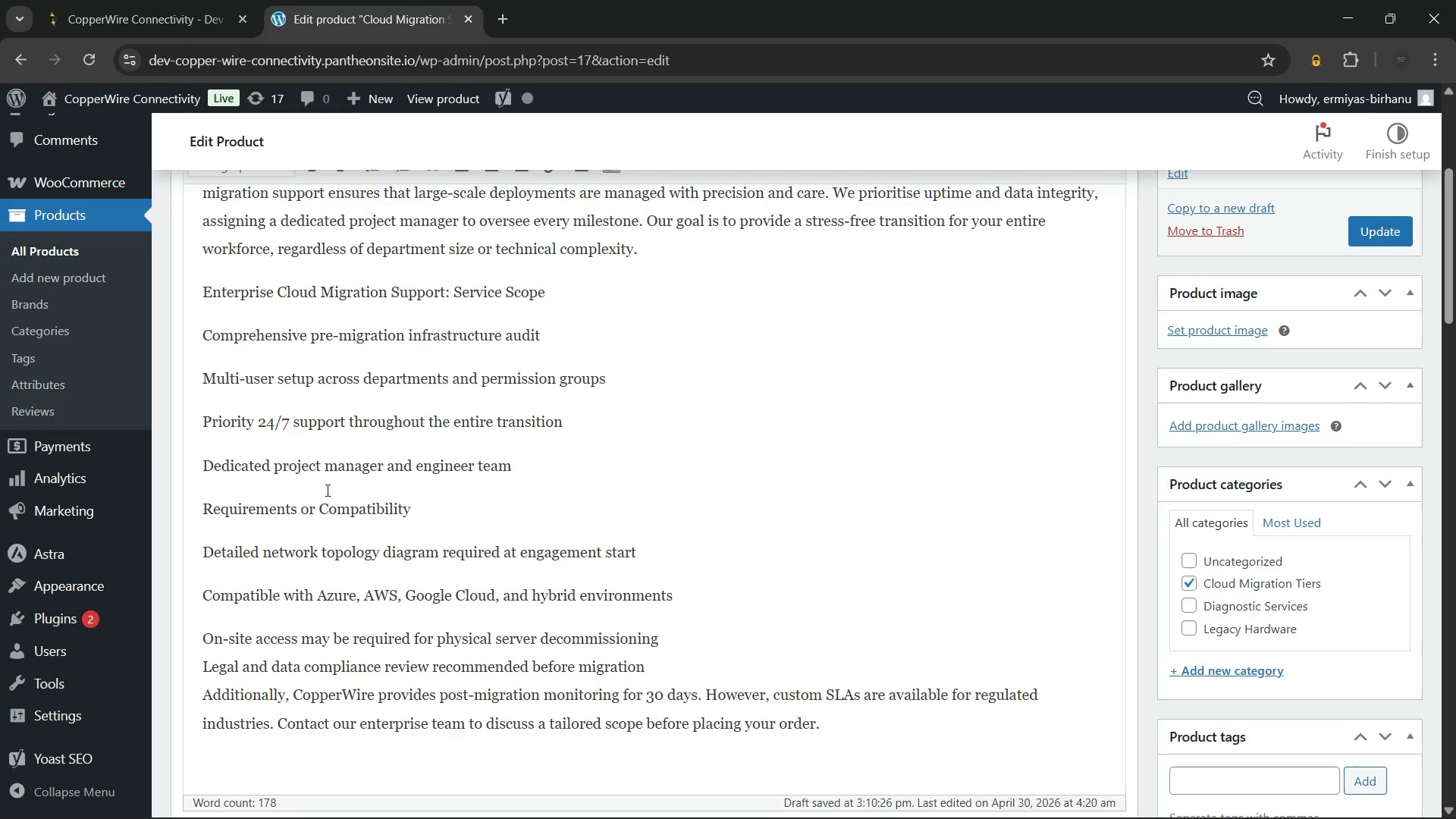 
key(ArrowDown)
 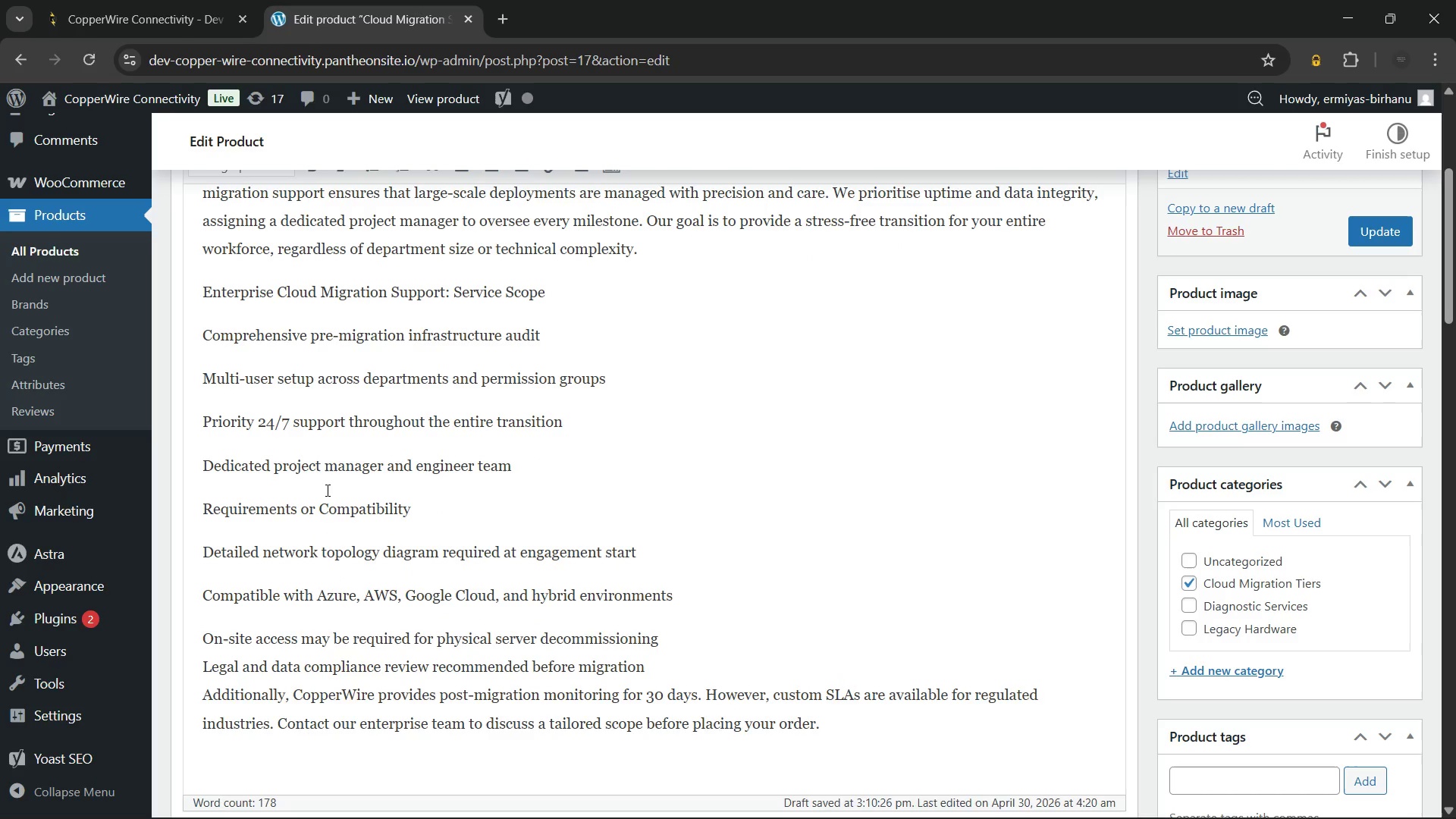 
key(Backspace)
 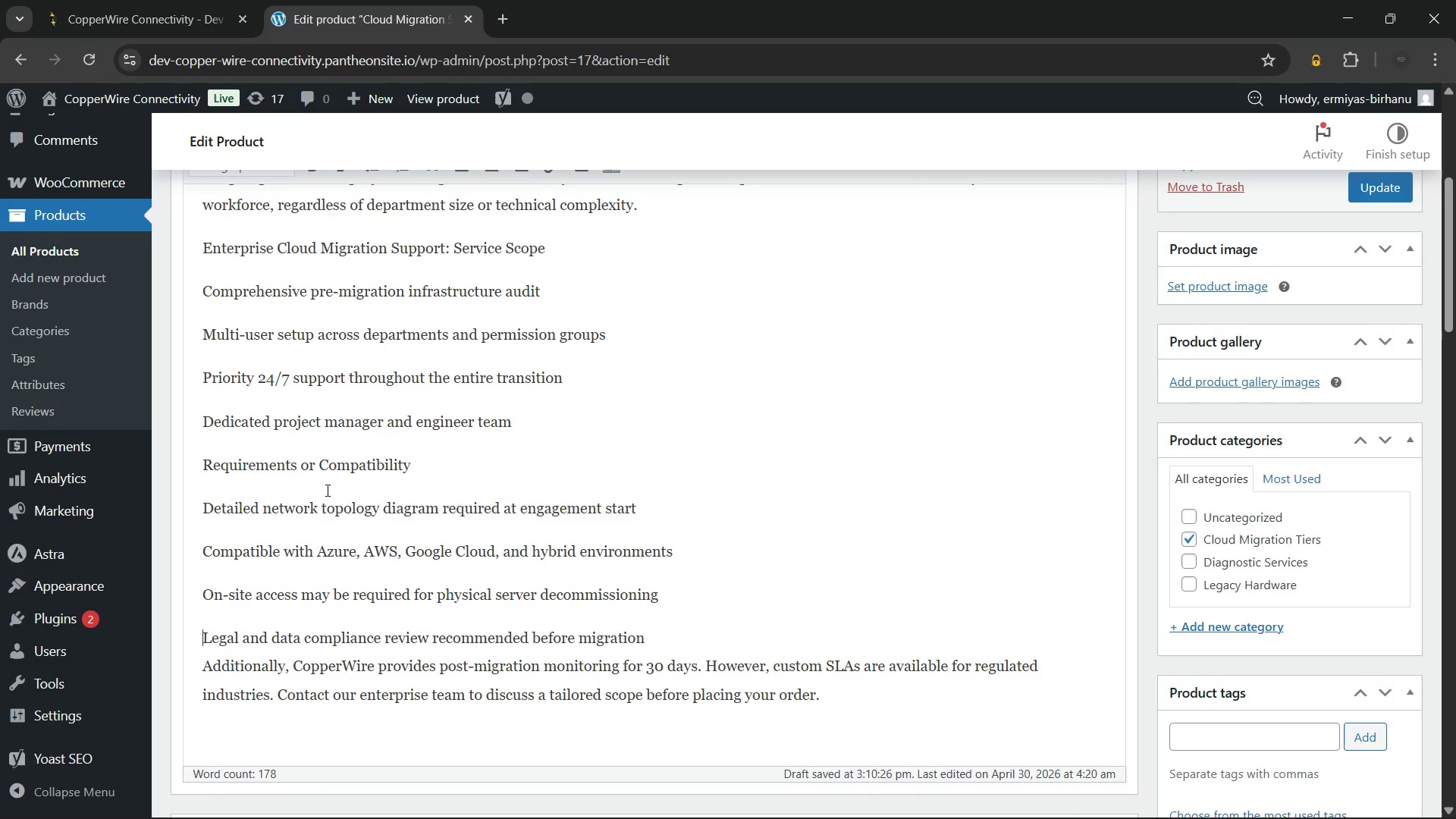 
key(Enter)
 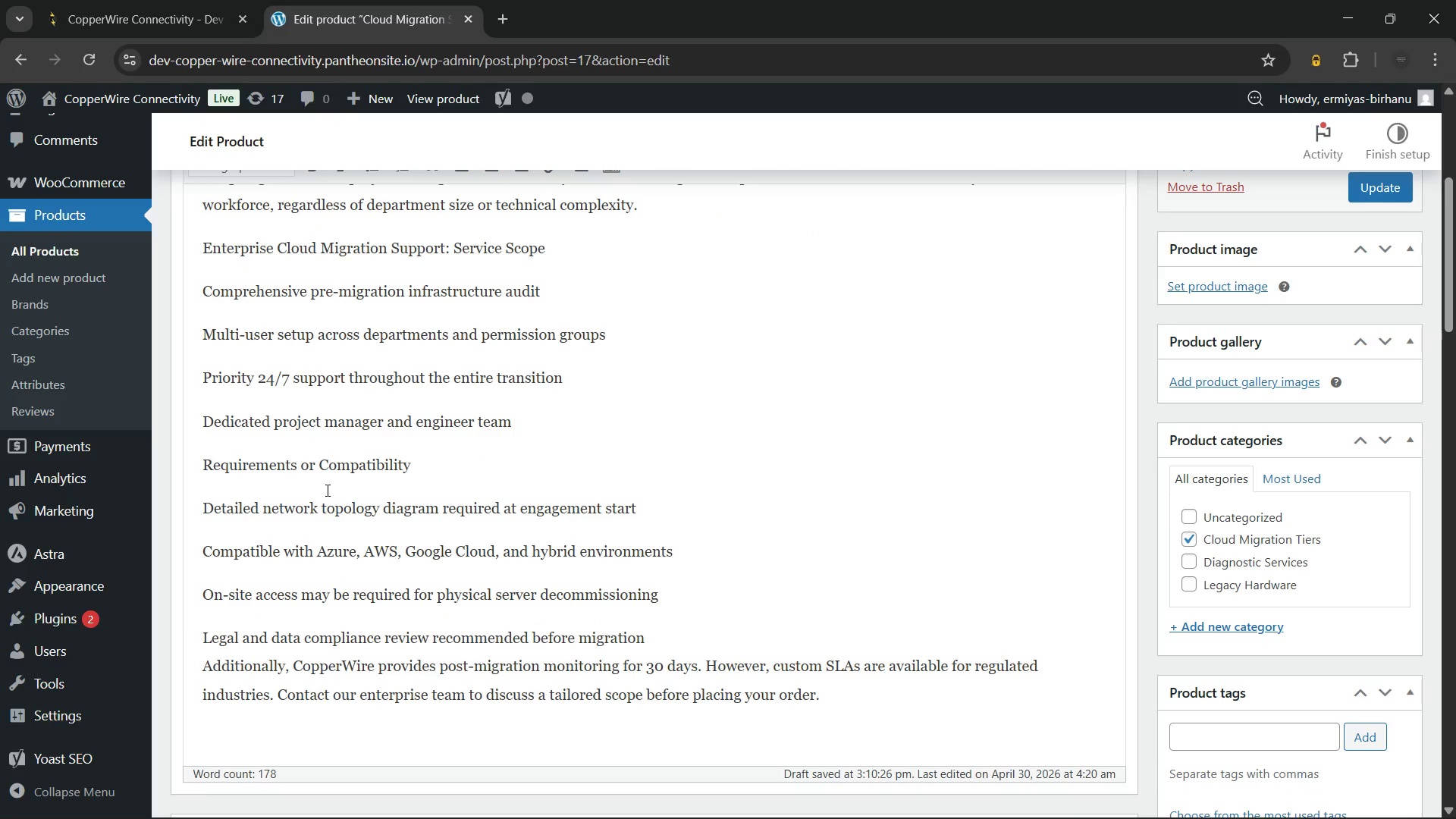 
key(ArrowDown)
 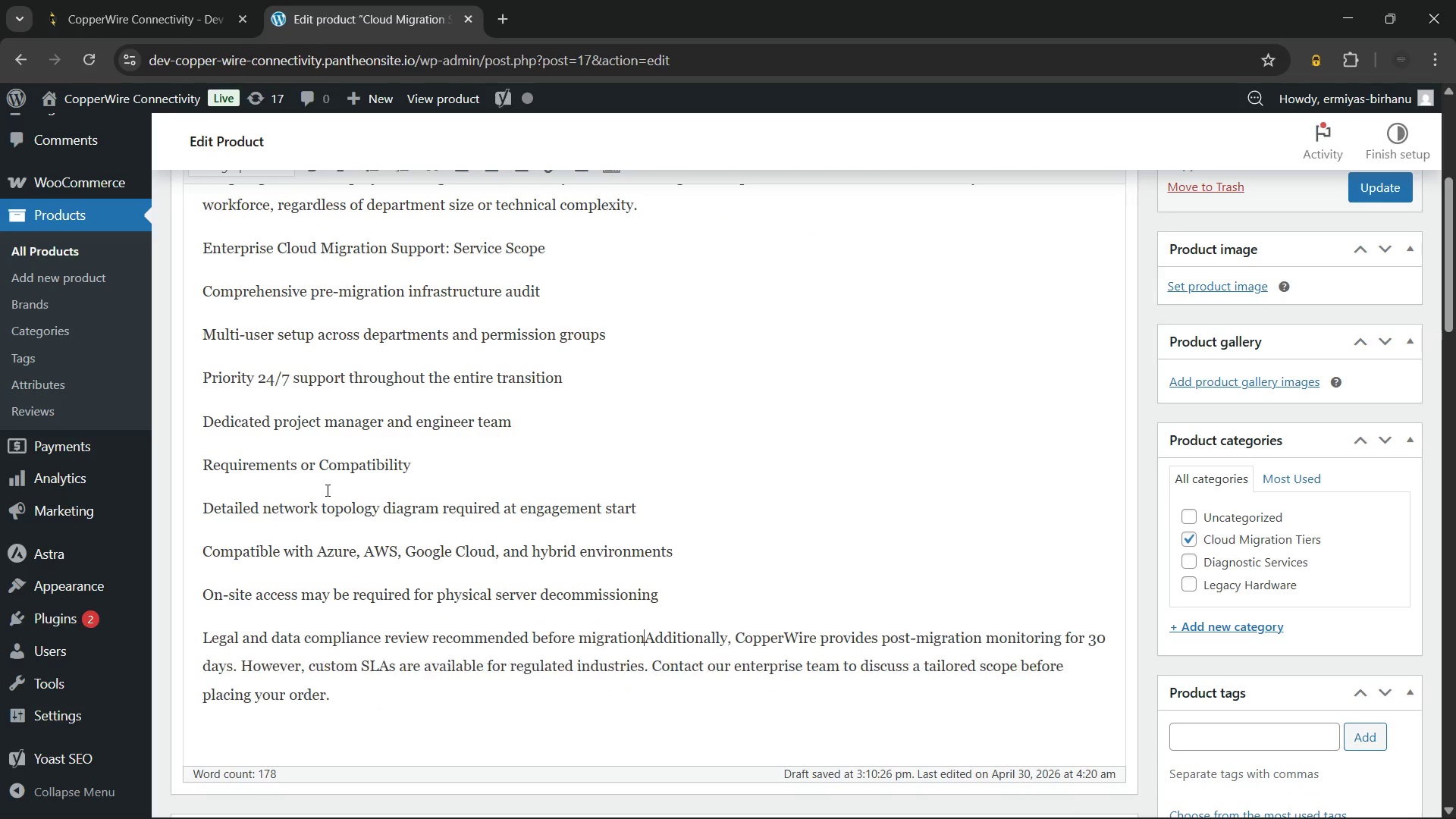 
key(Backspace)
 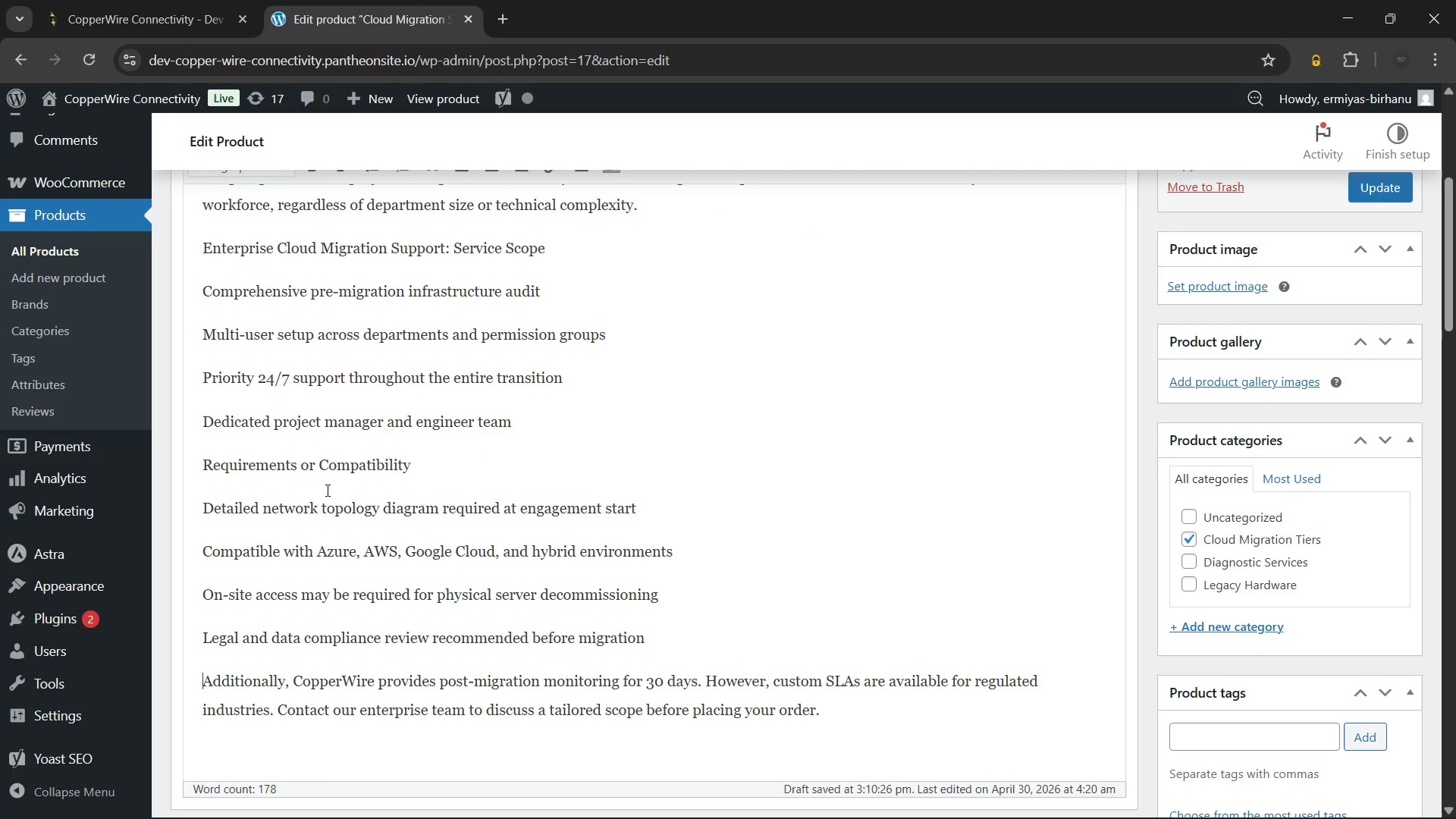 
key(Enter)
 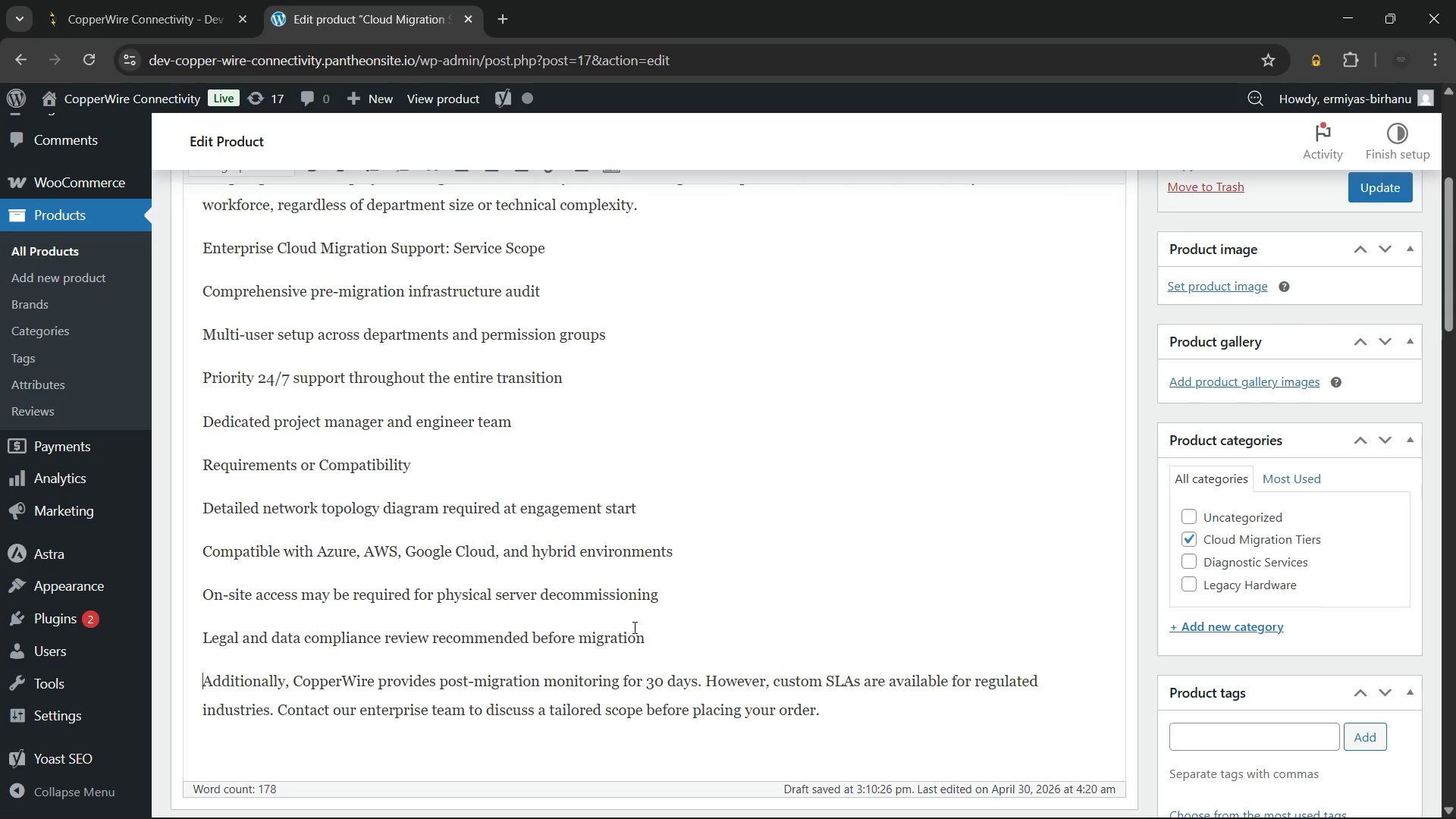 
left_click_drag(start_coordinate=[650, 633], to_coordinate=[163, 488])
 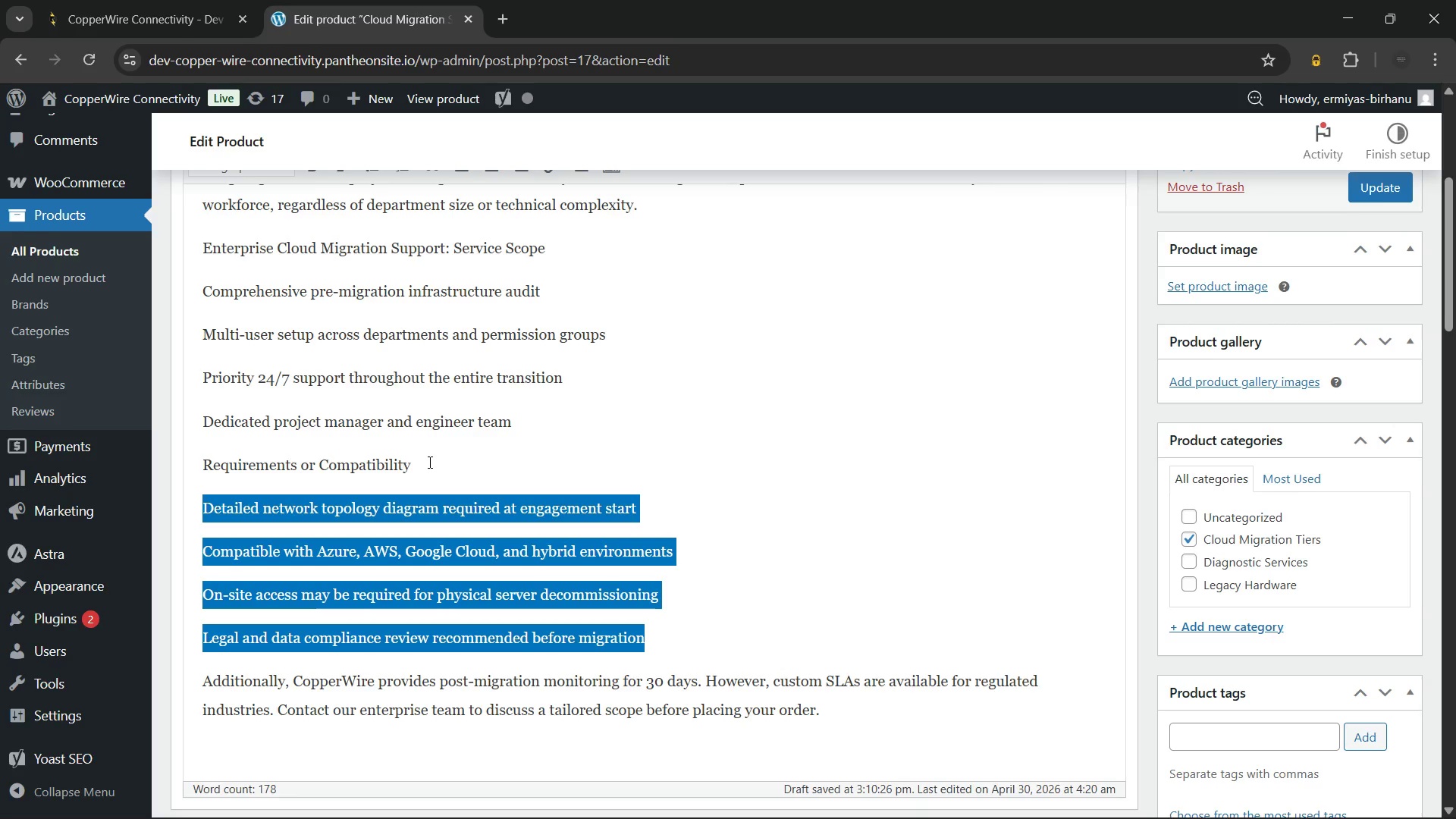 
scroll: coordinate [428, 462], scroll_direction: up, amount: 3.0
 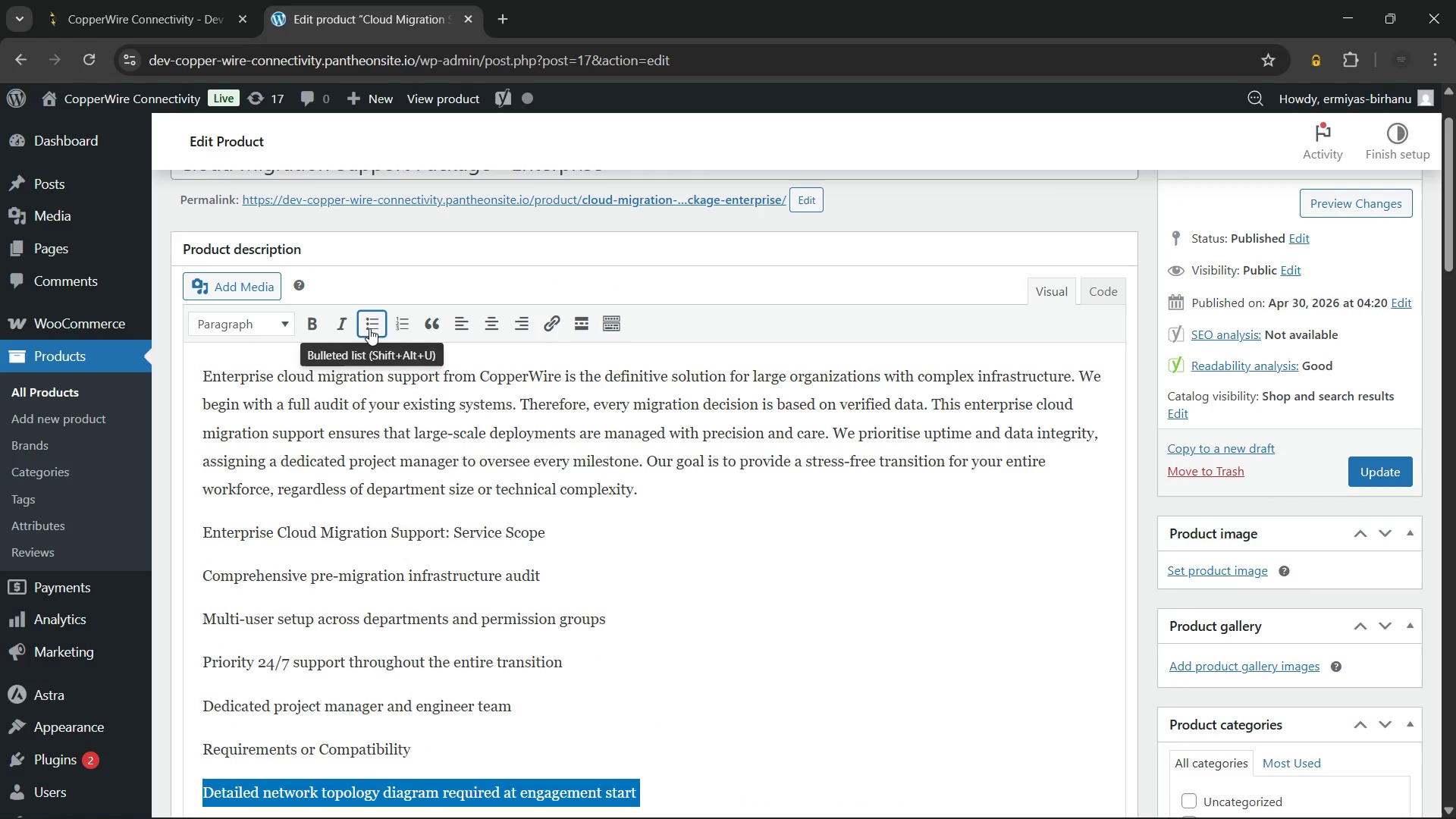 
left_click([368, 329])
 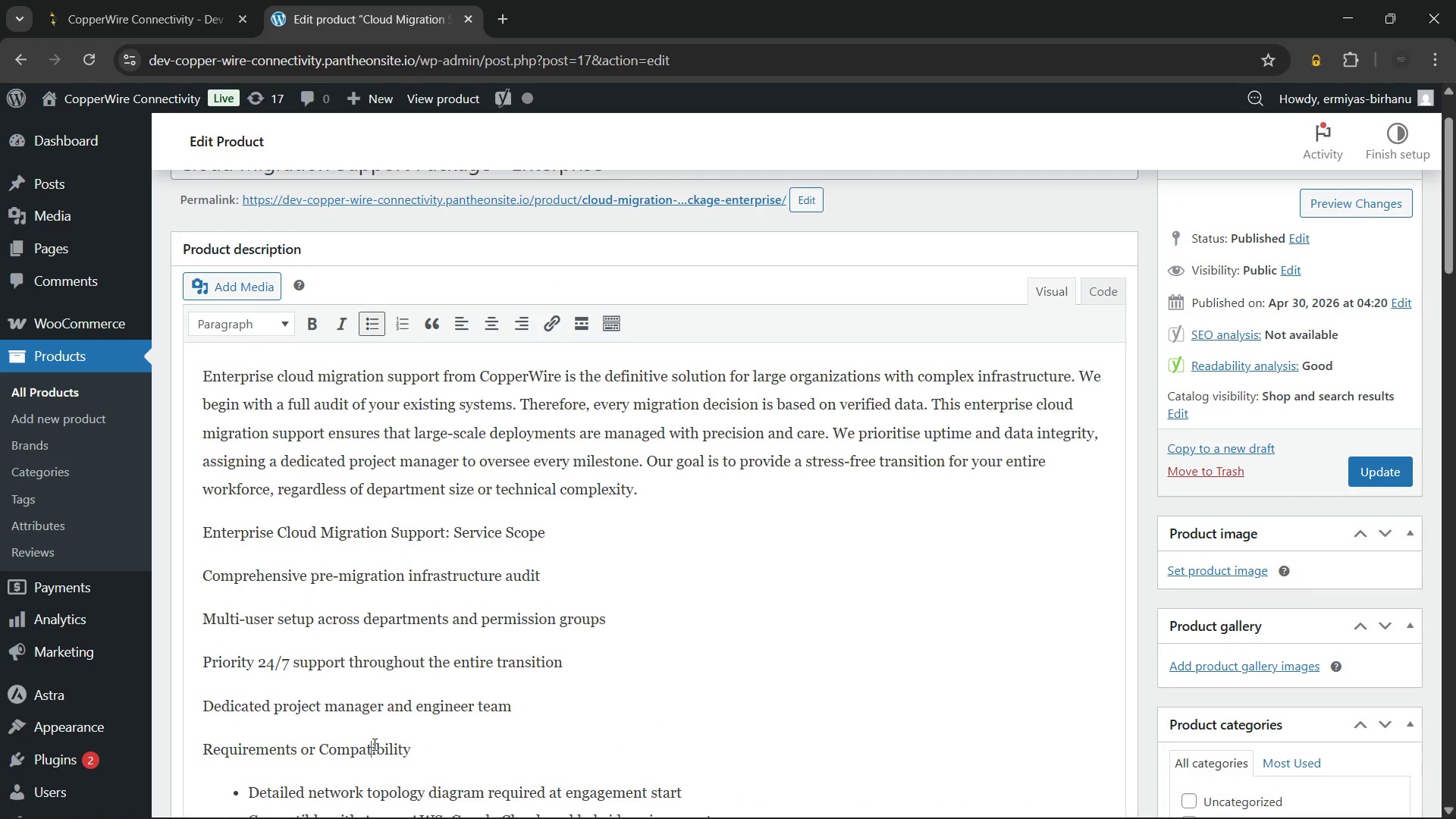 
double_click([373, 744])
 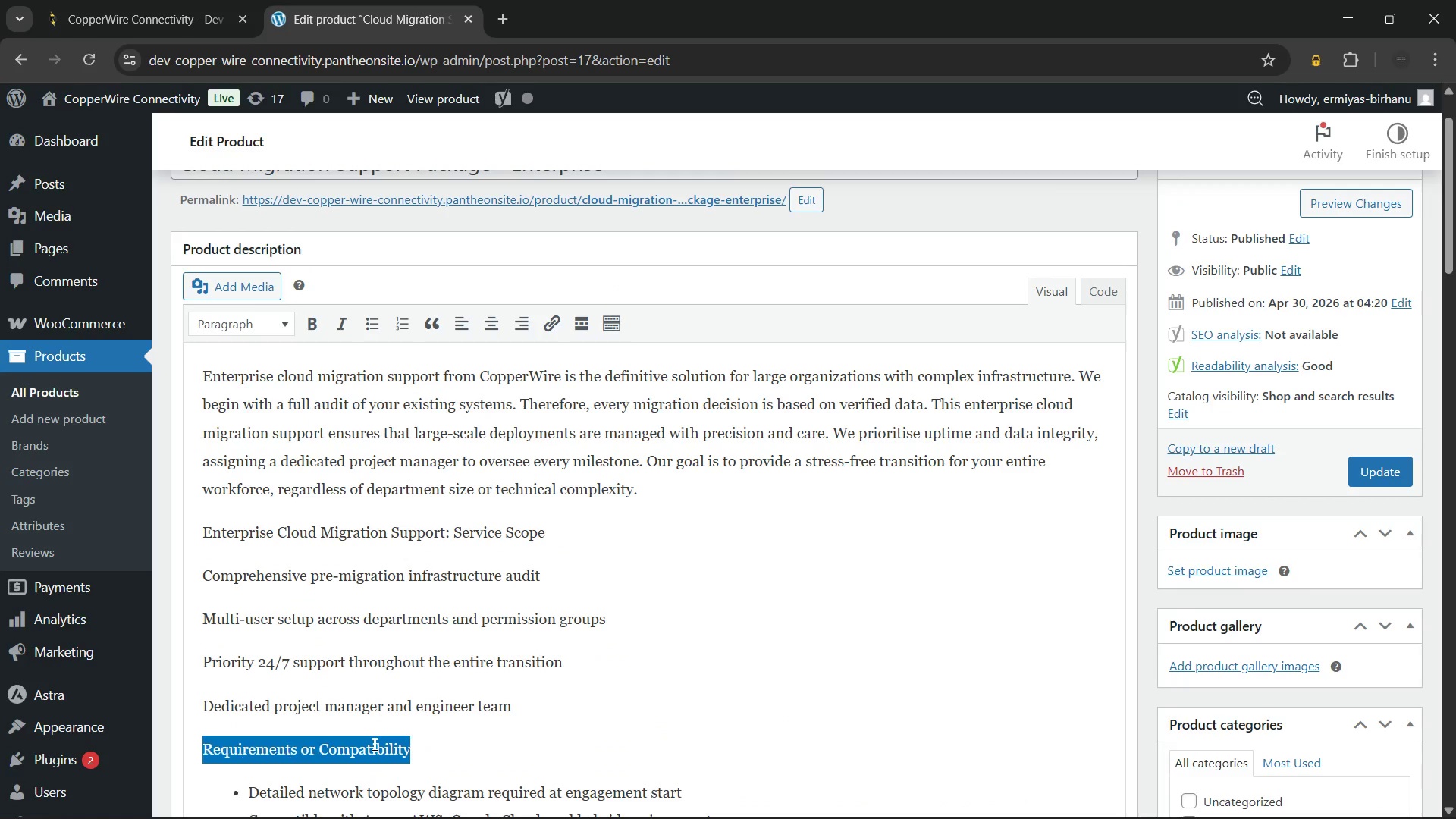 
triple_click([373, 744])
 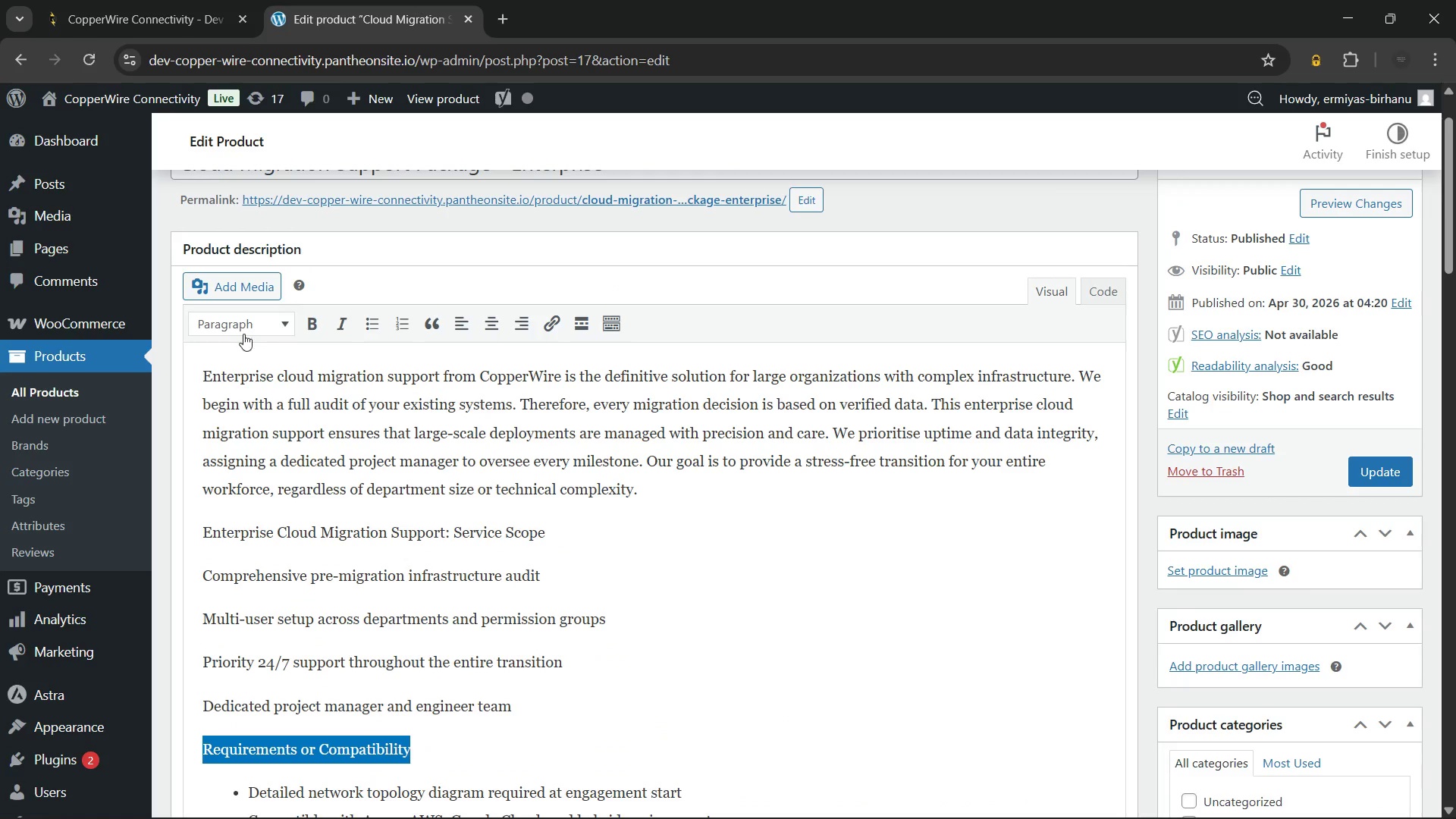 
left_click([241, 326])
 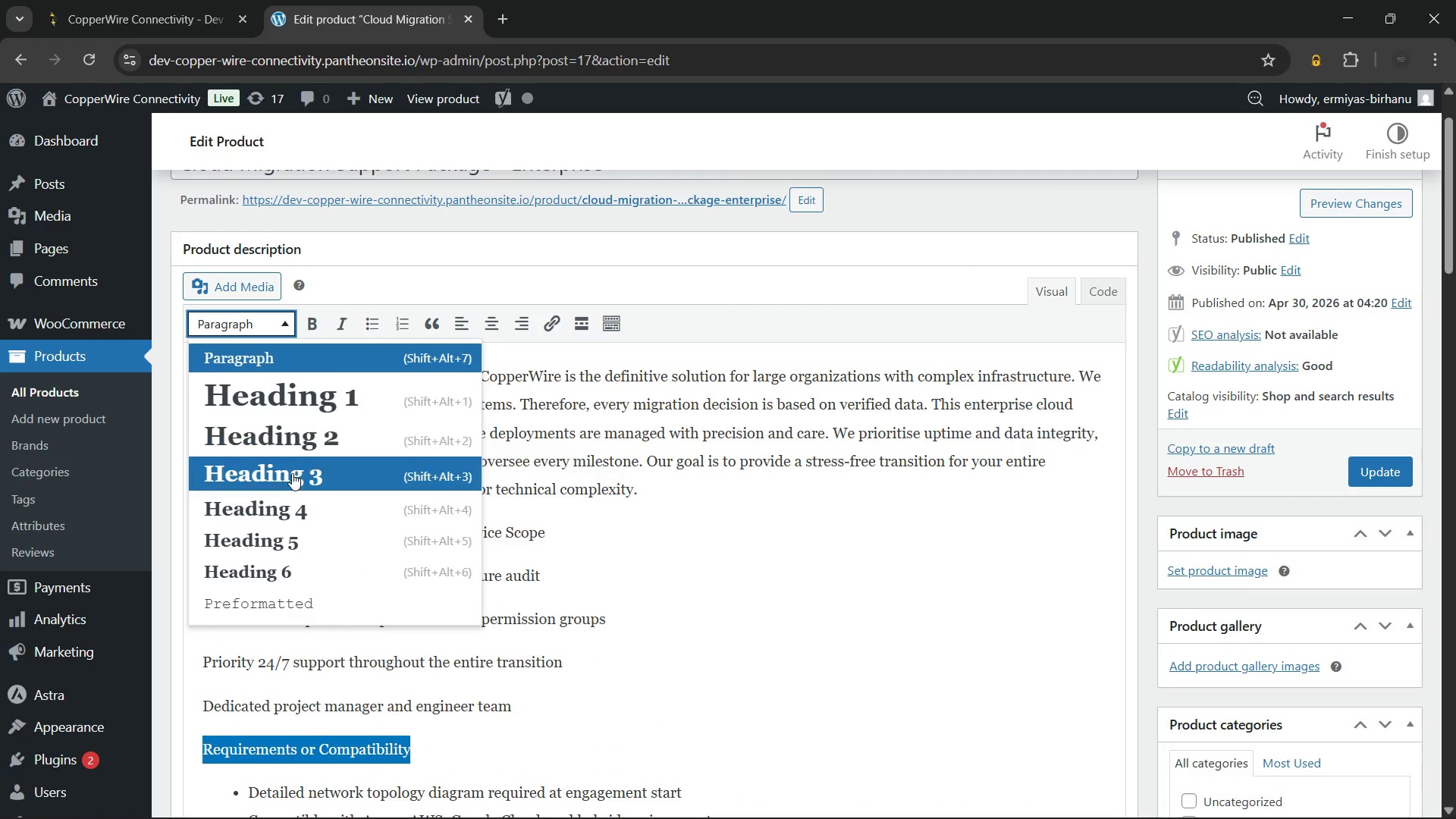 
left_click([292, 475])
 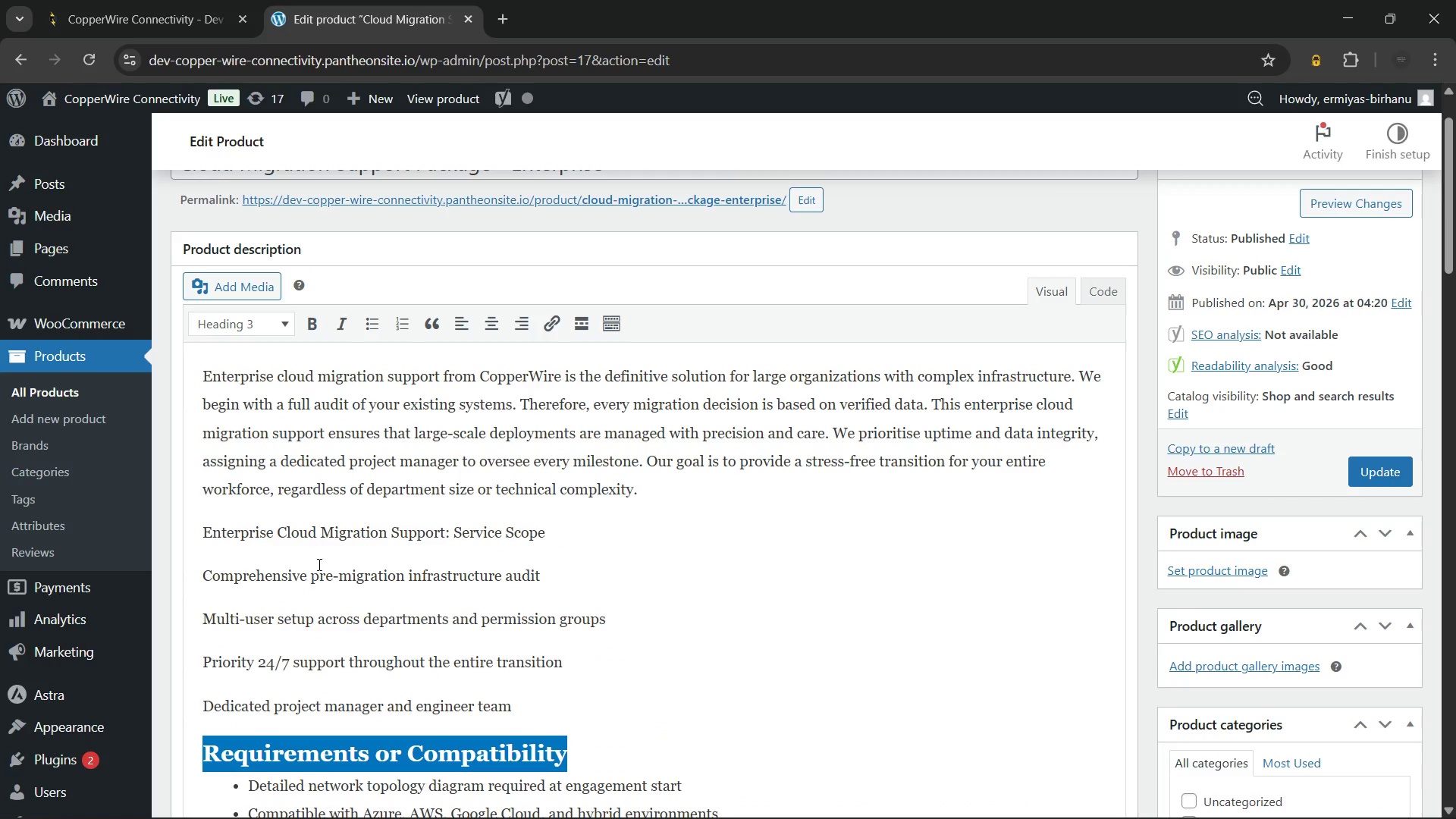 
scroll: coordinate [362, 588], scroll_direction: down, amount: 1.0
 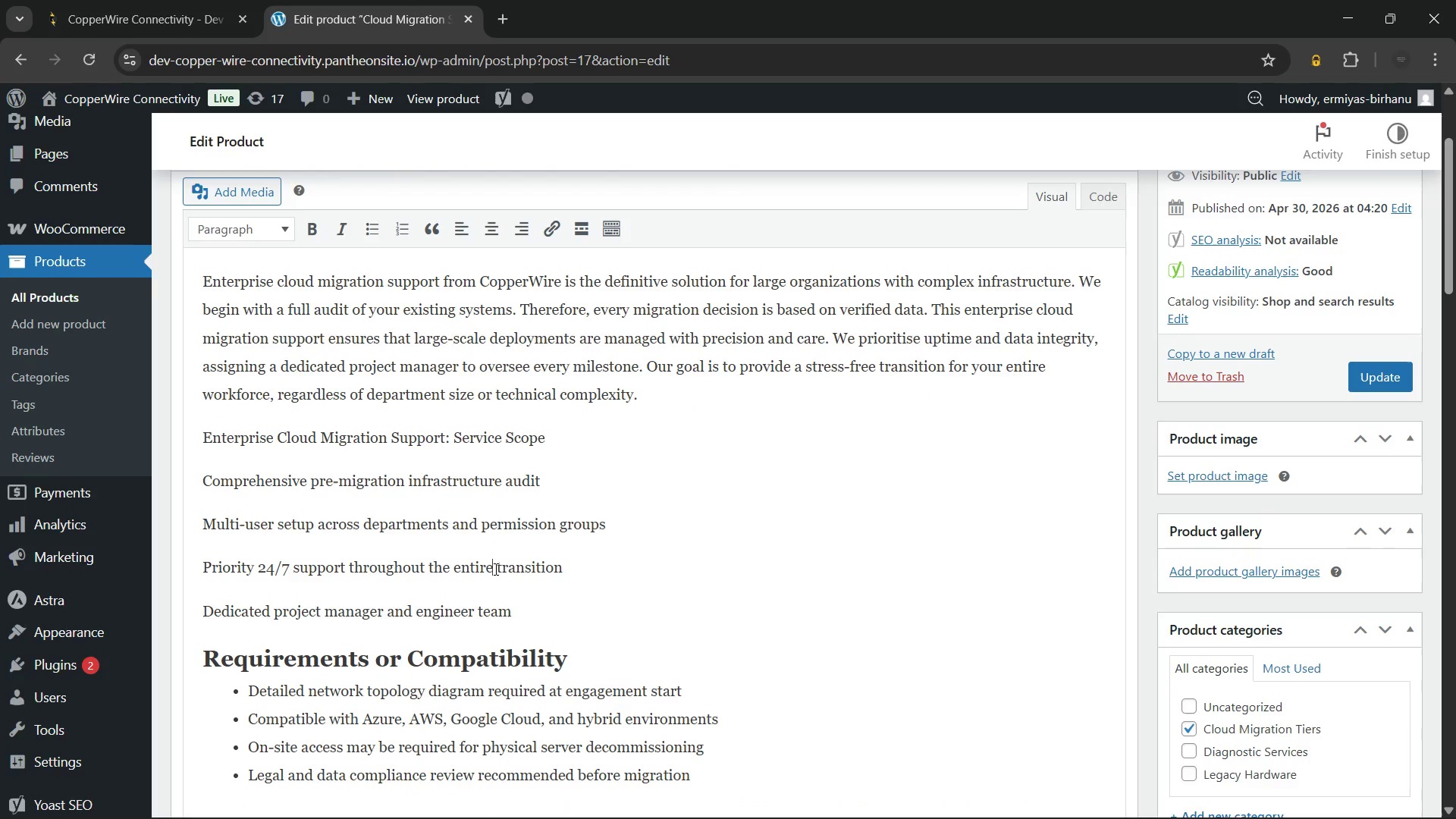 
left_click([494, 569])
 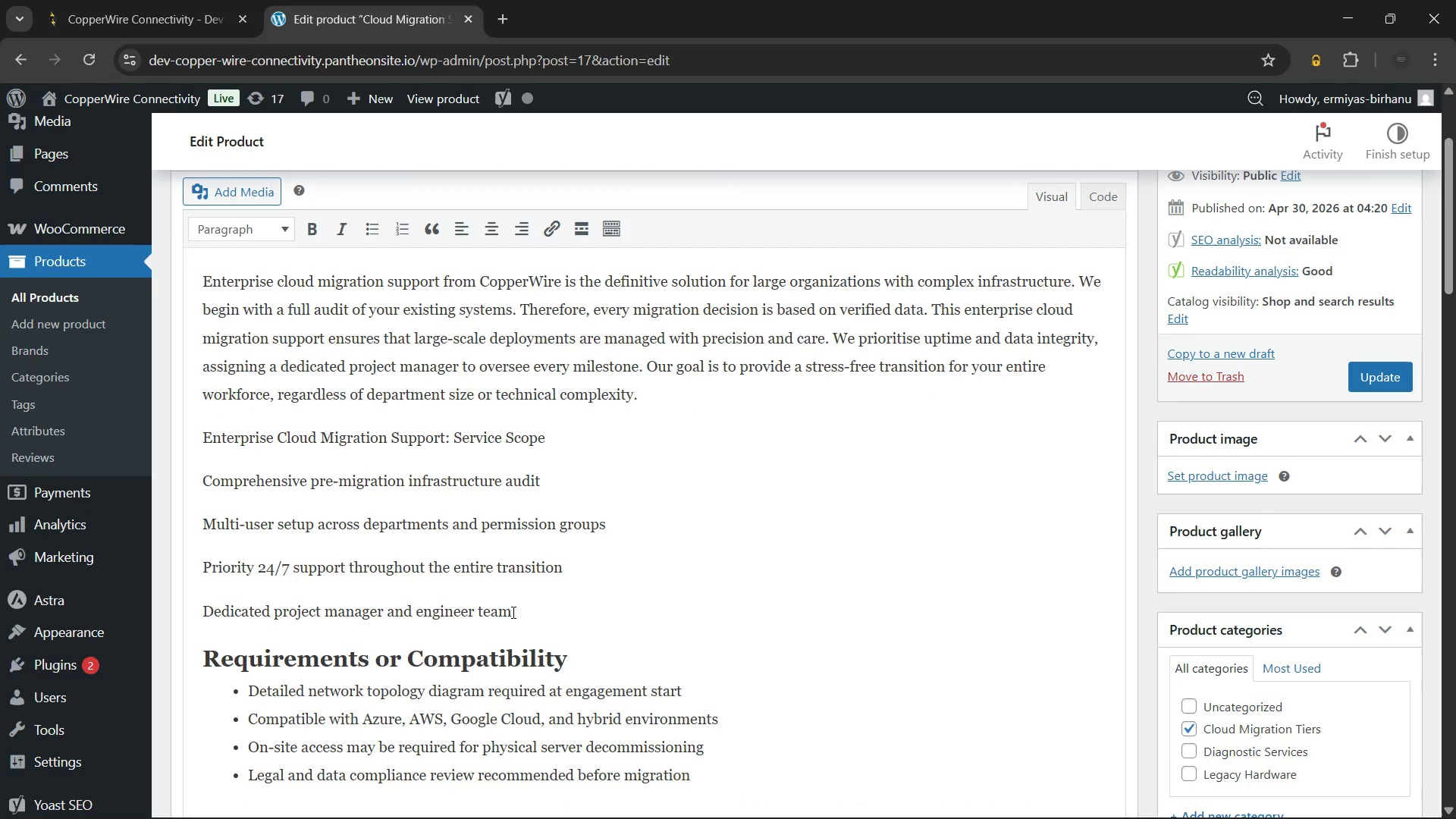 
left_click_drag(start_coordinate=[512, 612], to_coordinate=[200, 484])
 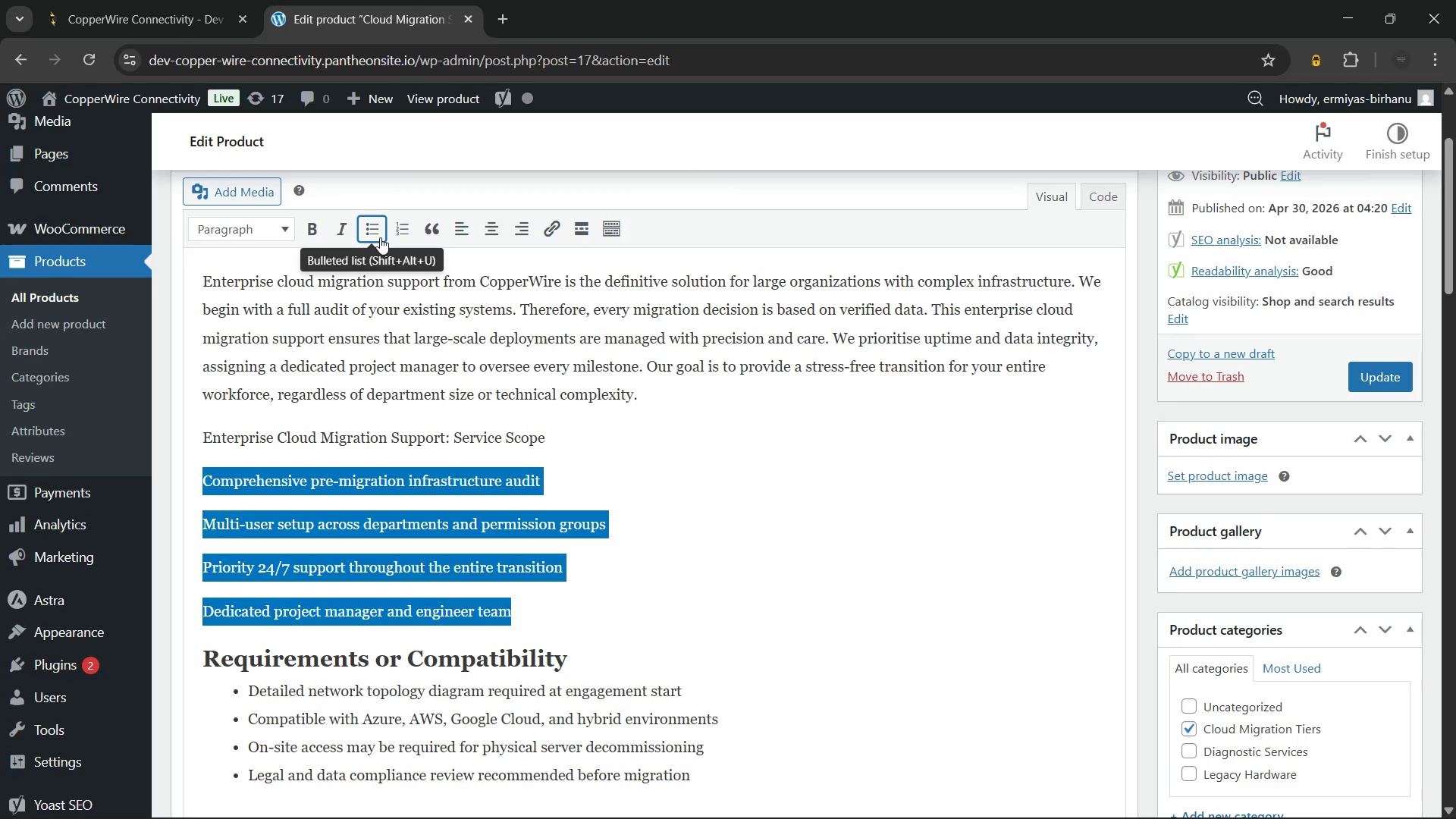 
left_click([380, 237])
 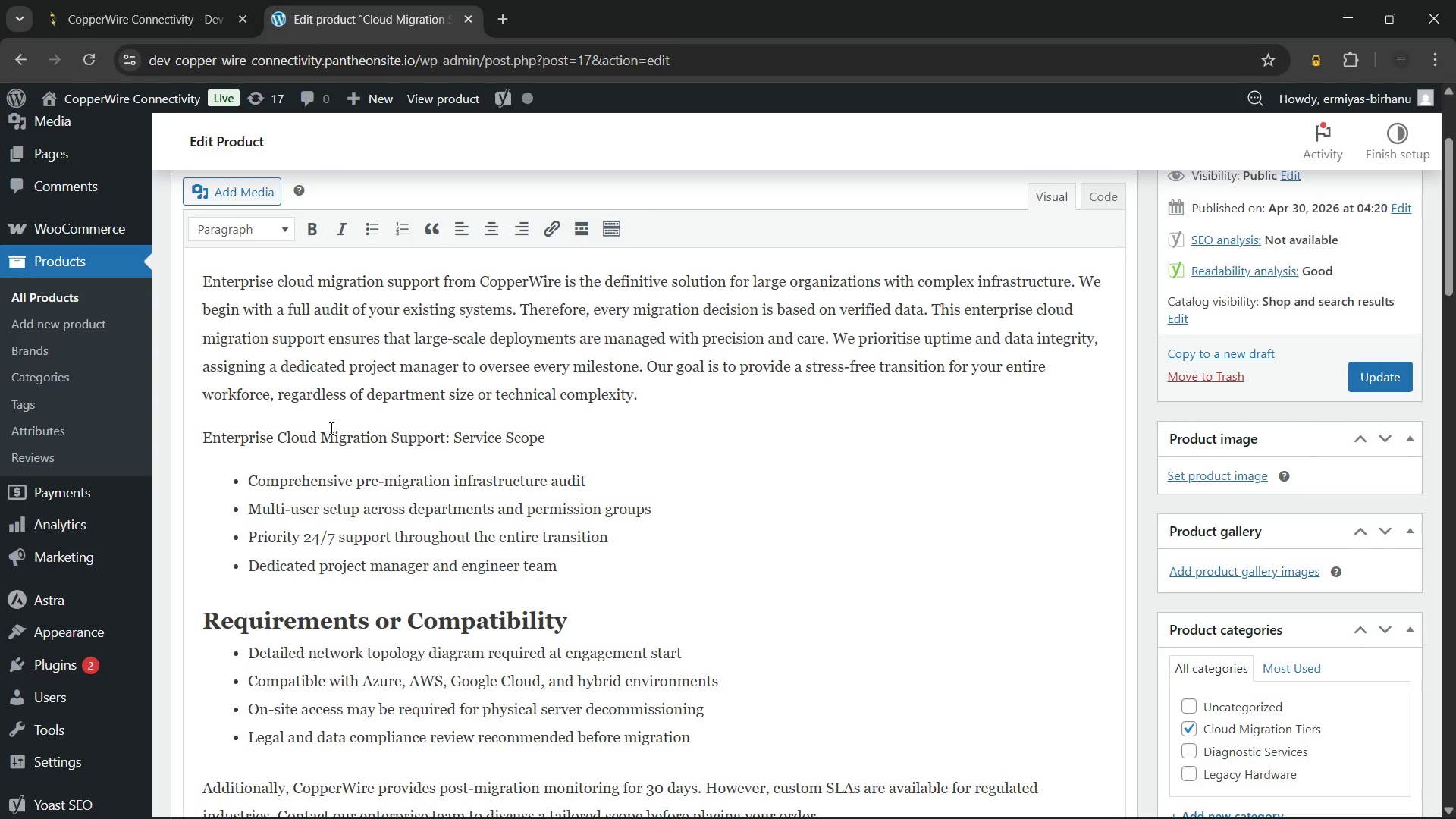 
double_click([330, 428])
 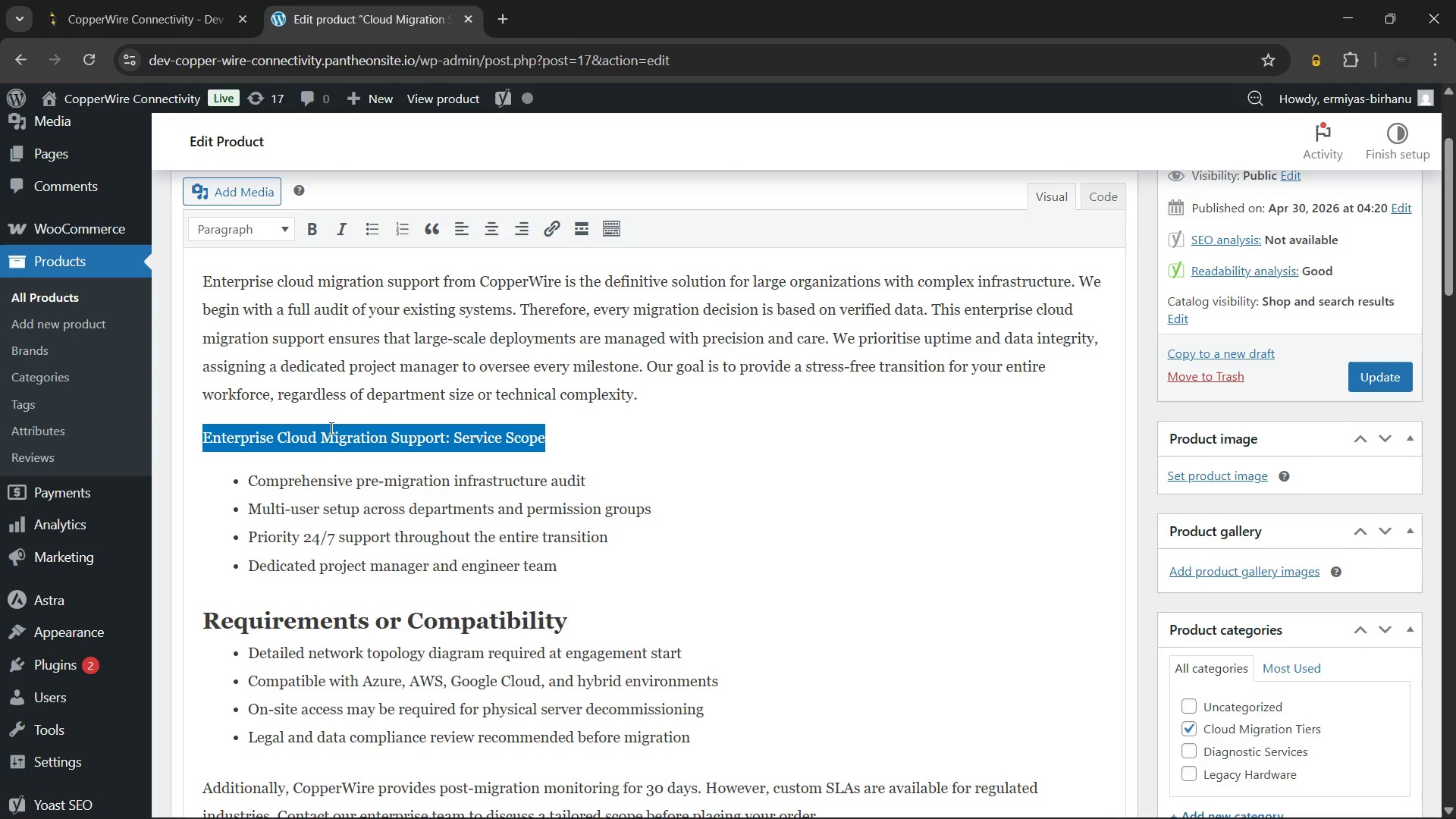 
triple_click([330, 428])
 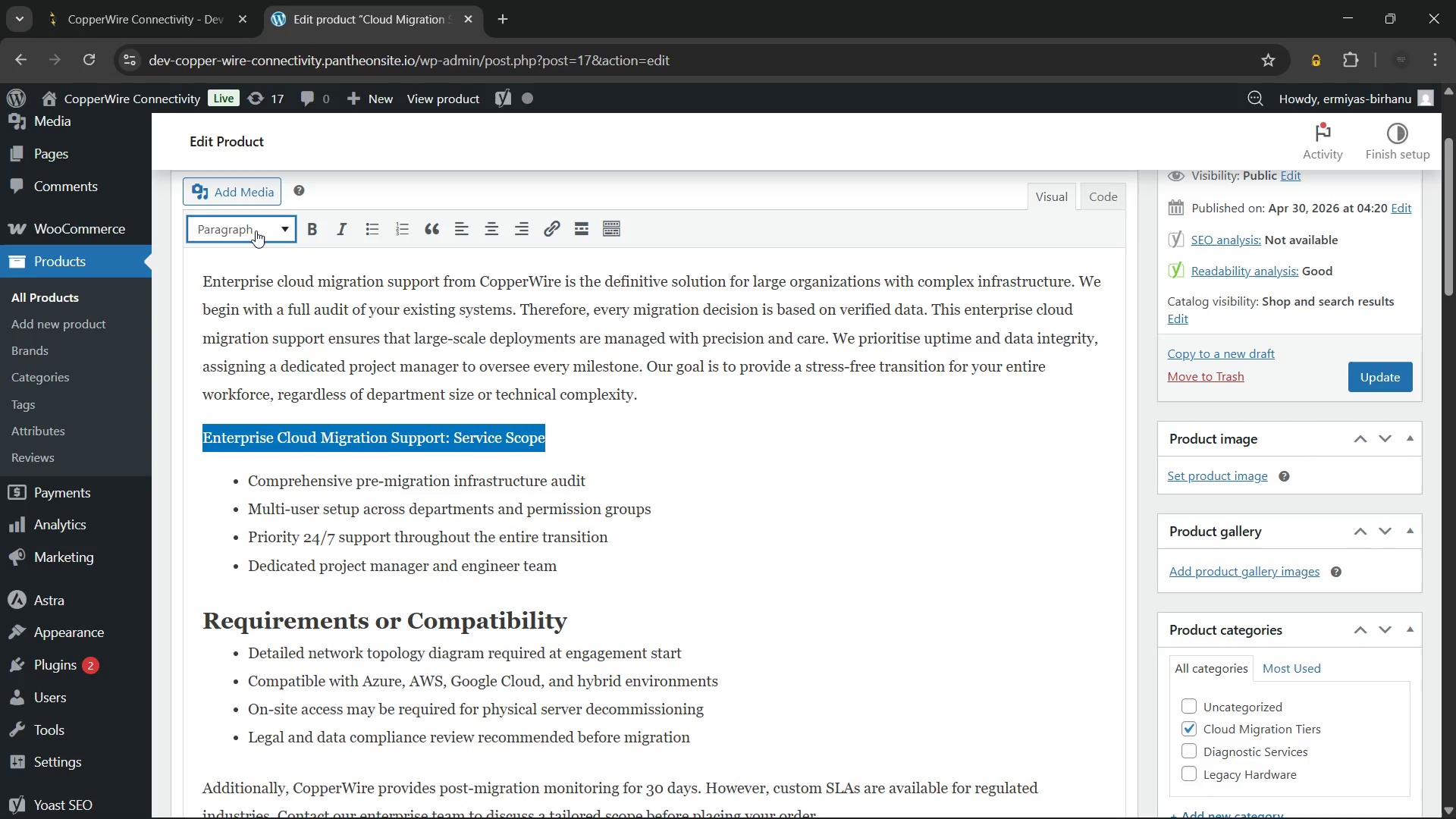 
left_click([256, 231])
 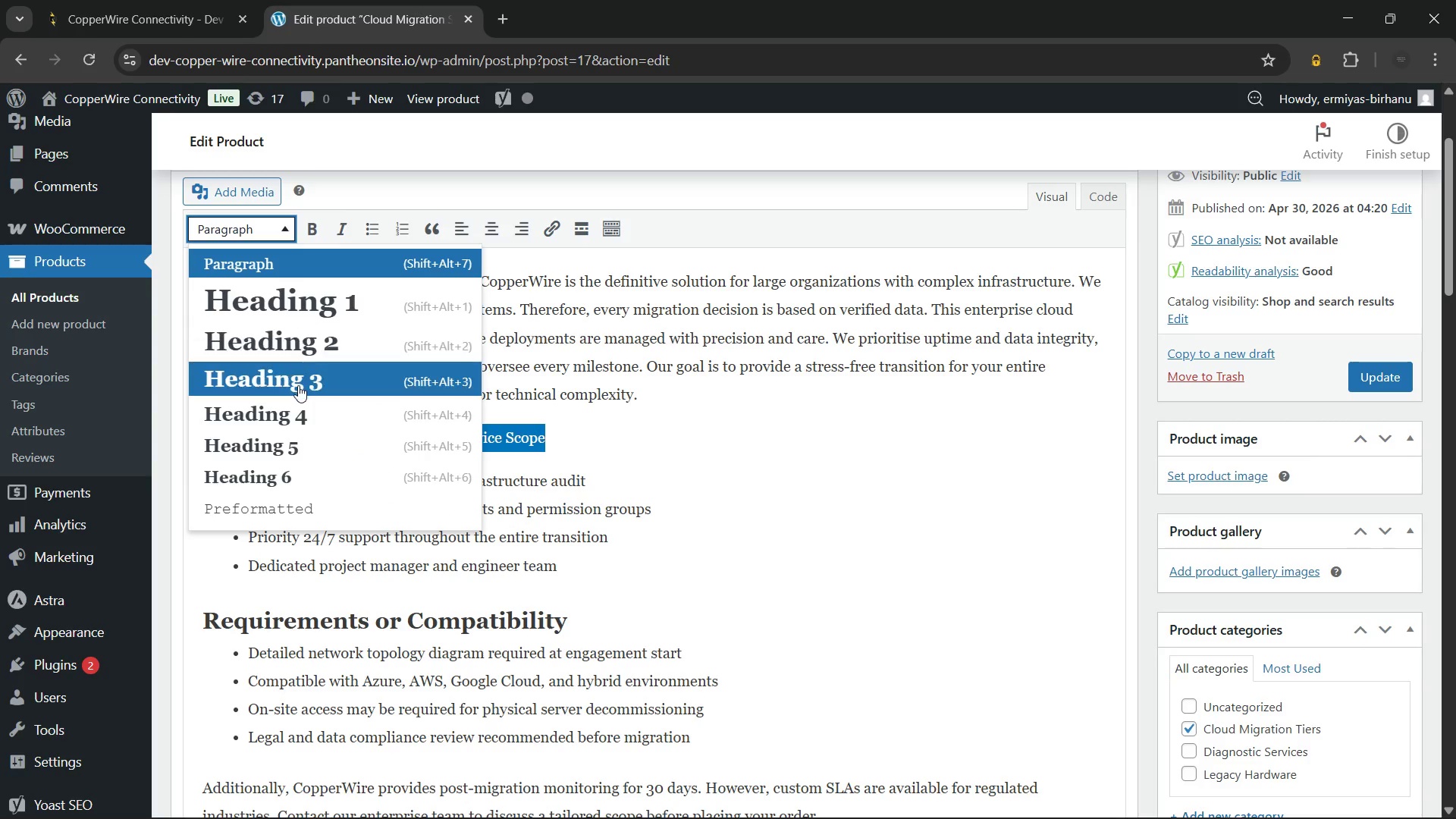 
left_click([298, 385])
 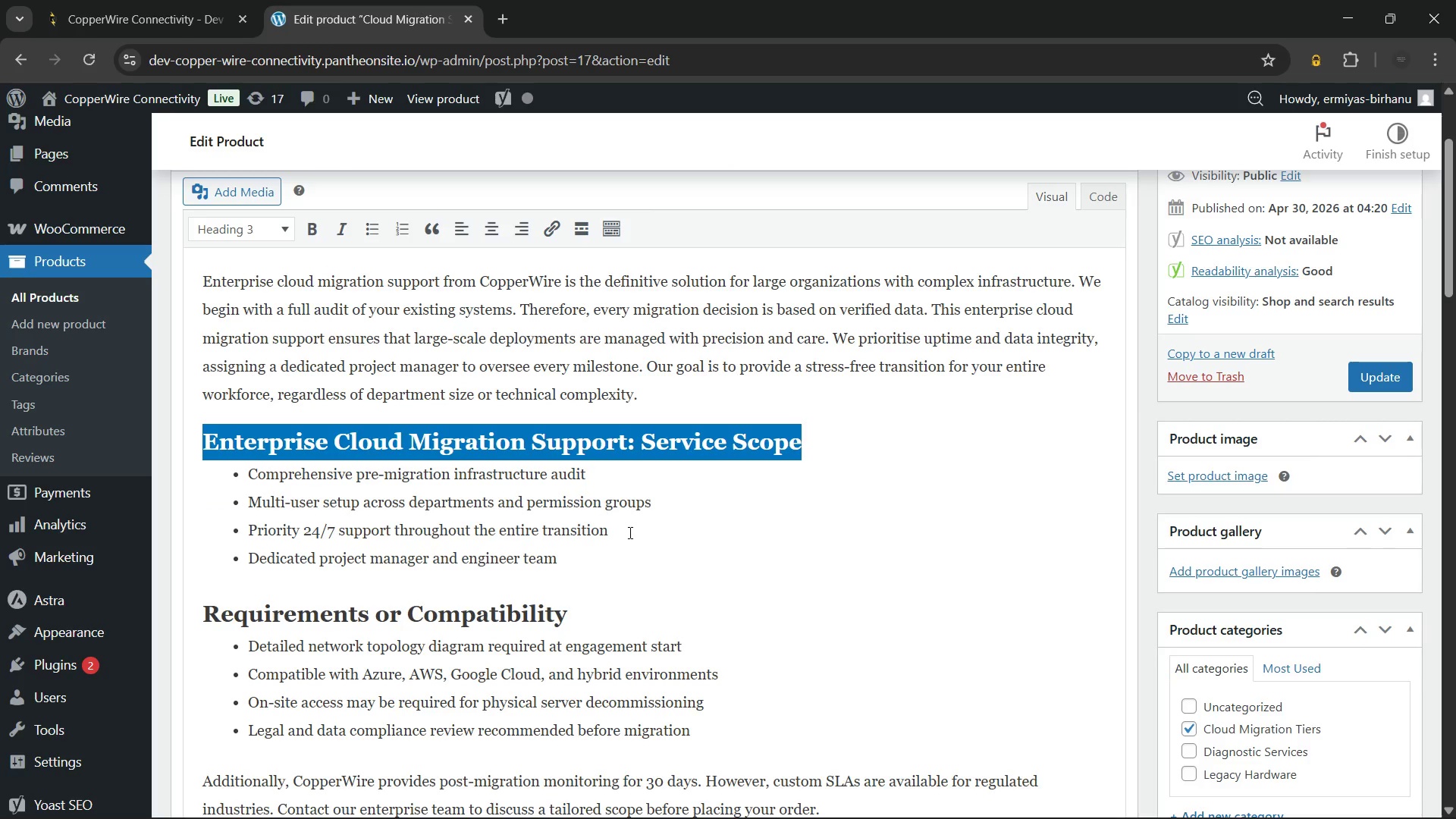 
left_click([629, 534])
 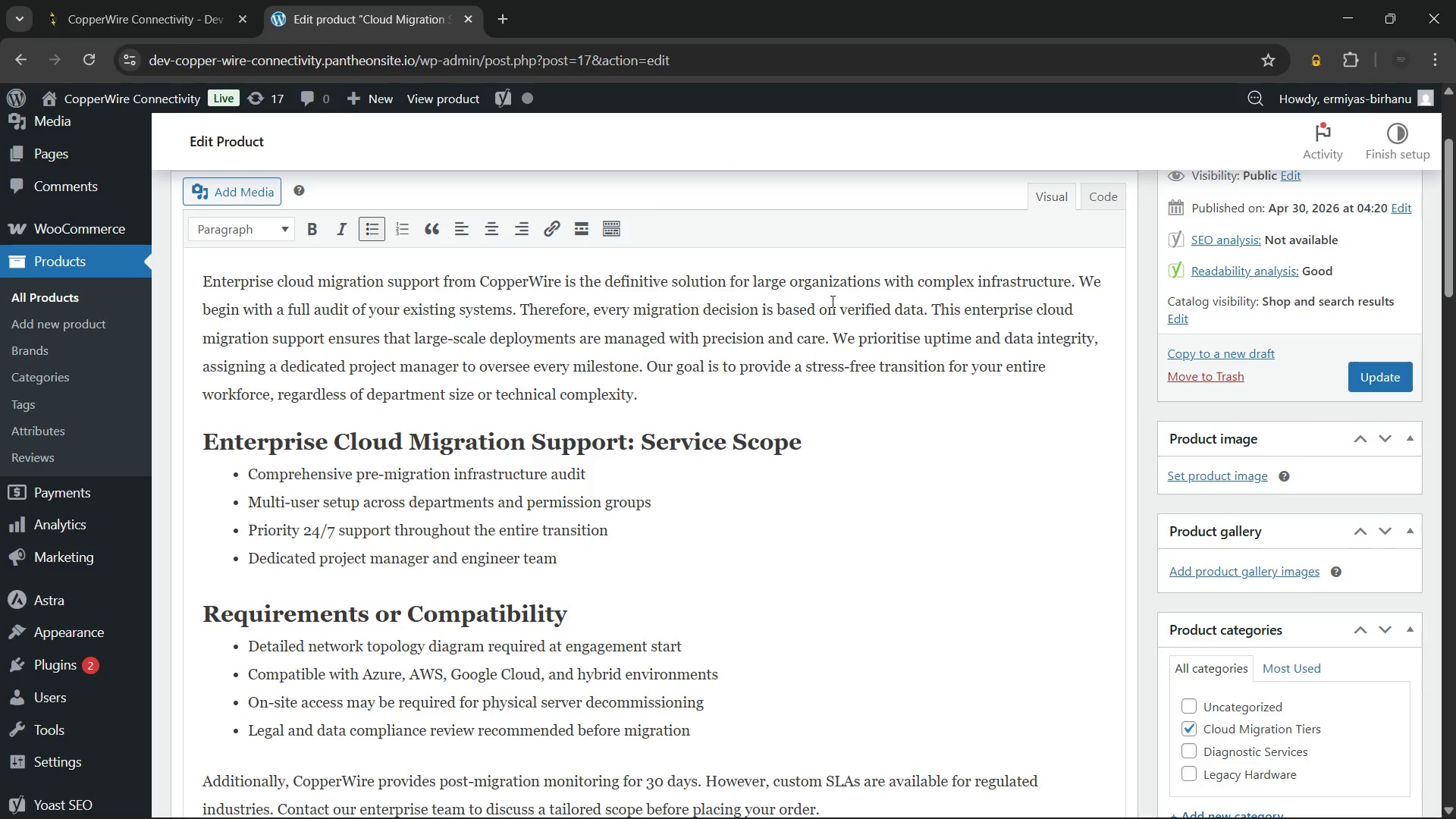 
wait(6.81)
 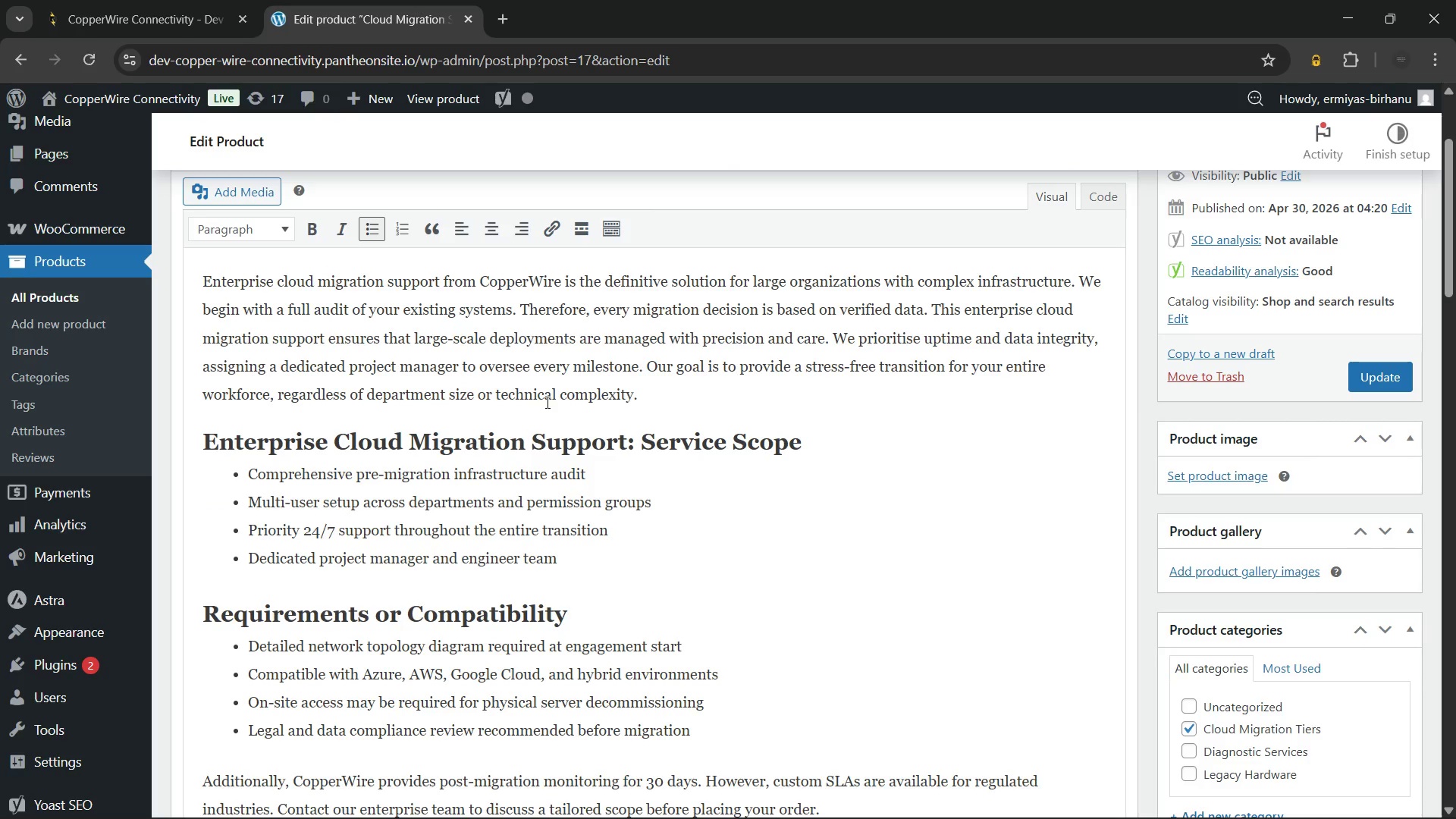 
left_click([933, 314])
 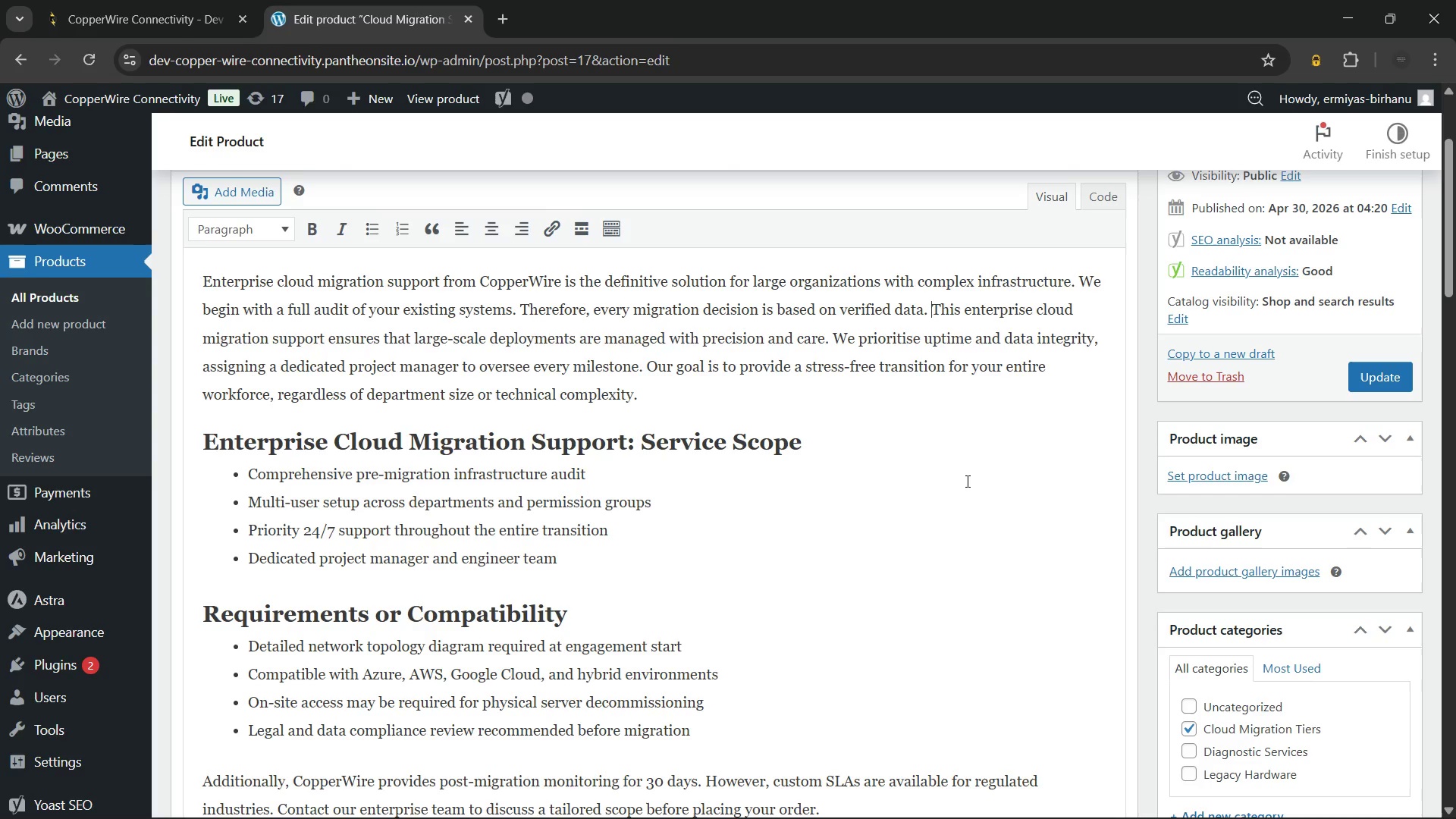 
key(Enter)
 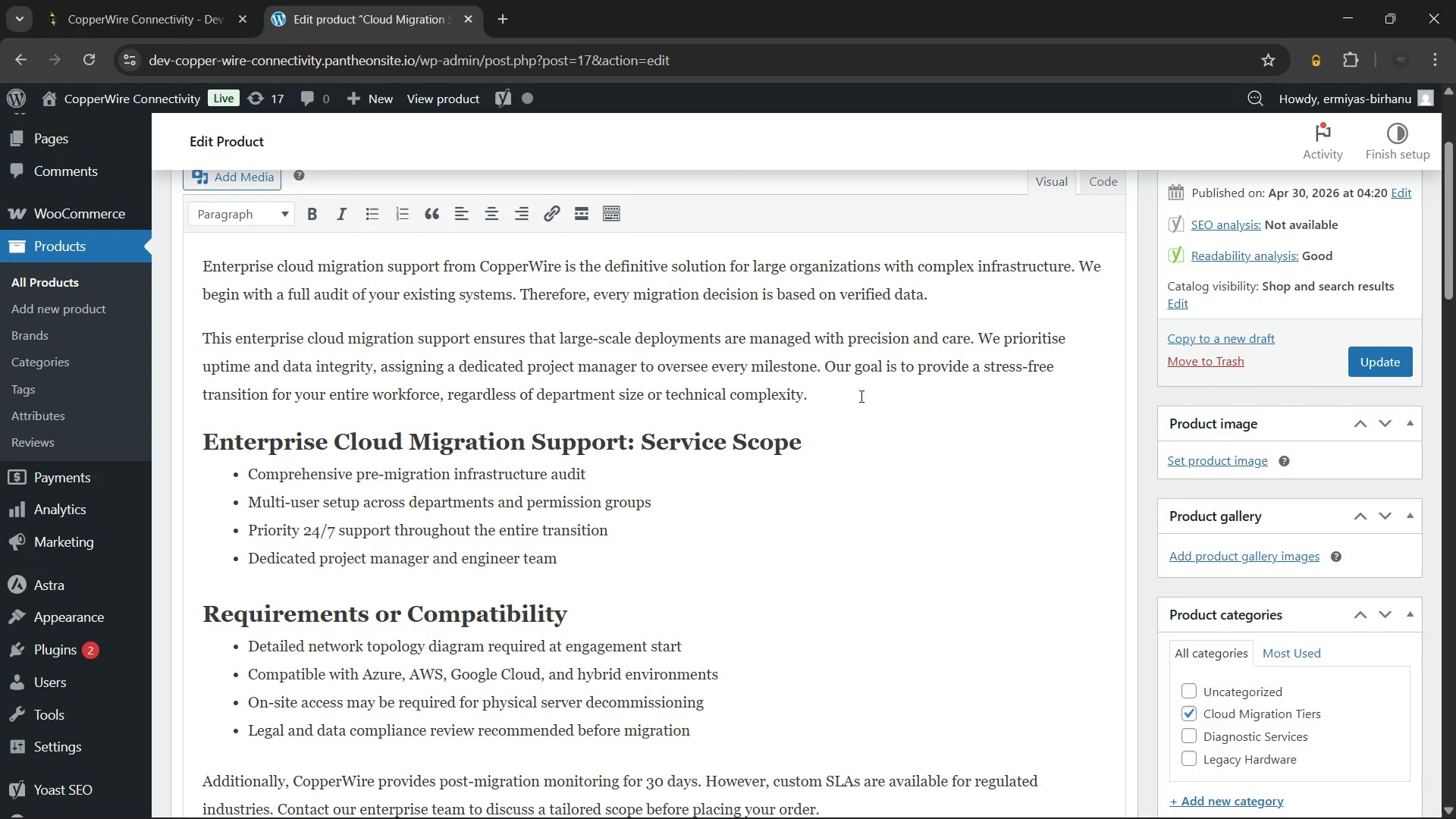 
left_click([828, 371])
 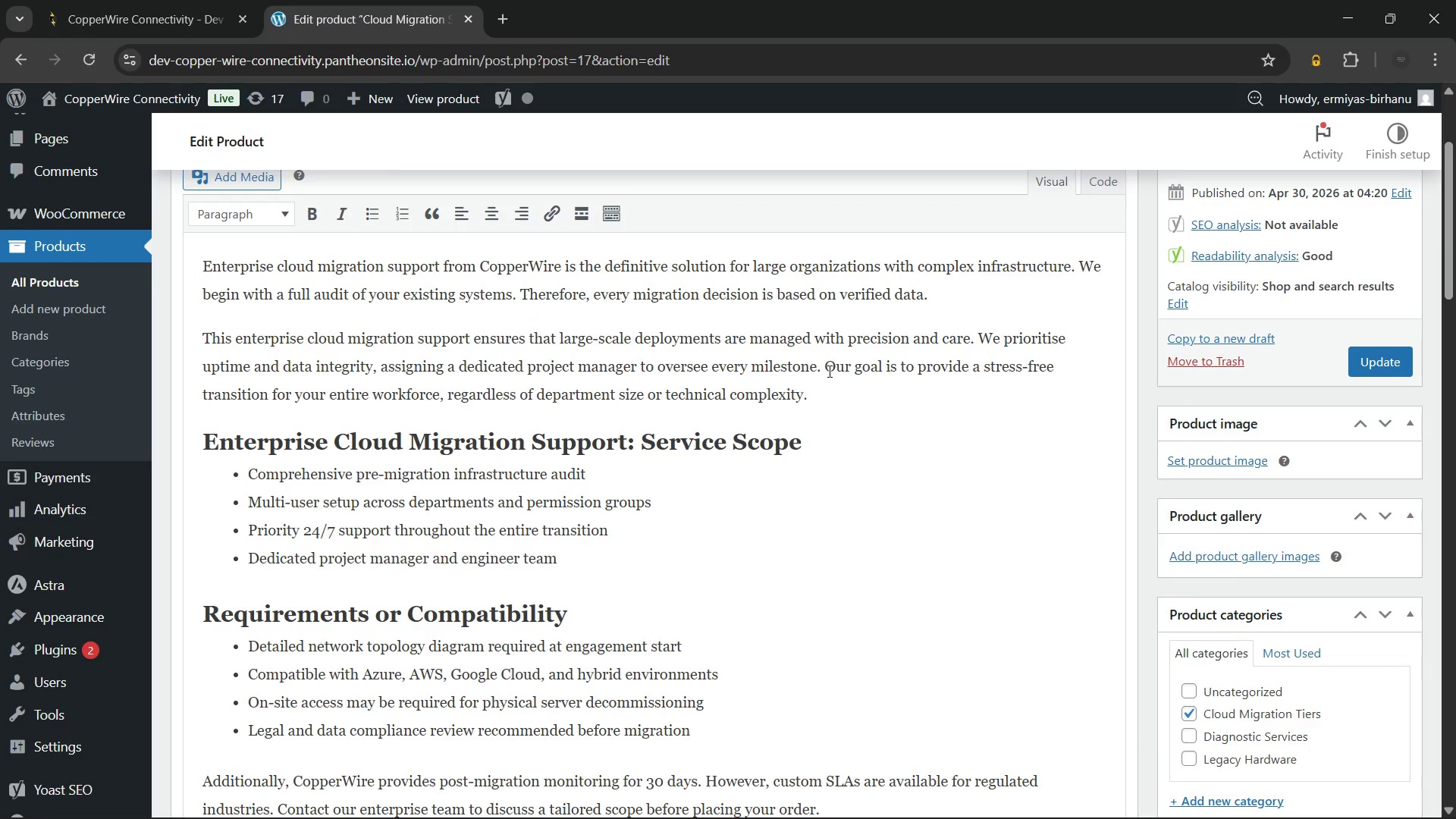 
key(Enter)
 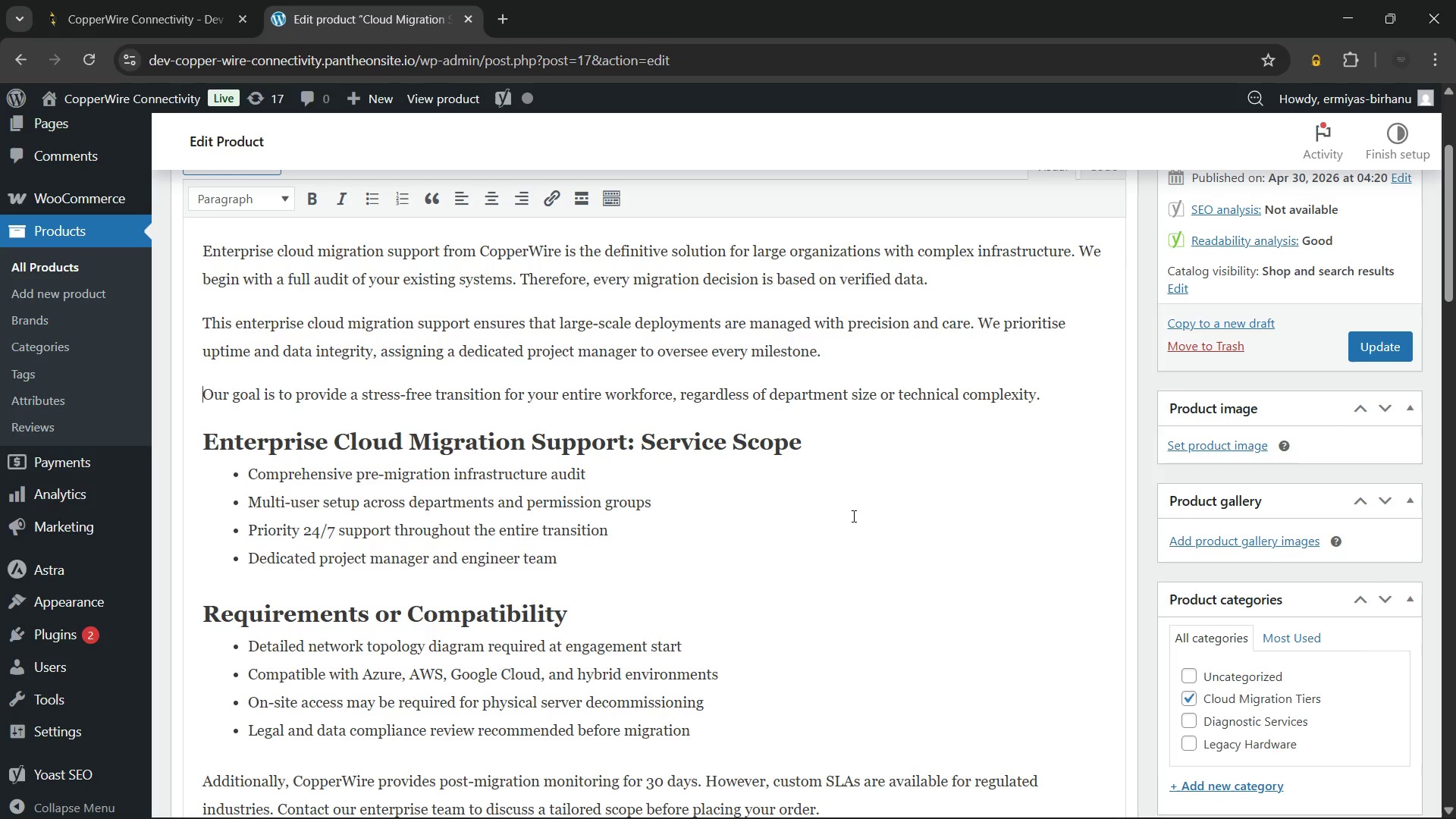 
wait(15.53)
 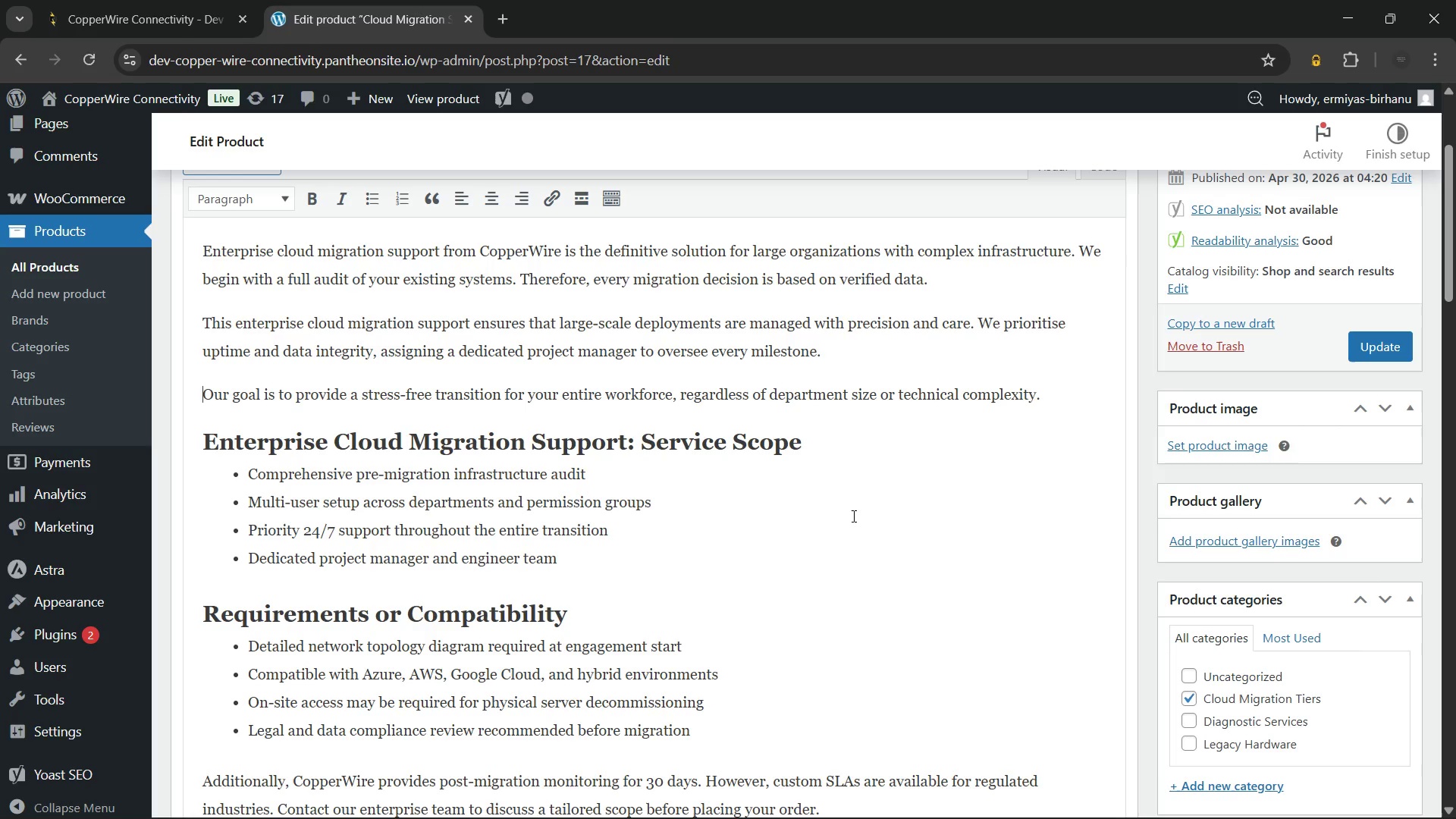 
left_click([786, 811])
 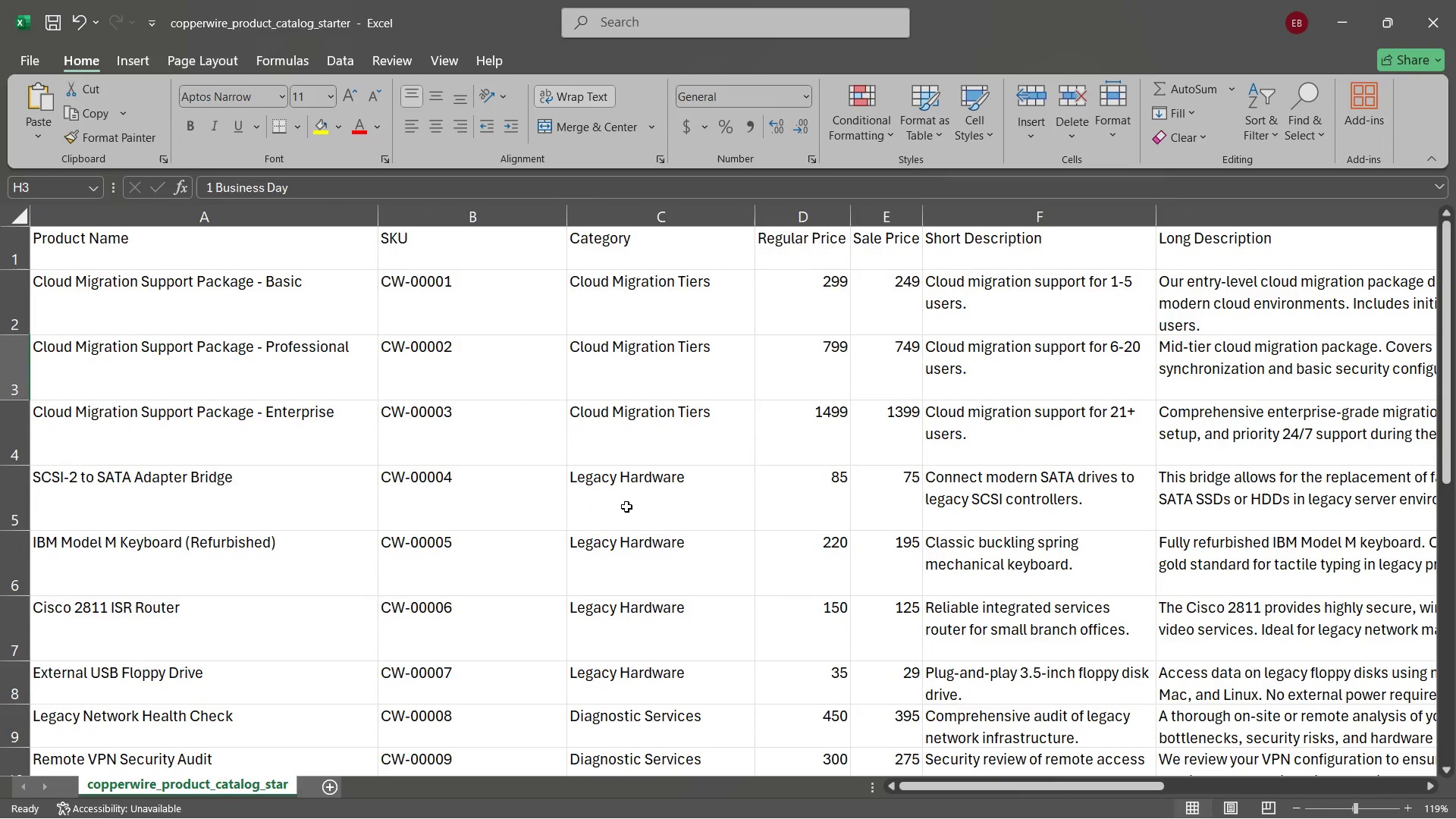 
wait(14.2)
 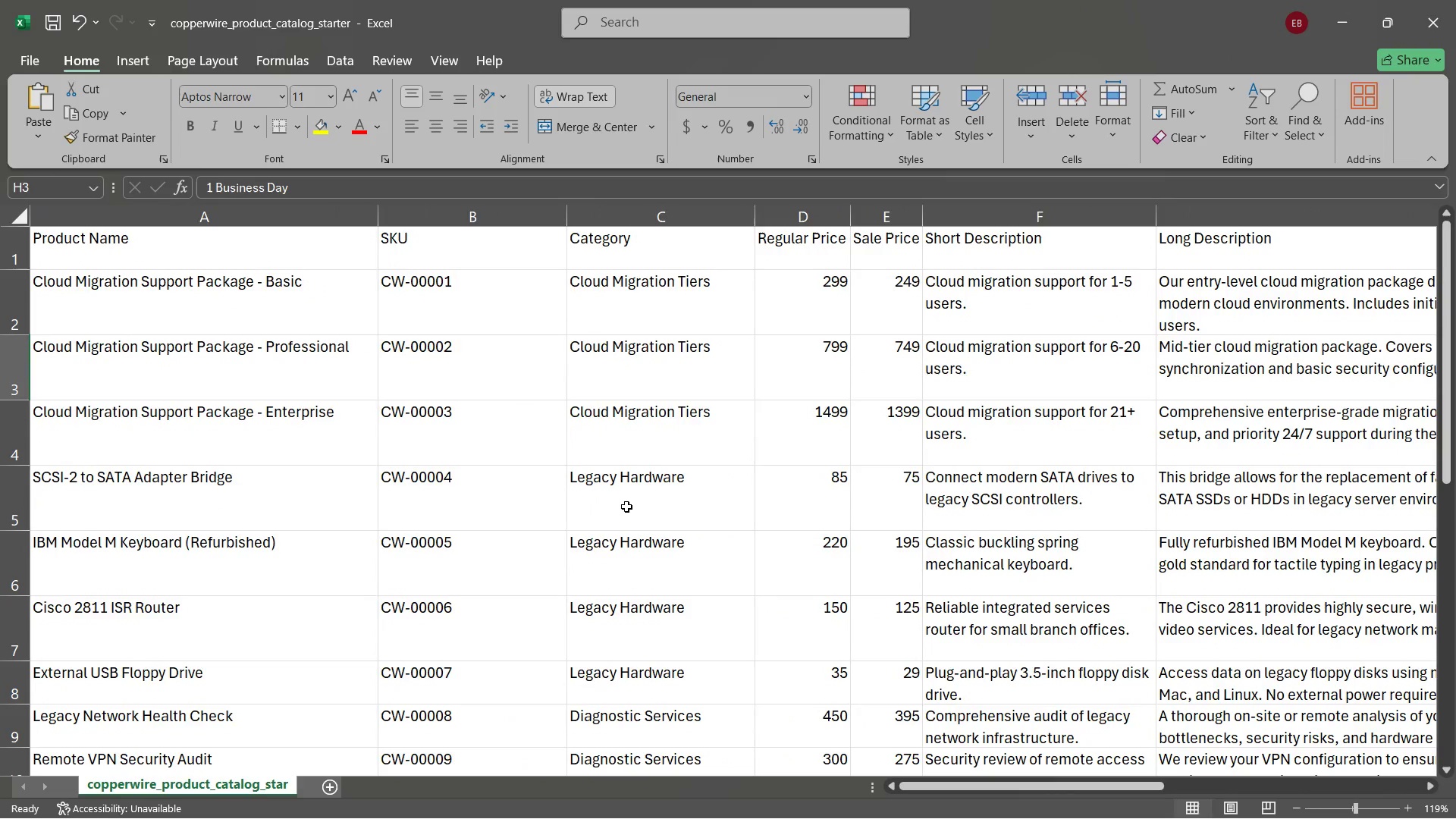 
left_click([749, 806])
 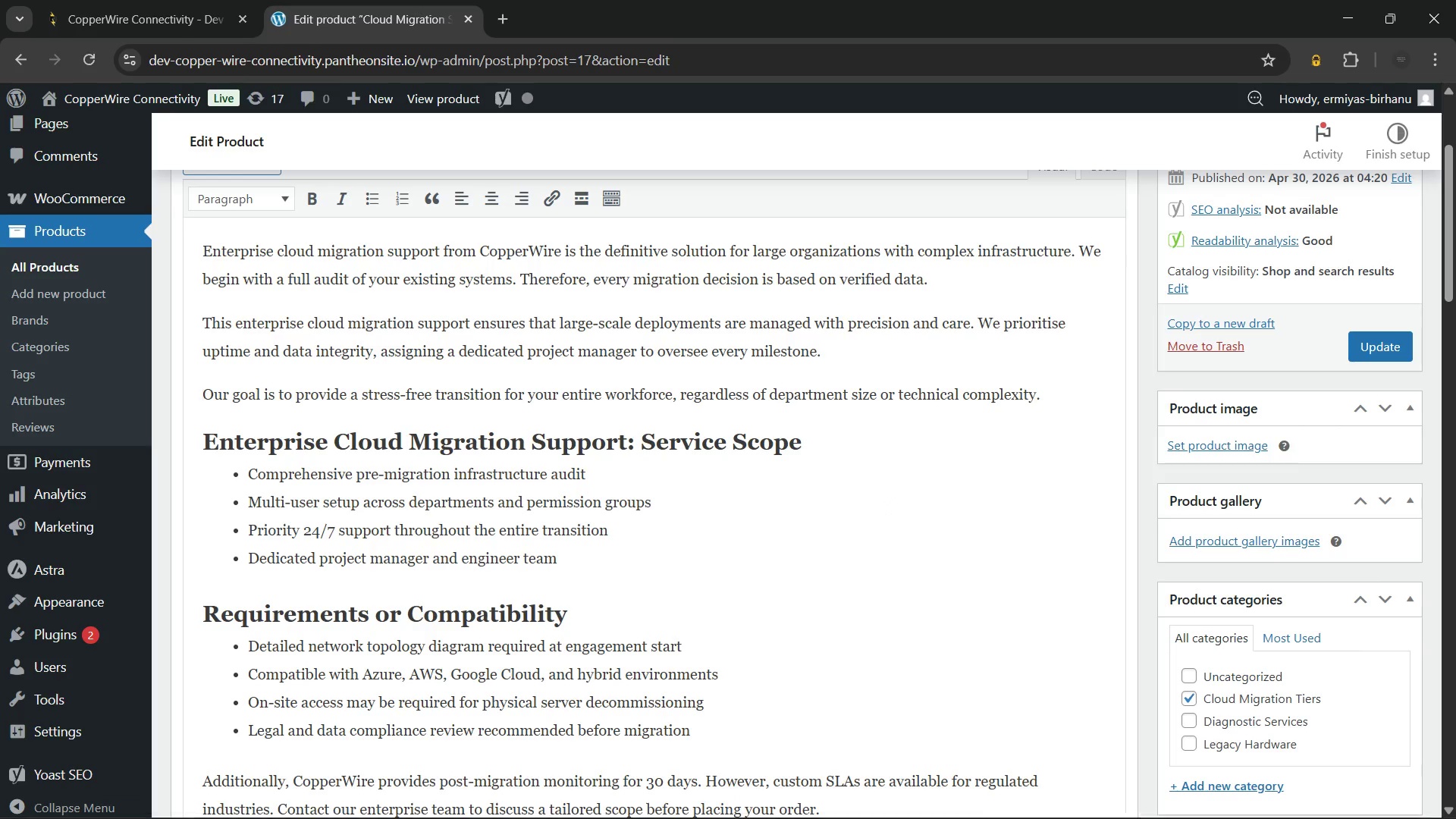 
wait(5.31)
 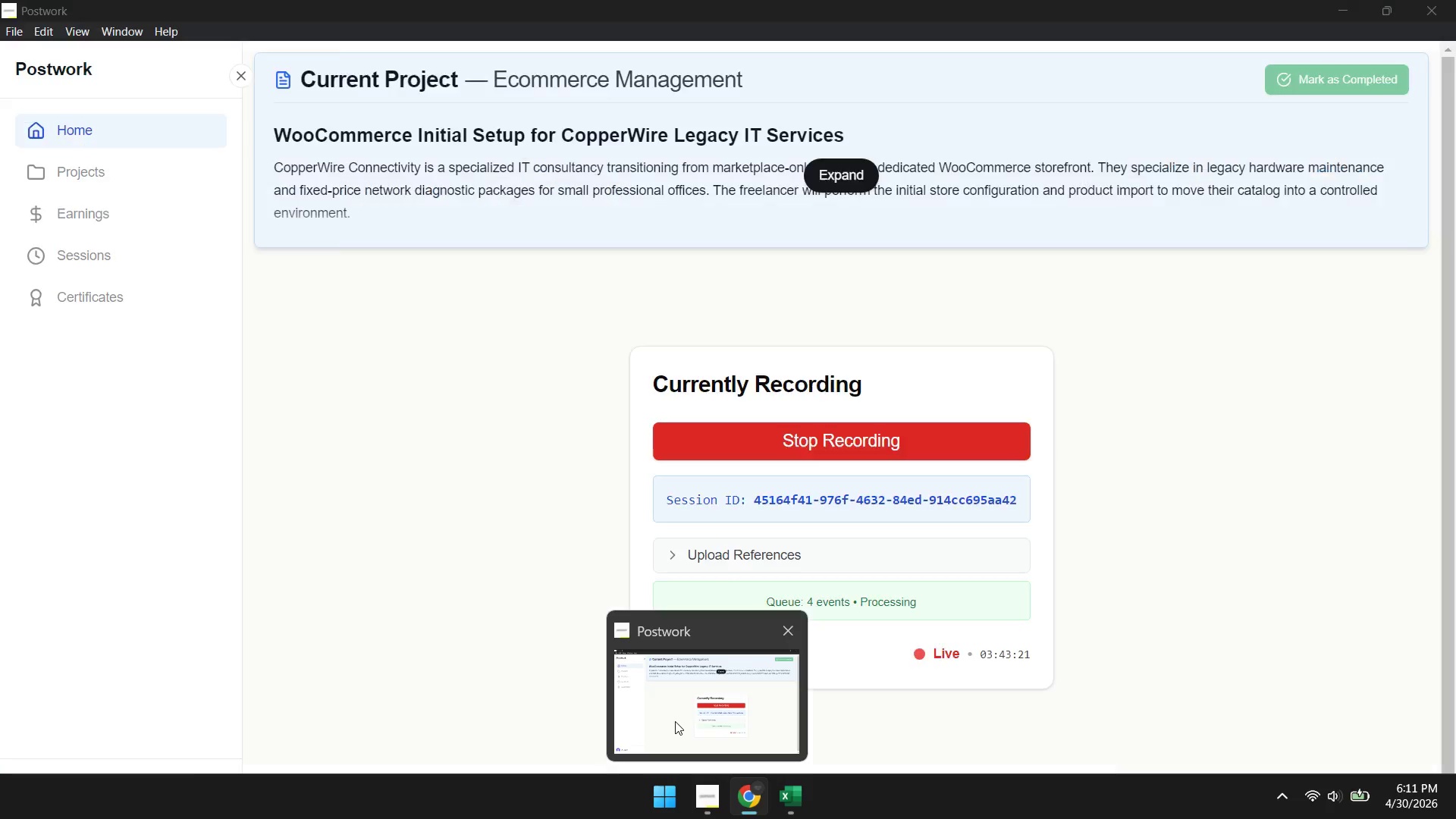 
scroll: coordinate [417, 497], scroll_direction: up, amount: 2.0
 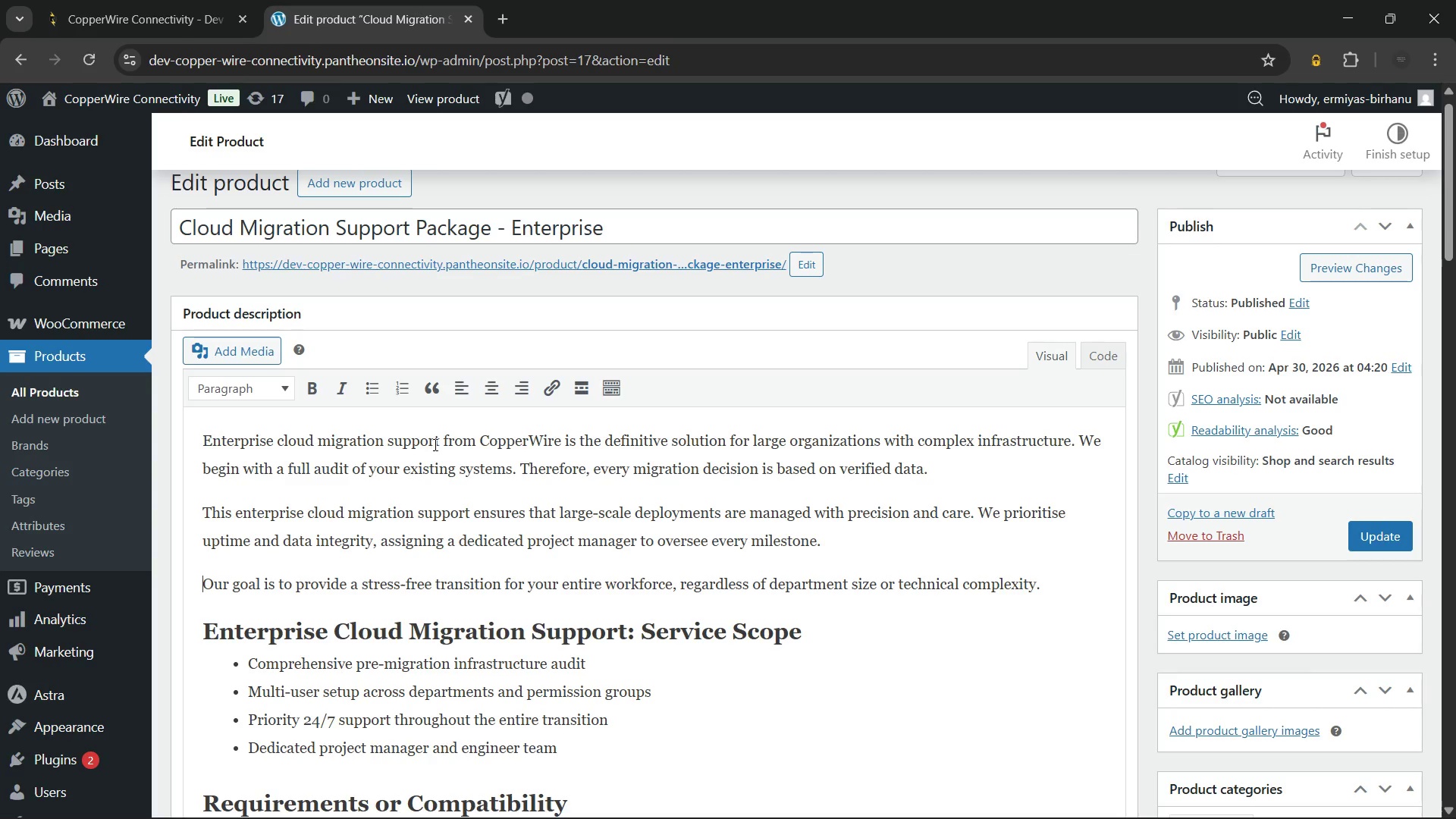 
left_click_drag(start_coordinate=[440, 446], to_coordinate=[203, 453])
 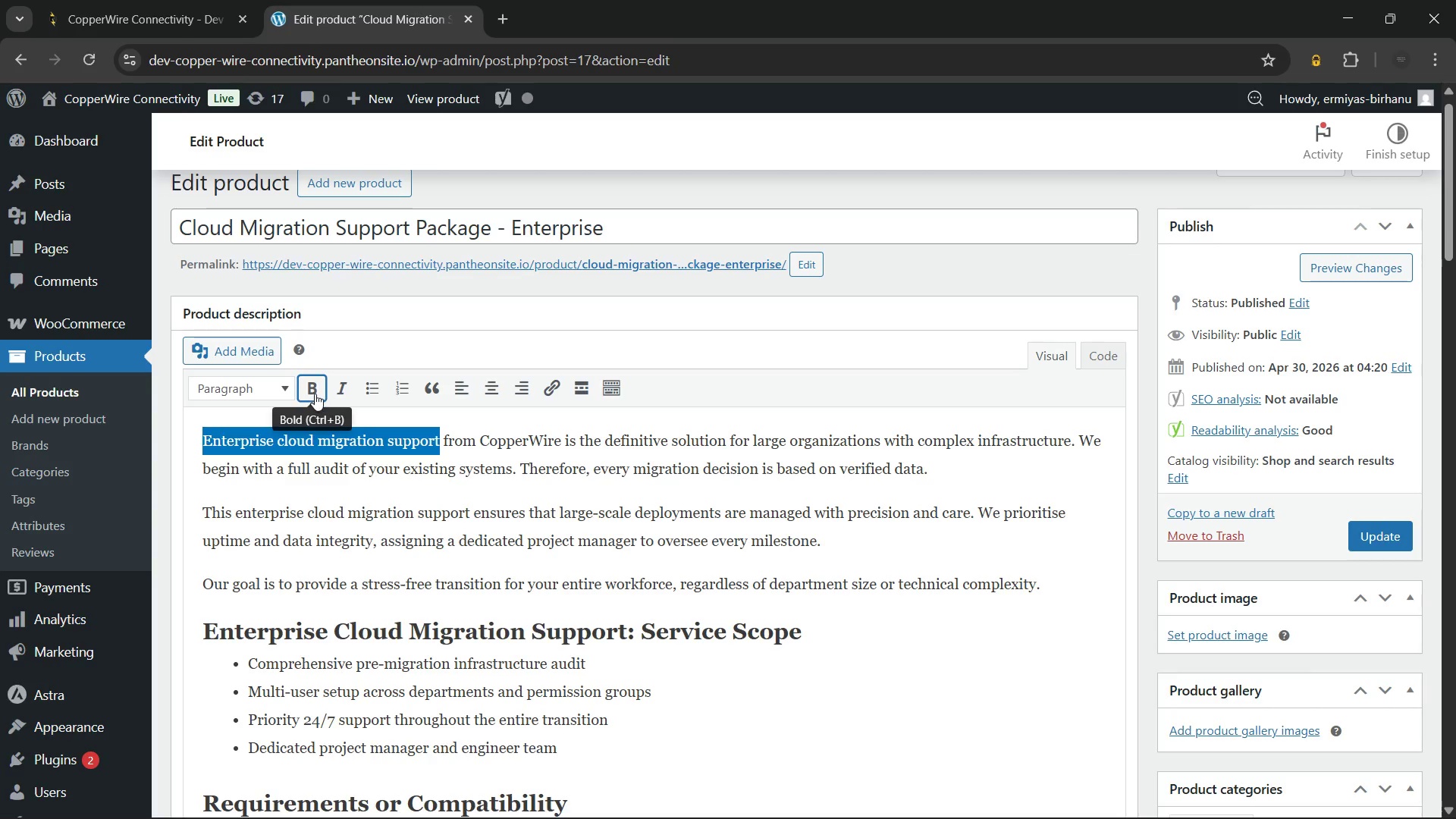 
left_click([313, 391])
 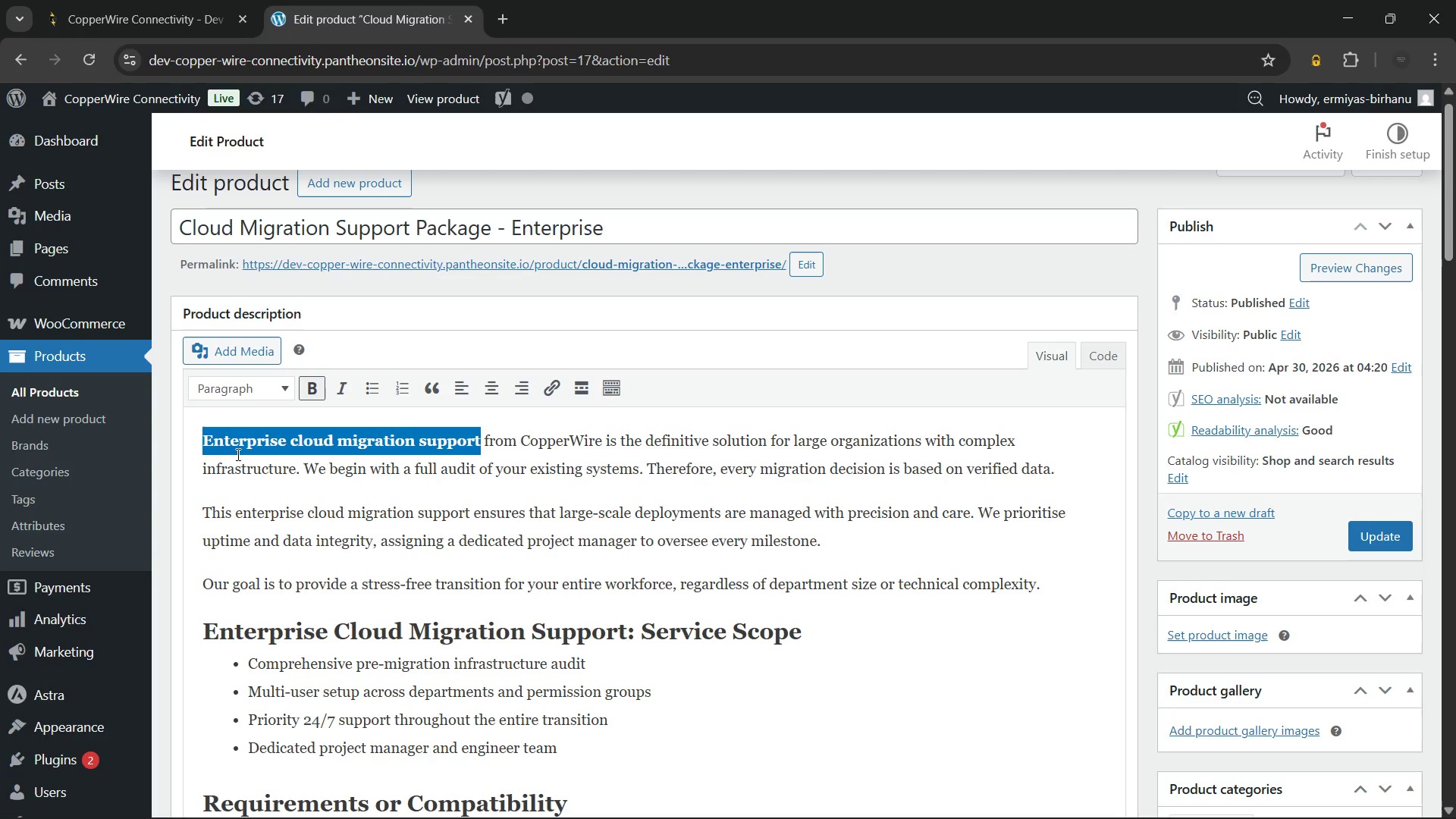 
key(ArrowRight)
 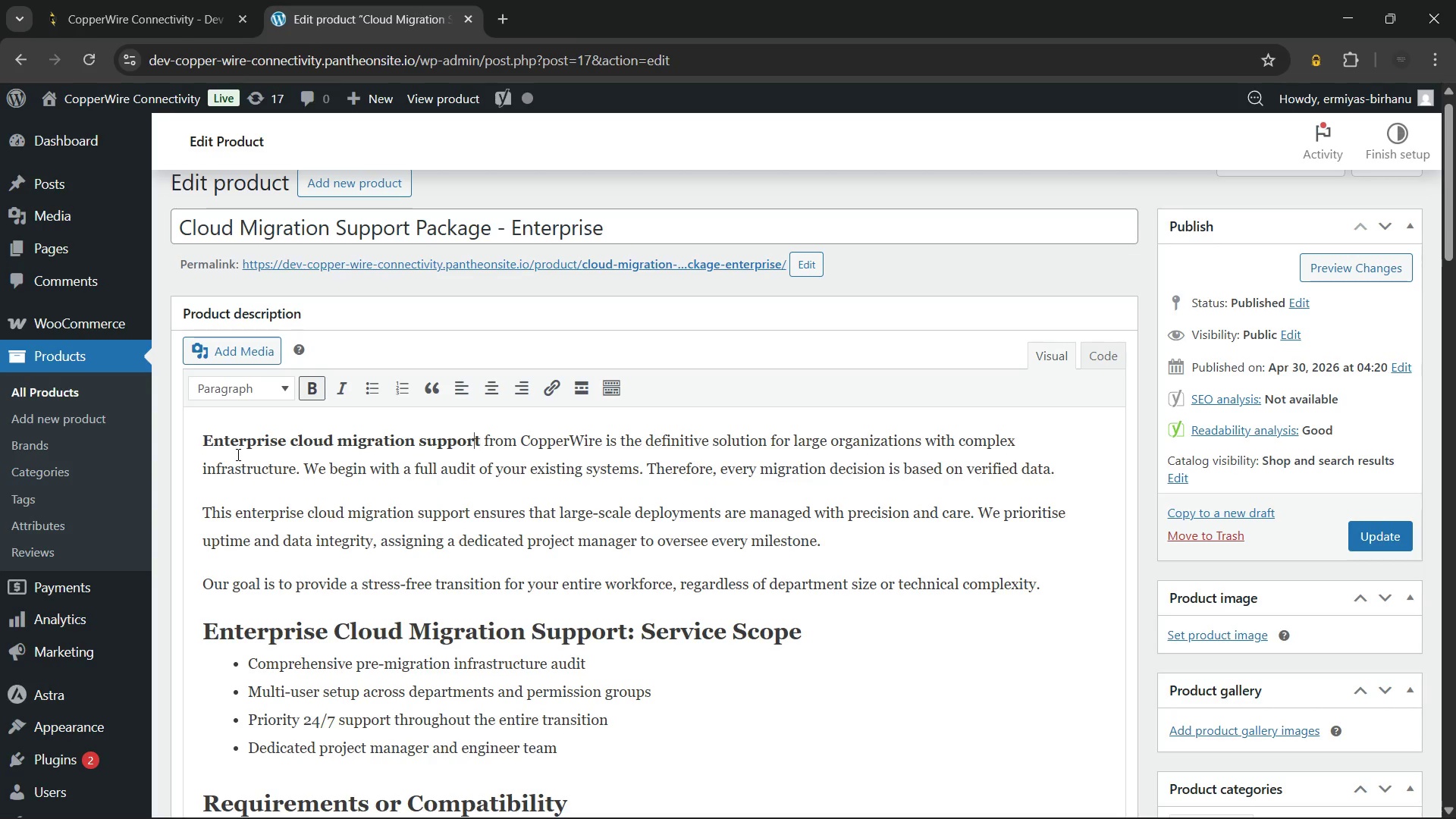 
key(ArrowLeft)
 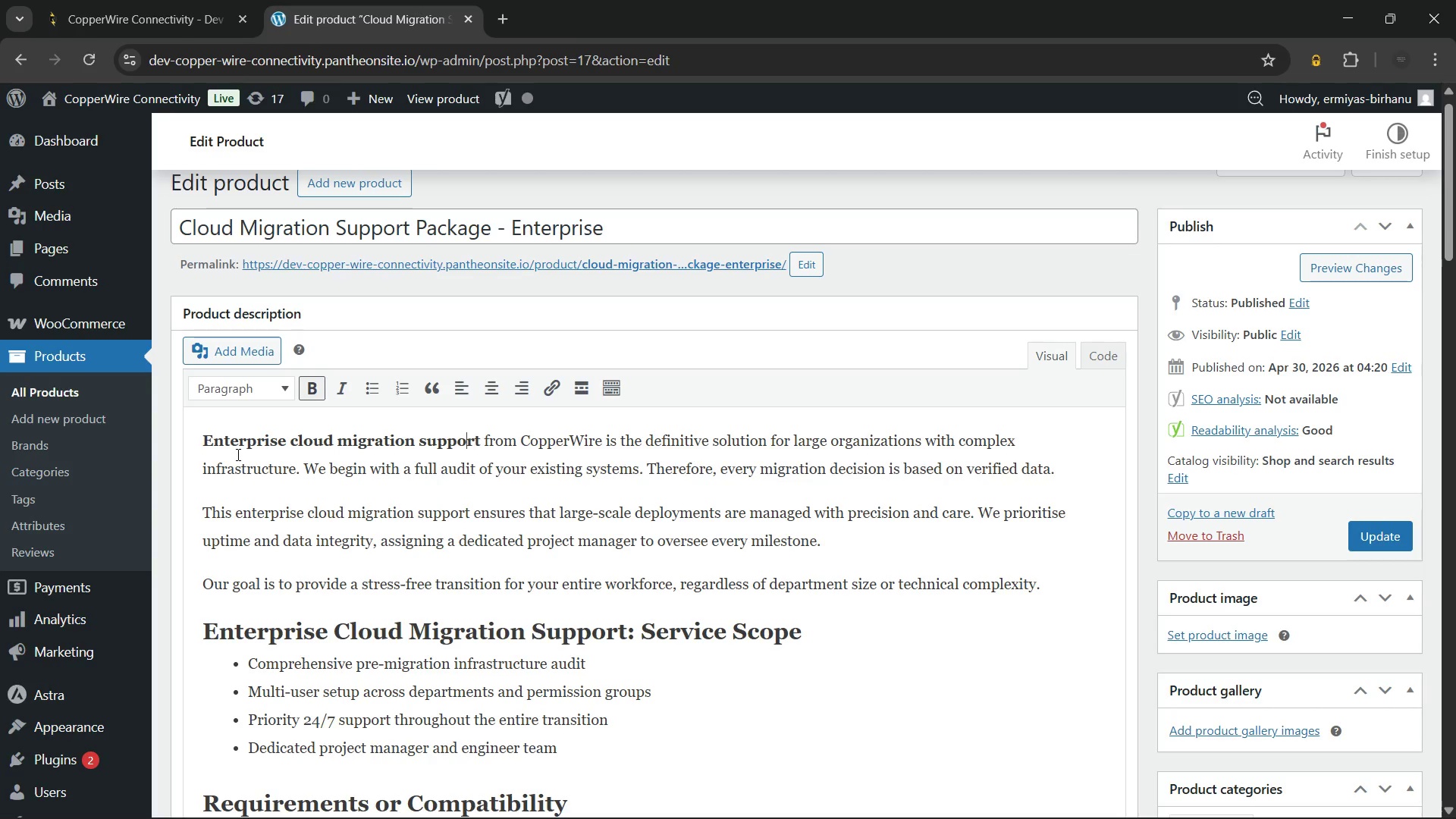 
key(ArrowLeft)
 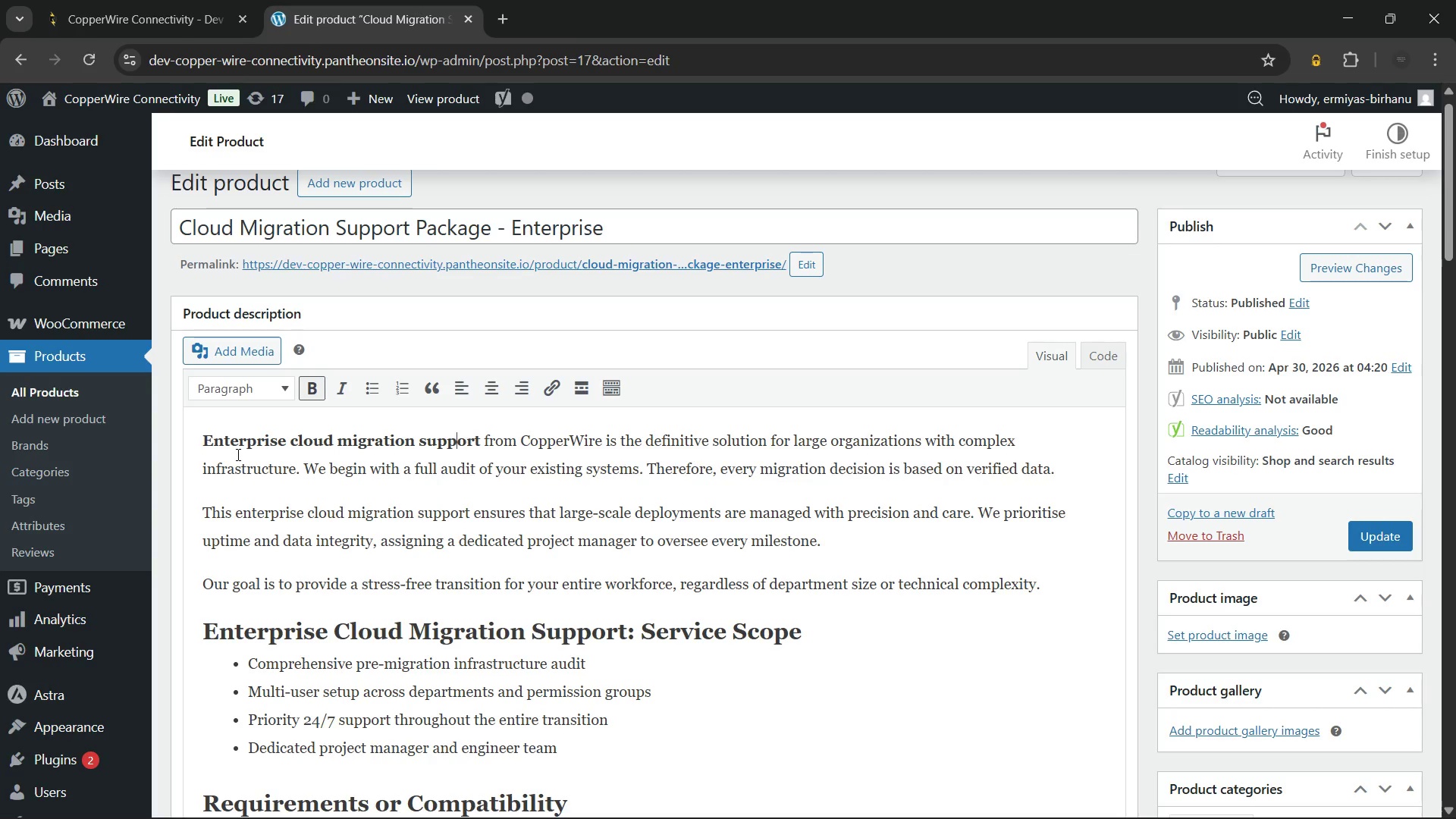 
key(ArrowLeft)
 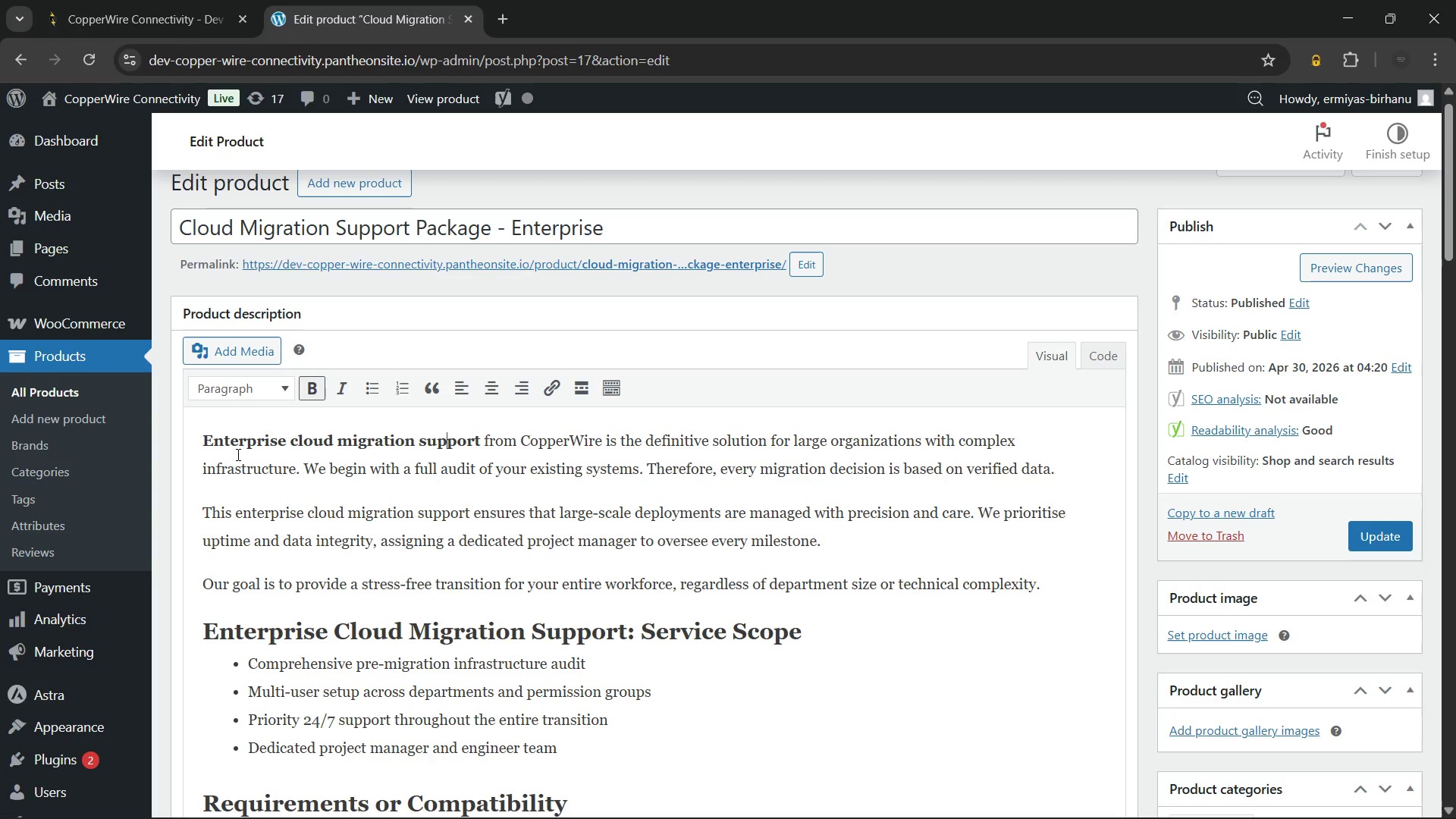 
key(ArrowLeft)
 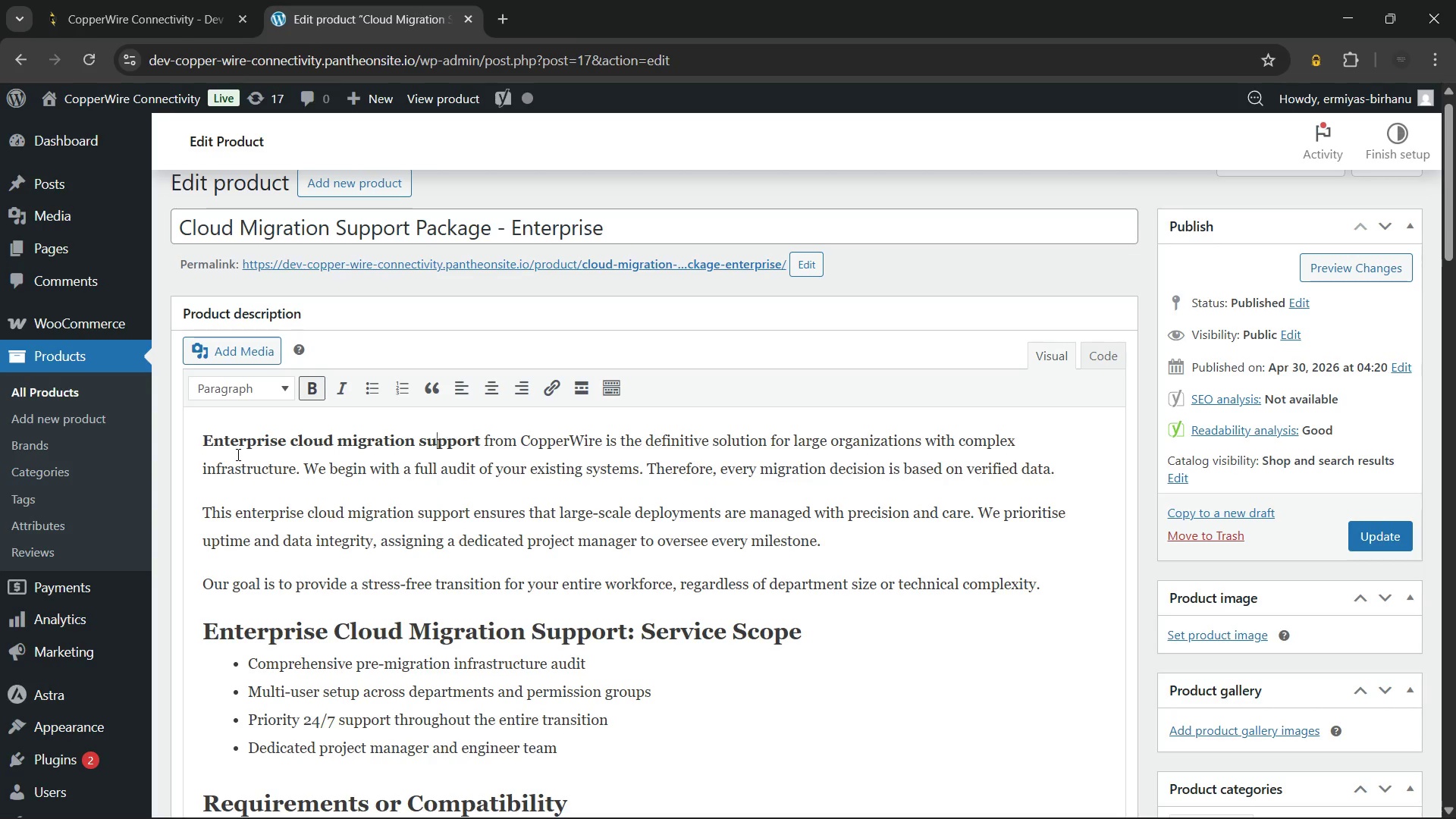 
key(ArrowLeft)
 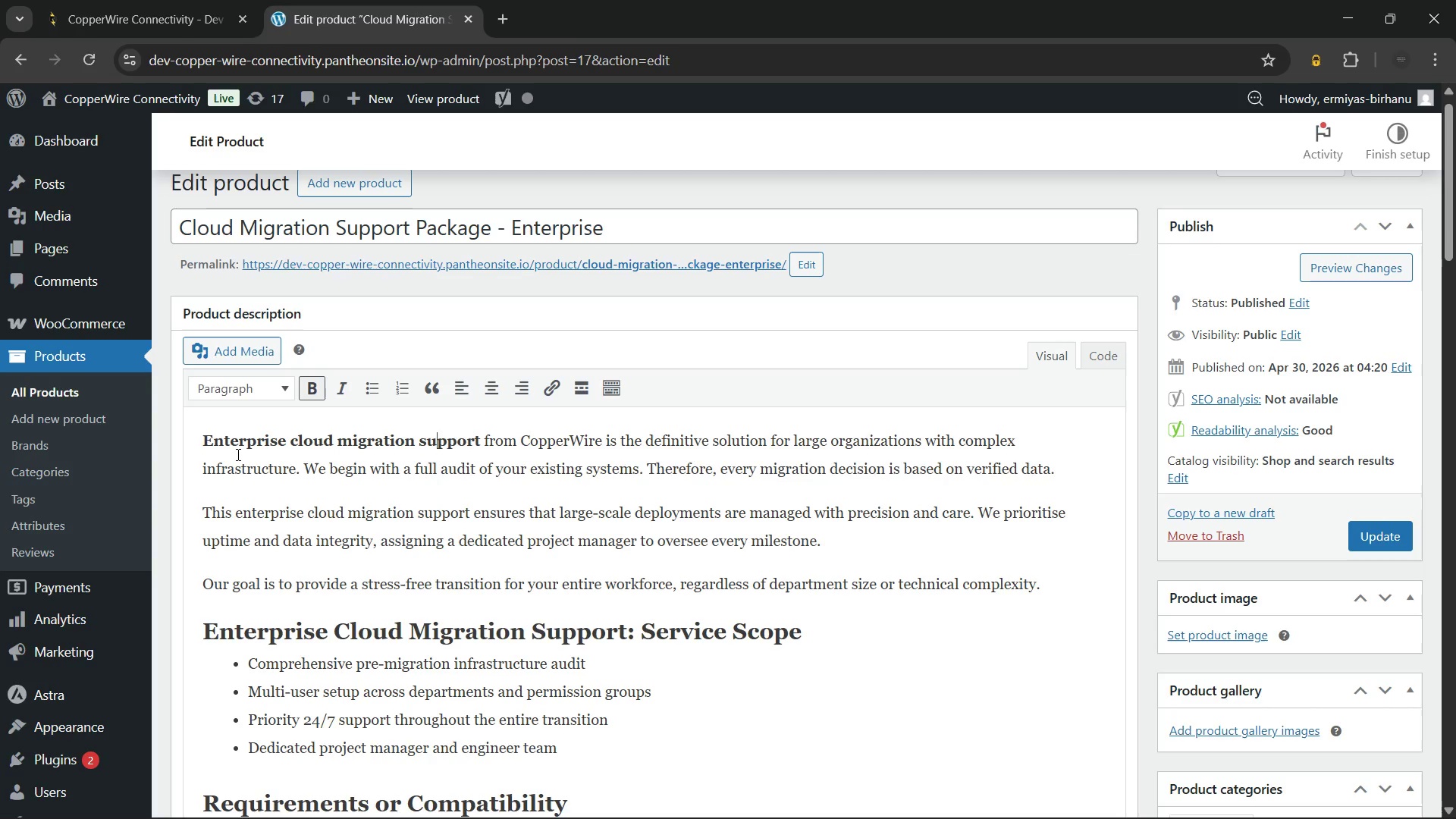 
key(ArrowLeft)
 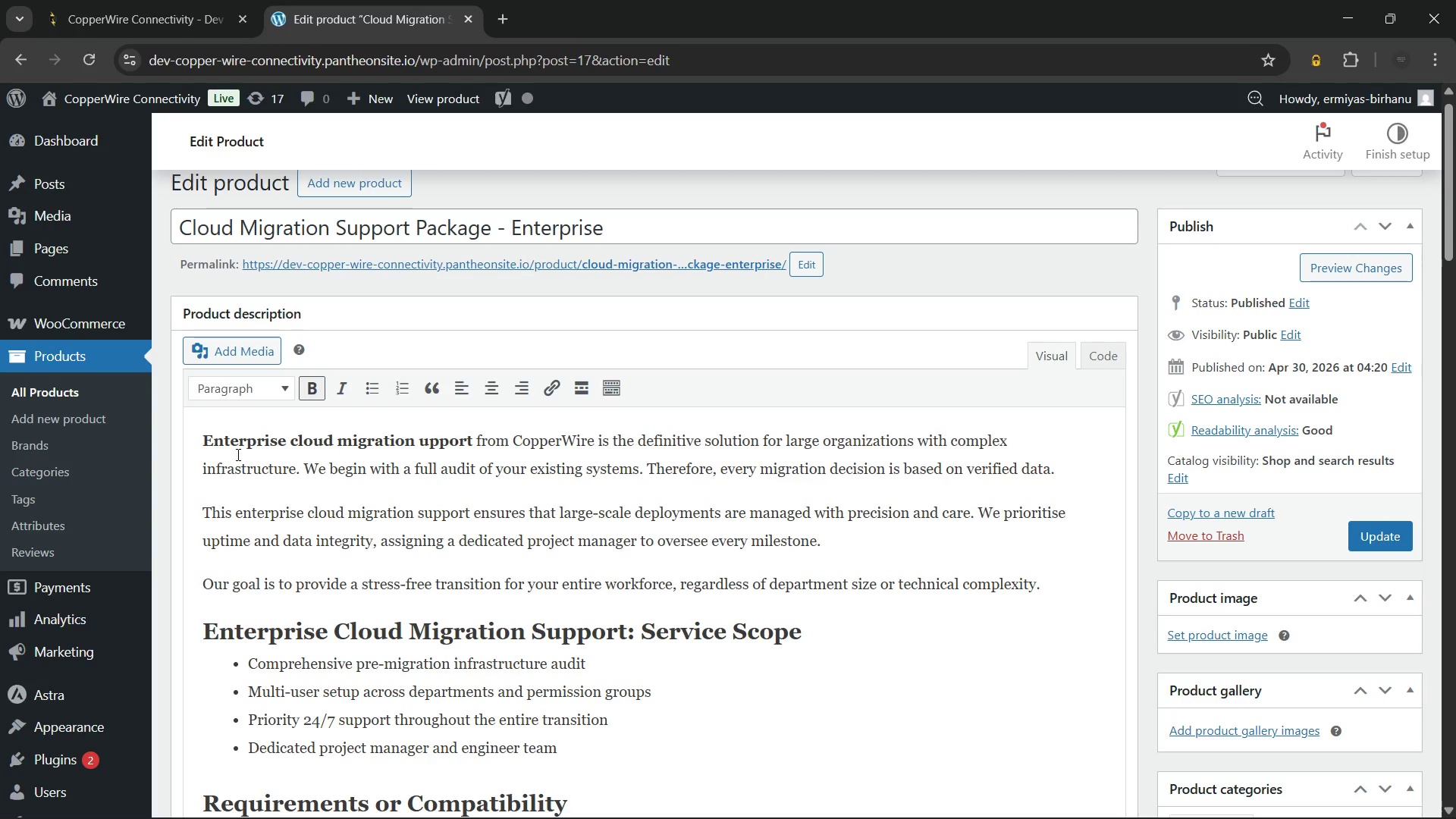 
key(Backspace)
 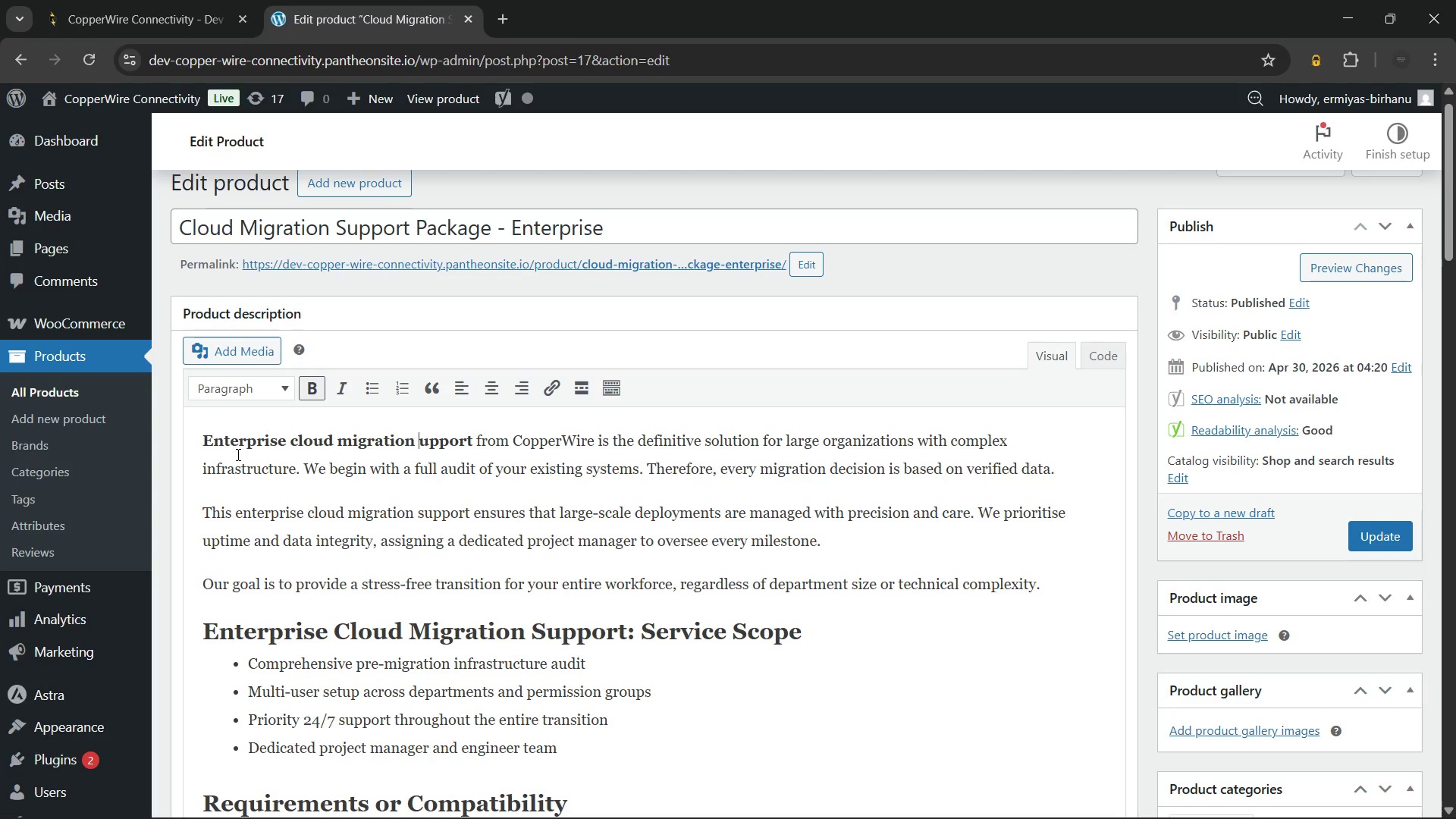 
key(Shift+S)
 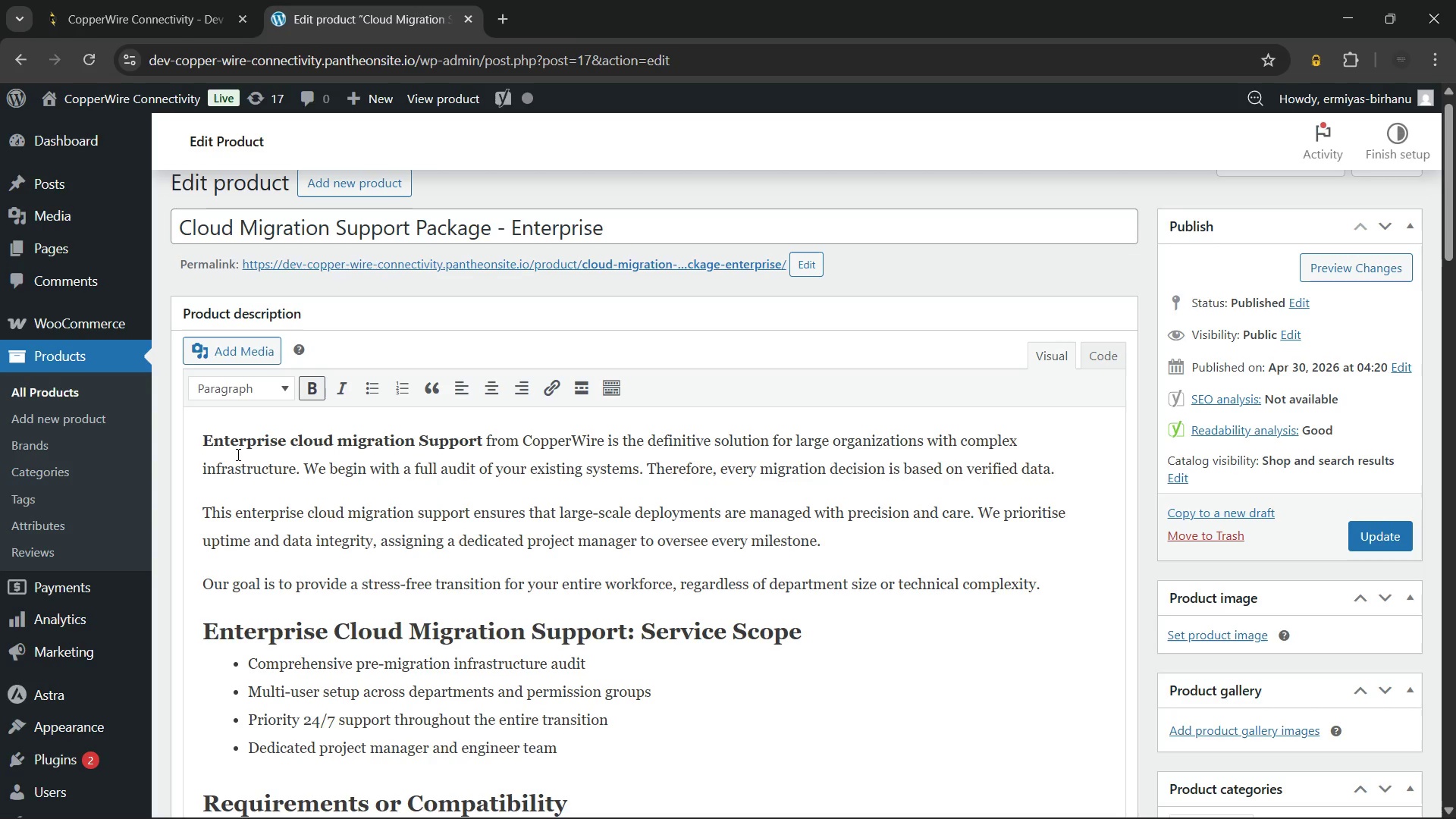 
hold_key(key=ArrowLeft, duration=0.73)
 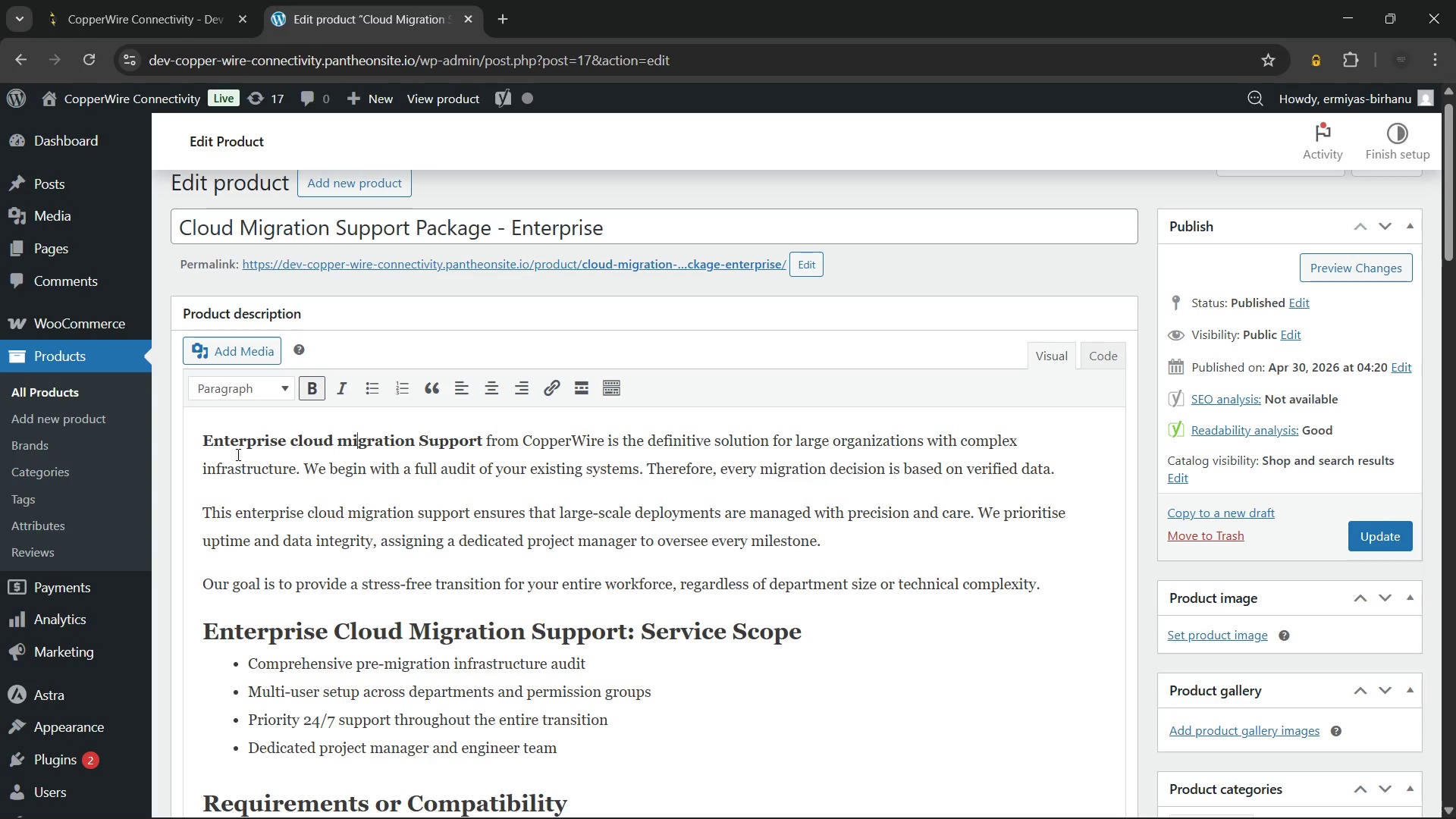 
key(ArrowLeft)
 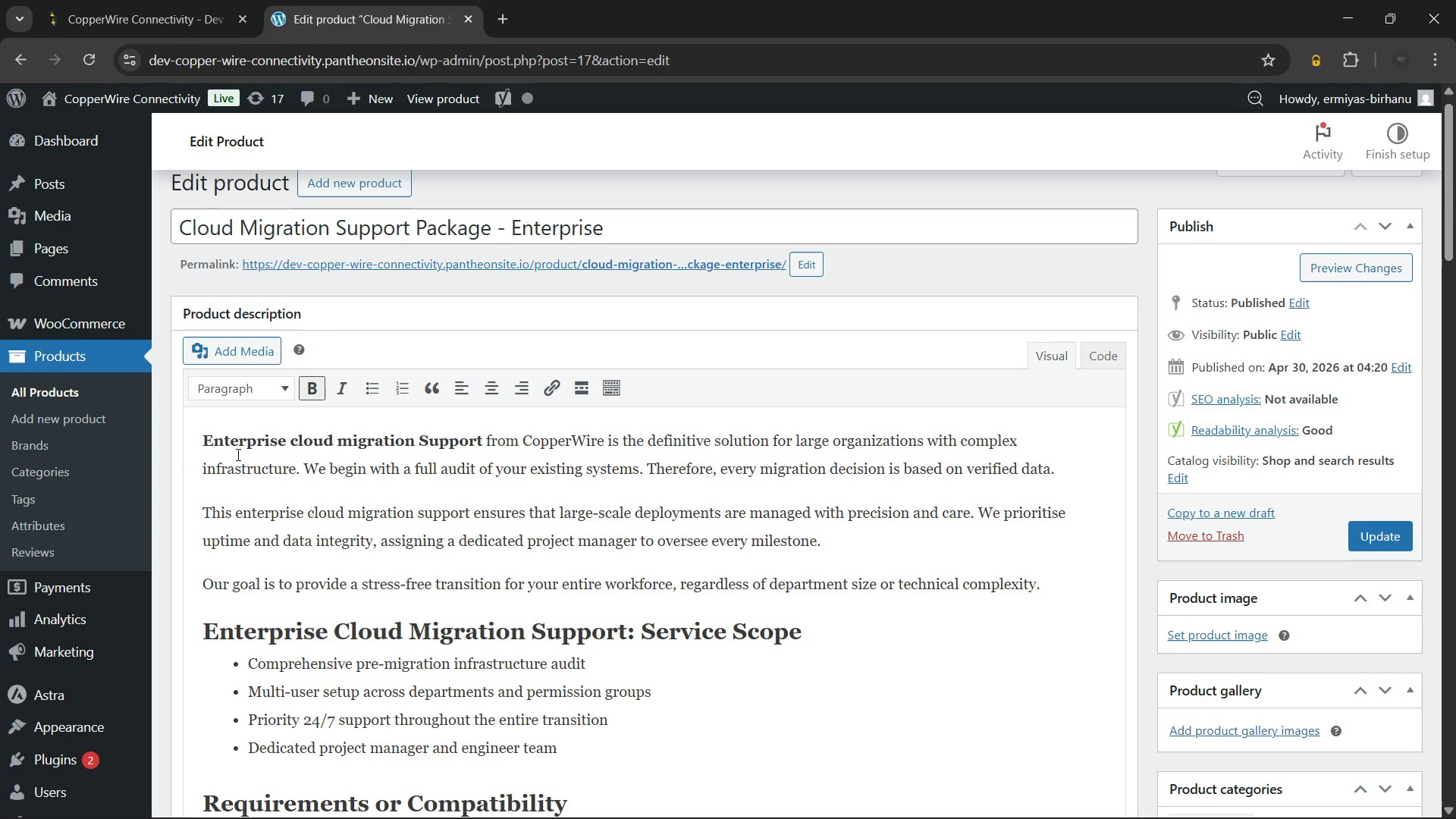 
key(Backspace)
 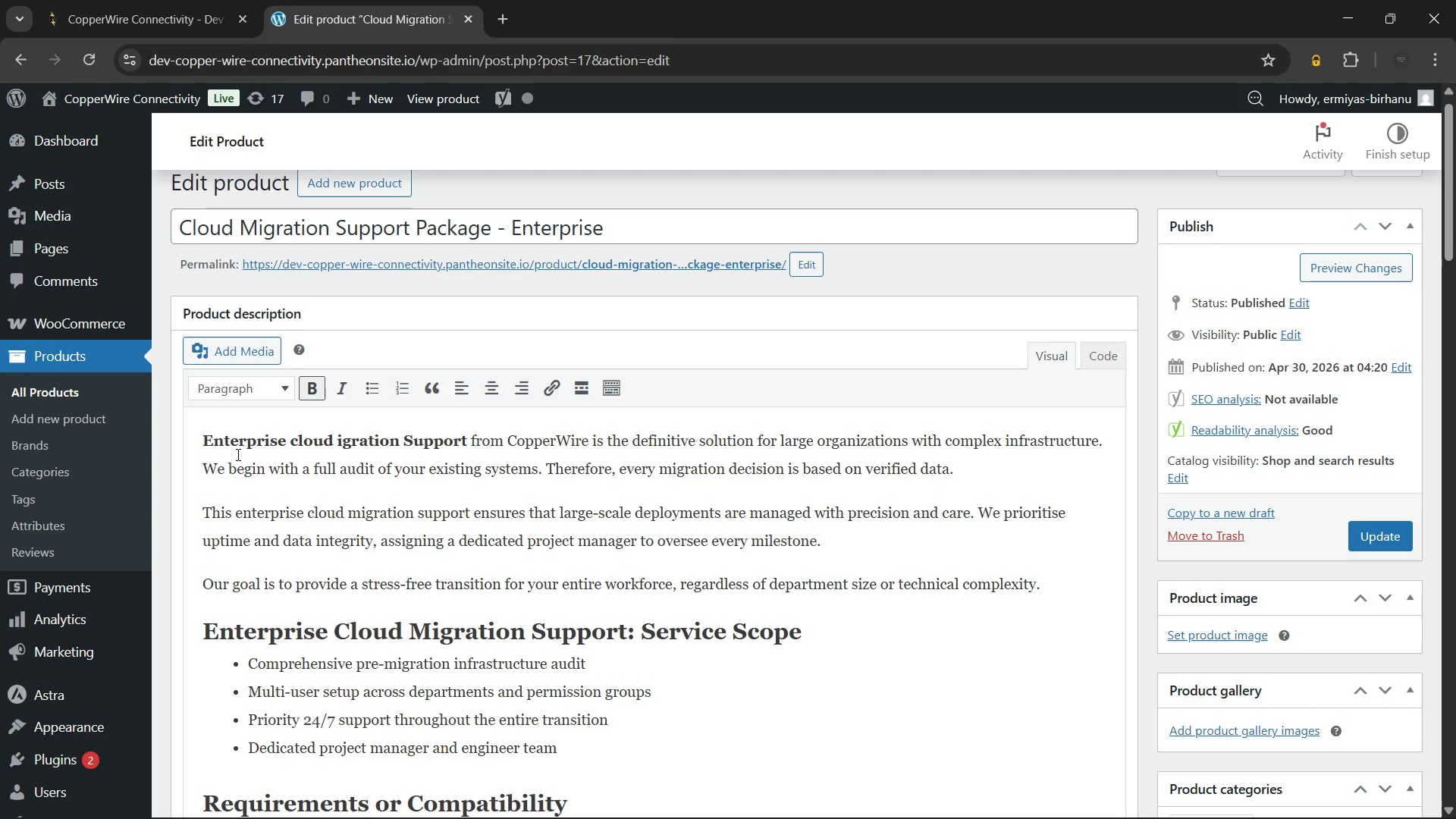 
key(Shift+M)
 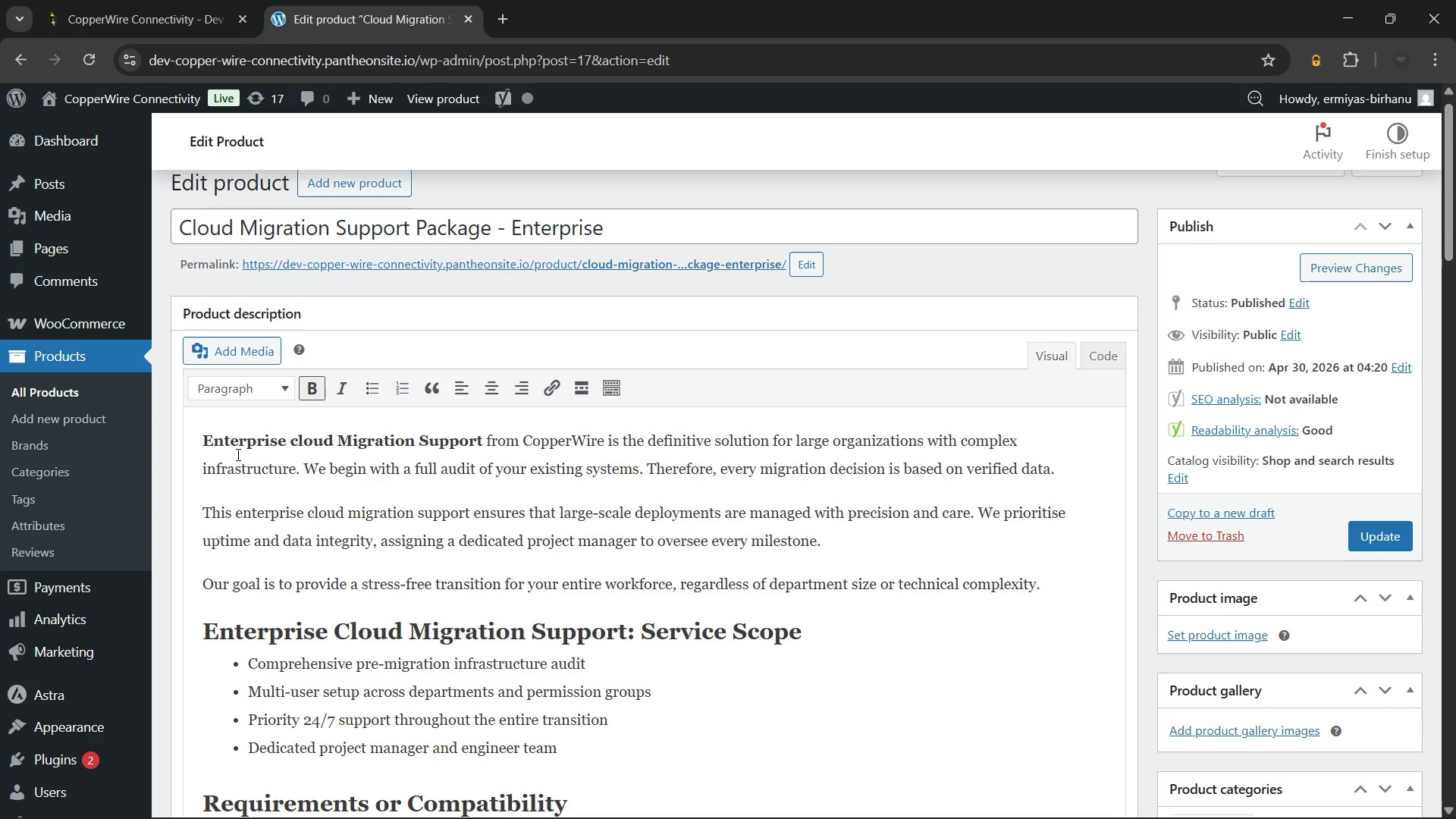 
key(ArrowLeft)
 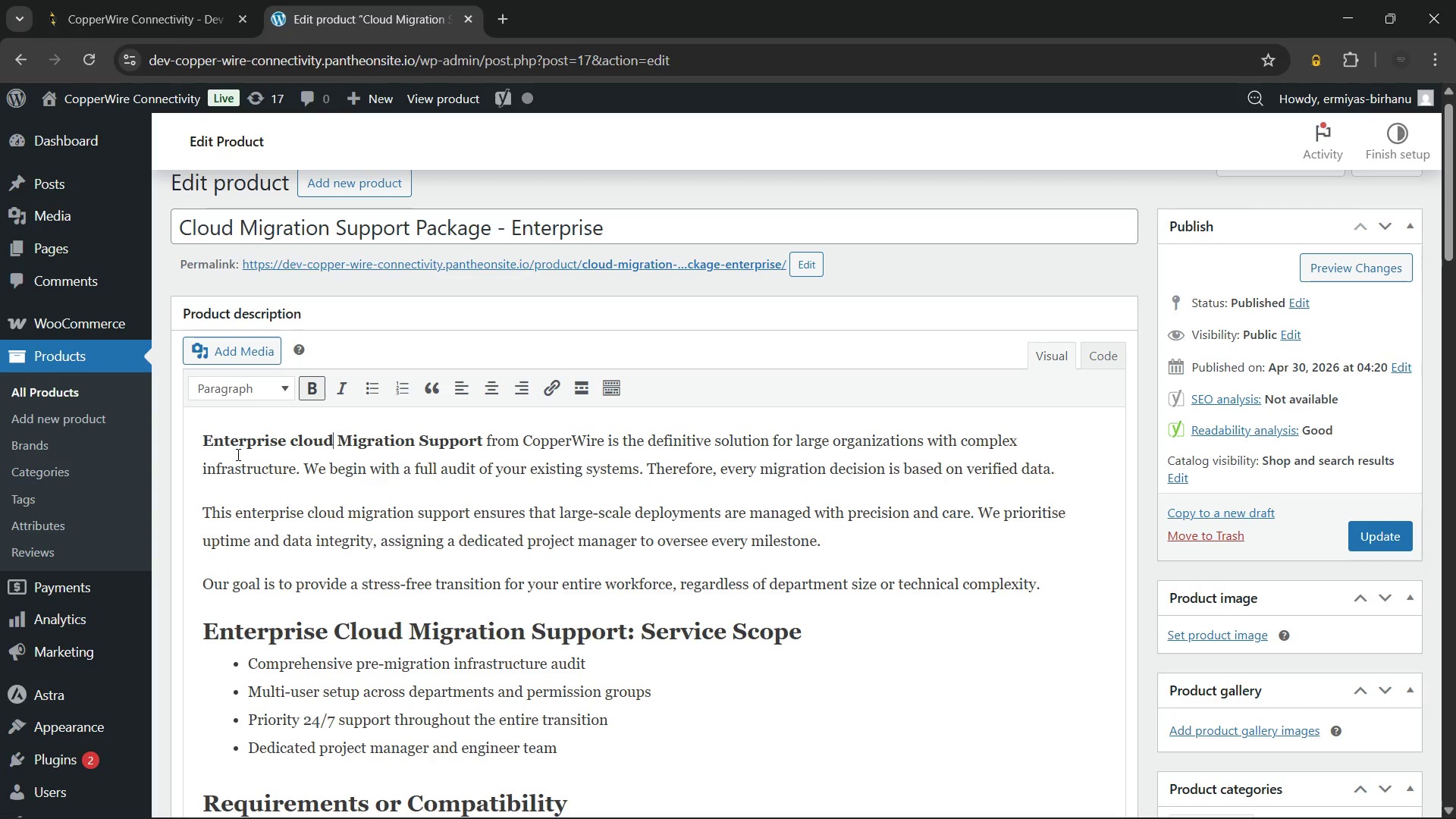 
key(ArrowLeft)
 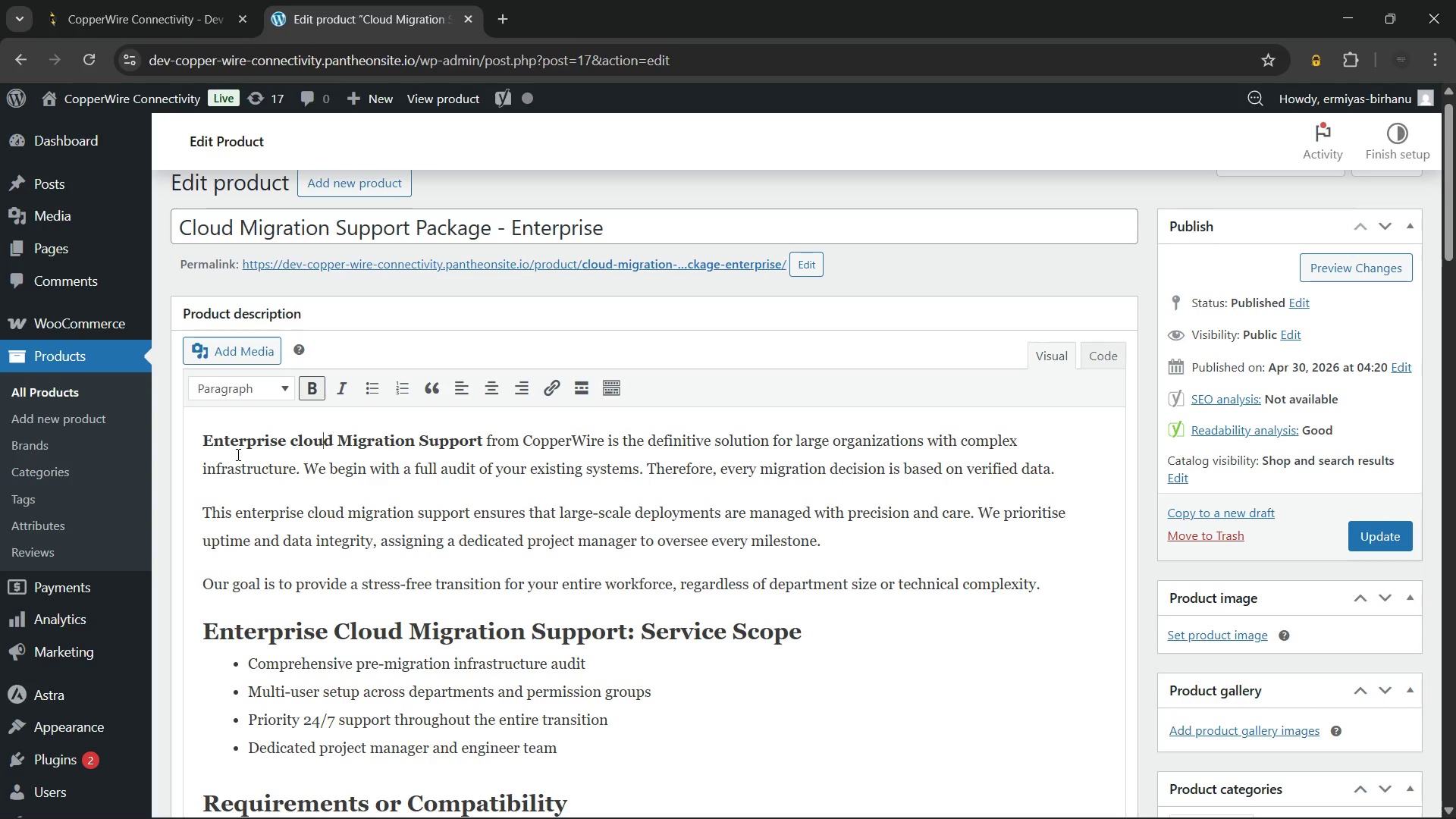 
key(ArrowLeft)
 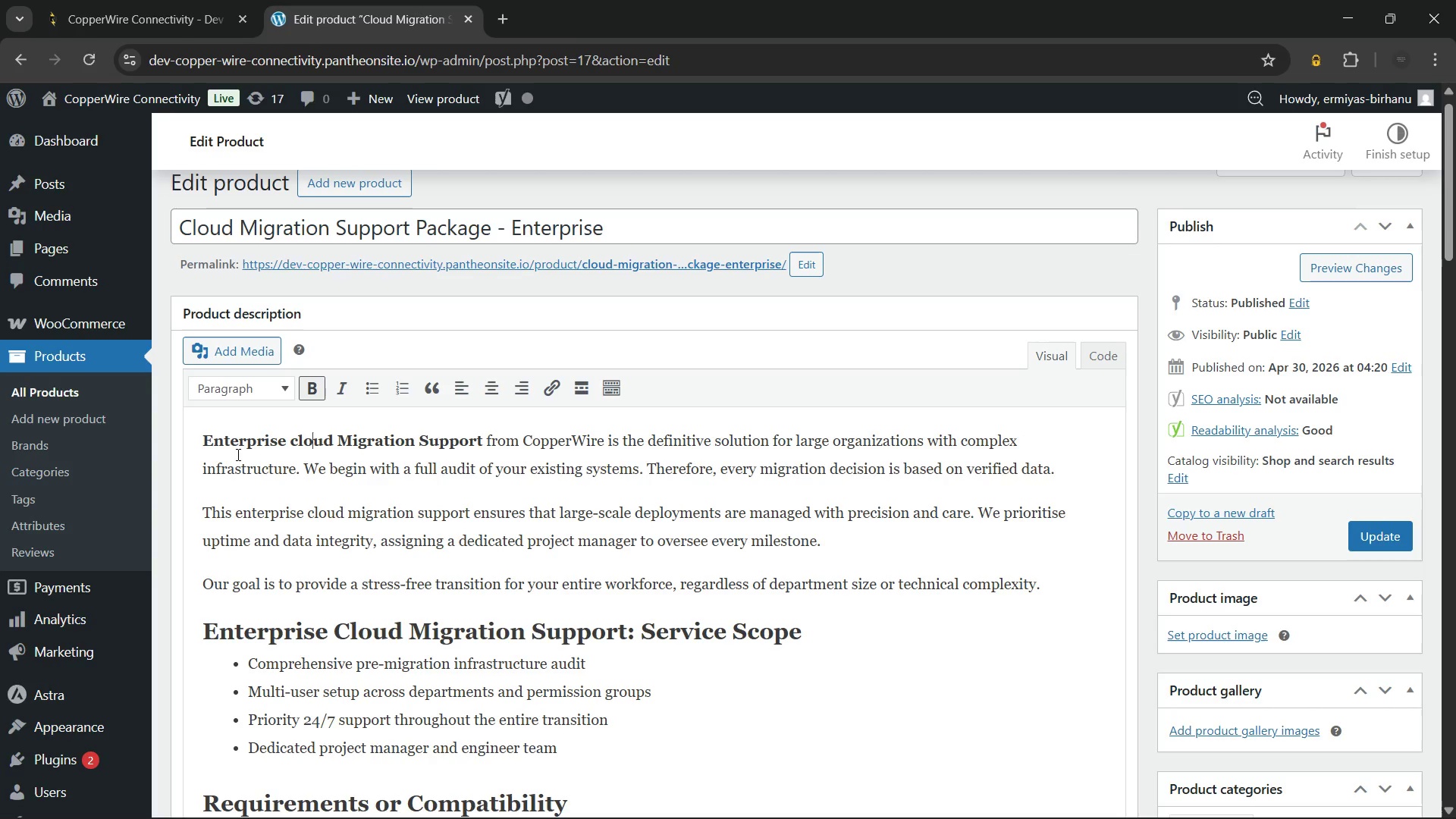 
key(ArrowLeft)
 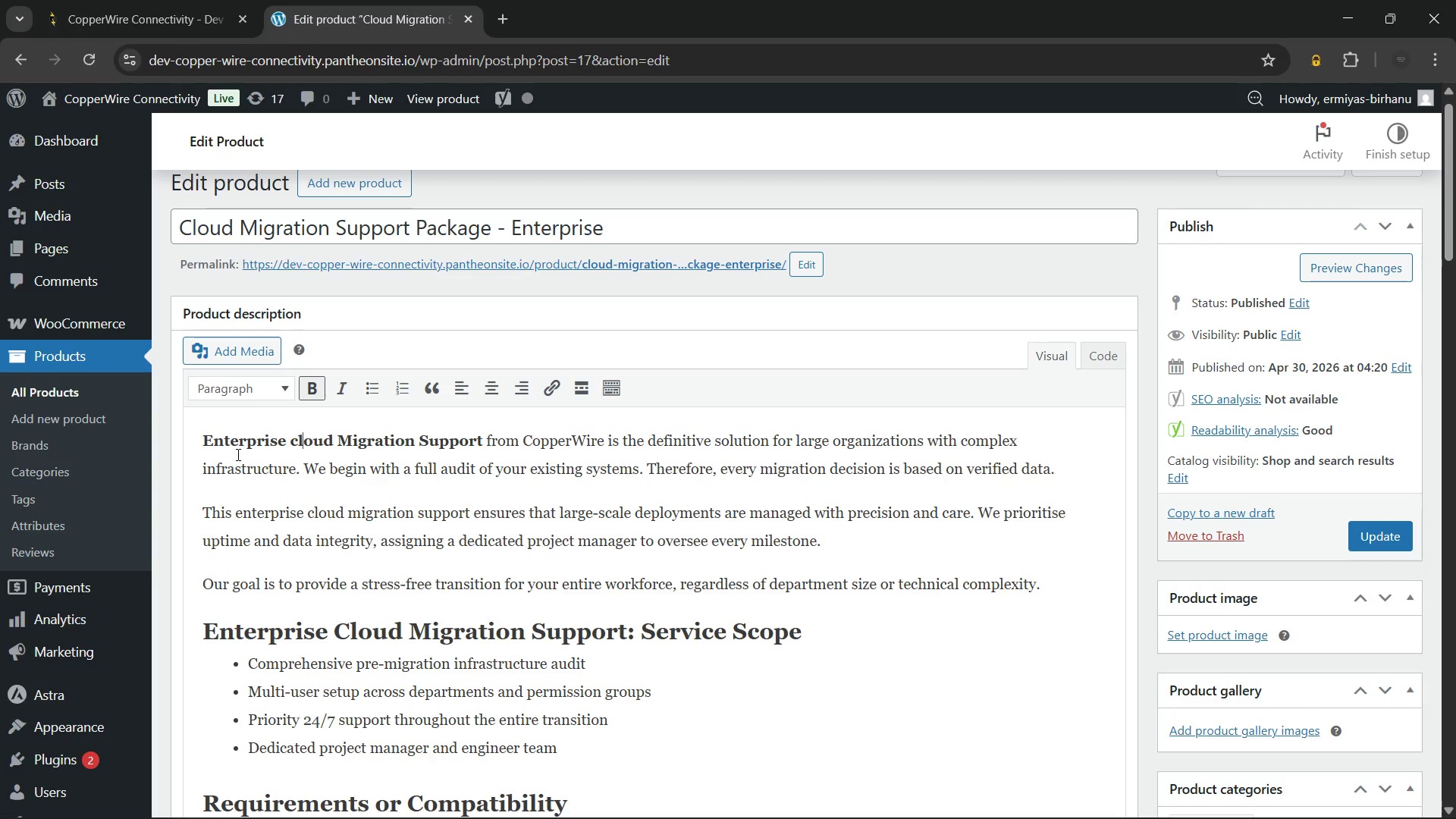 
key(ArrowLeft)
 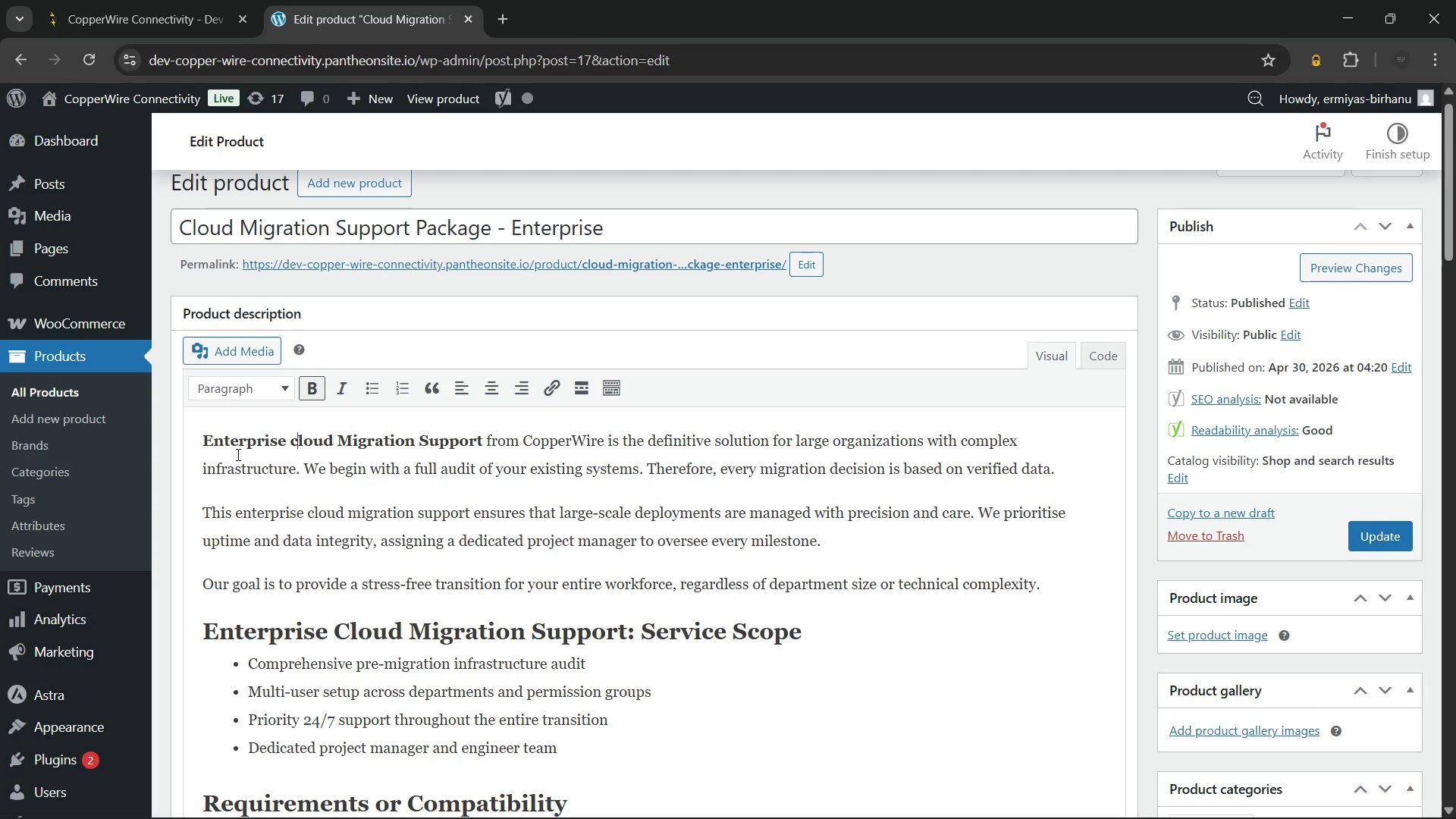 
key(ArrowLeft)
 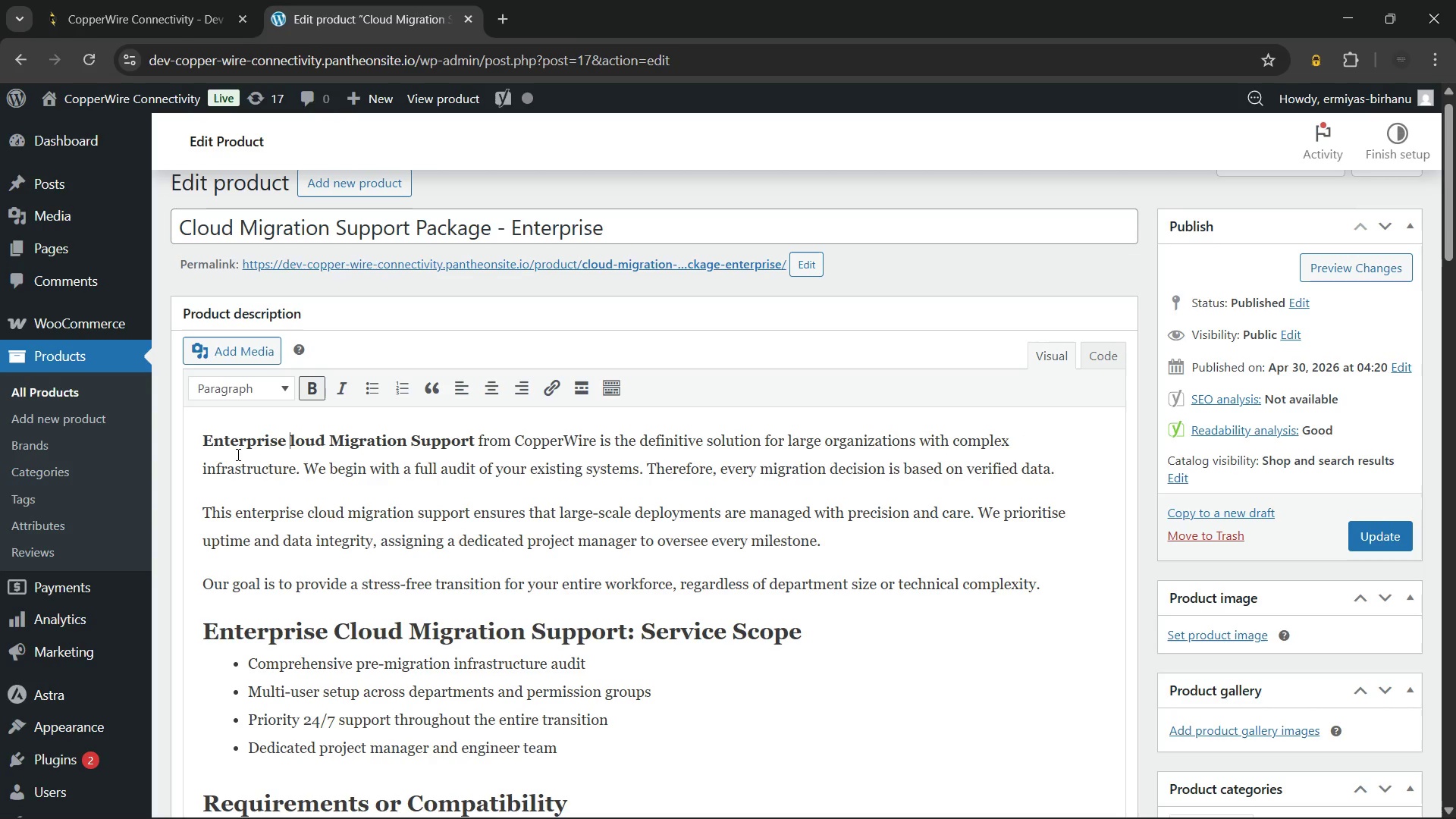 
key(Backspace)
 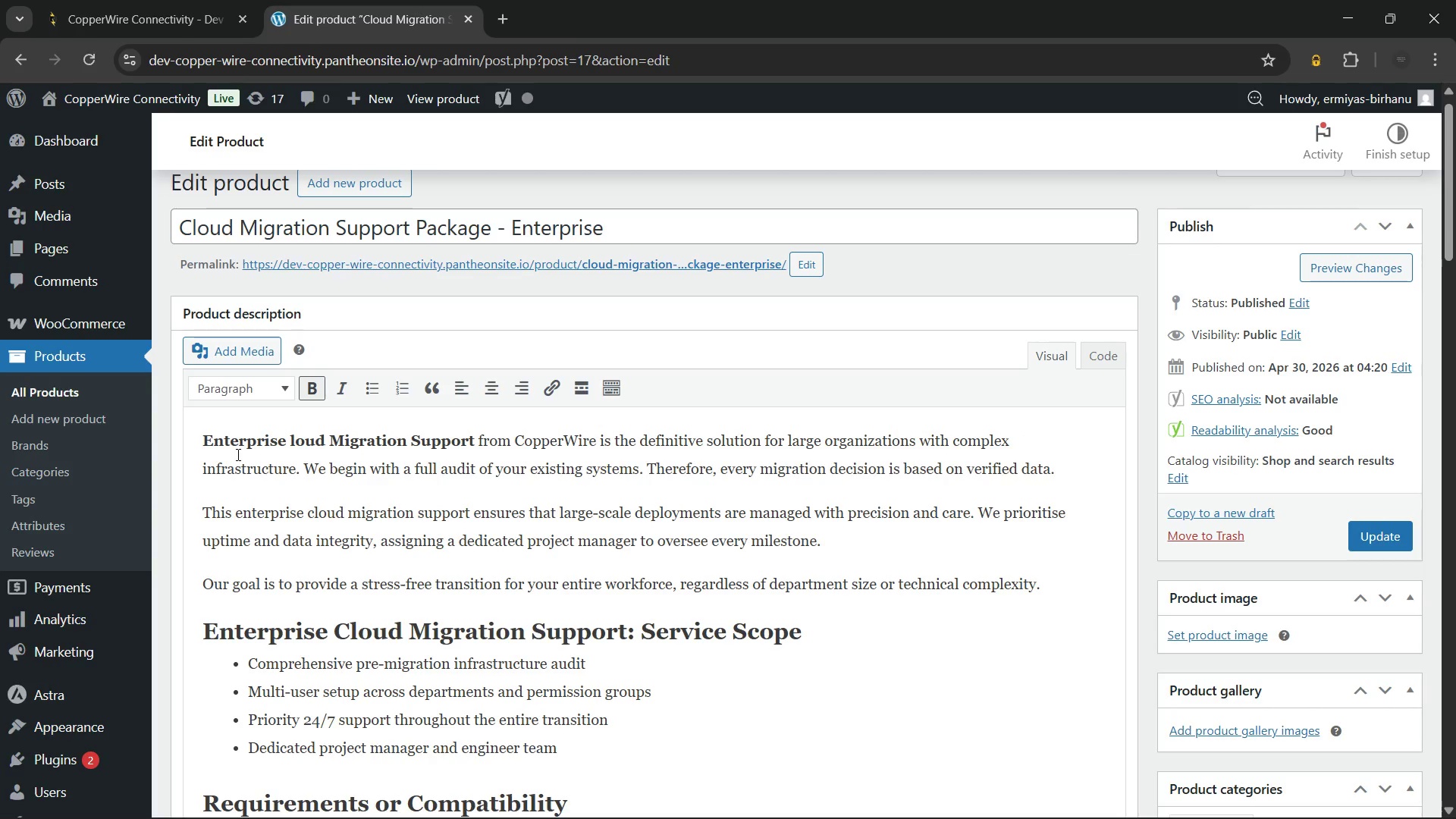 
key(Shift+C)
 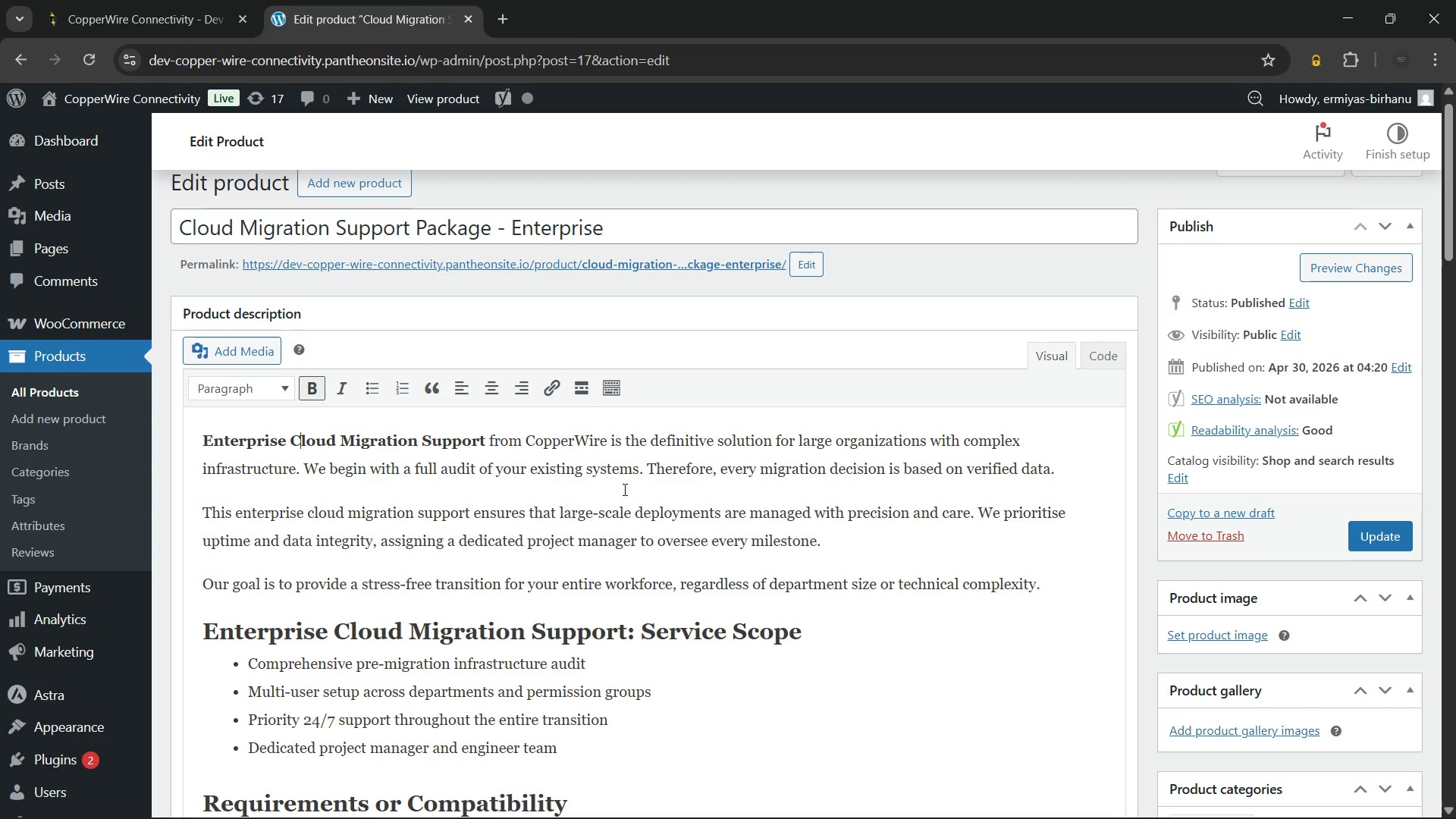 
scroll: coordinate [661, 489], scroll_direction: down, amount: 1.0
 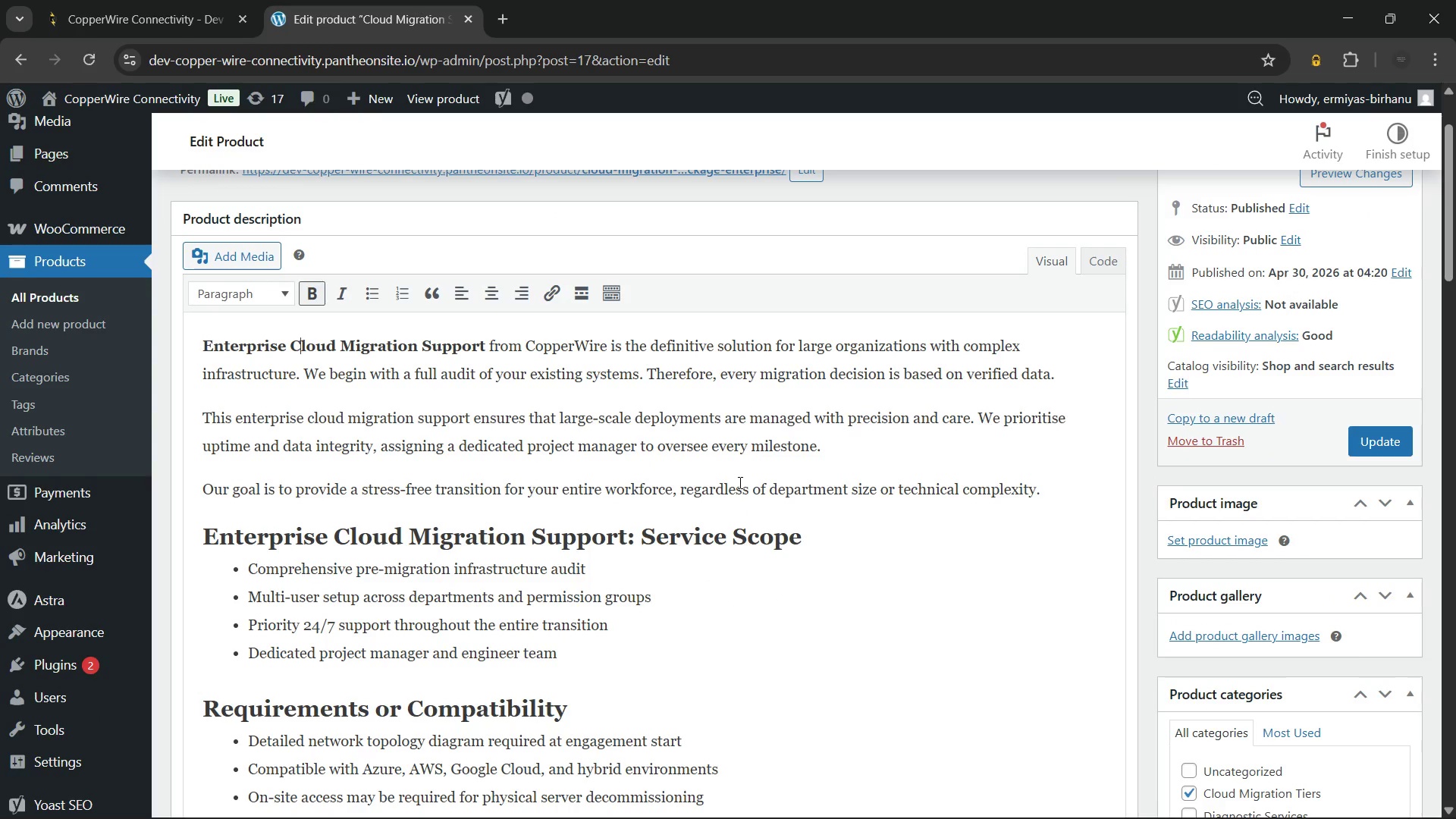 
left_click([739, 482])
 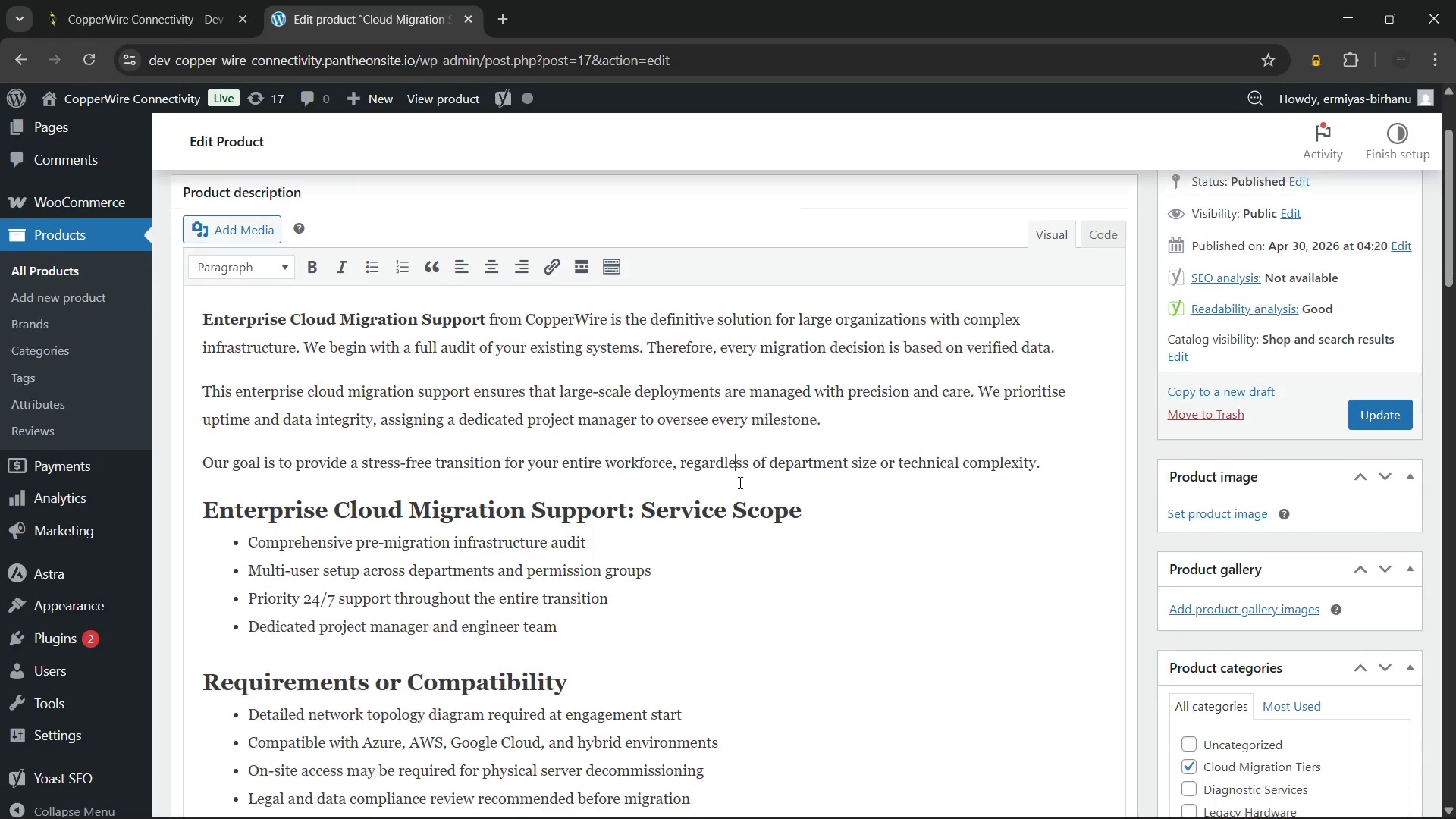 
scroll: coordinate [739, 482], scroll_direction: down, amount: 2.0
 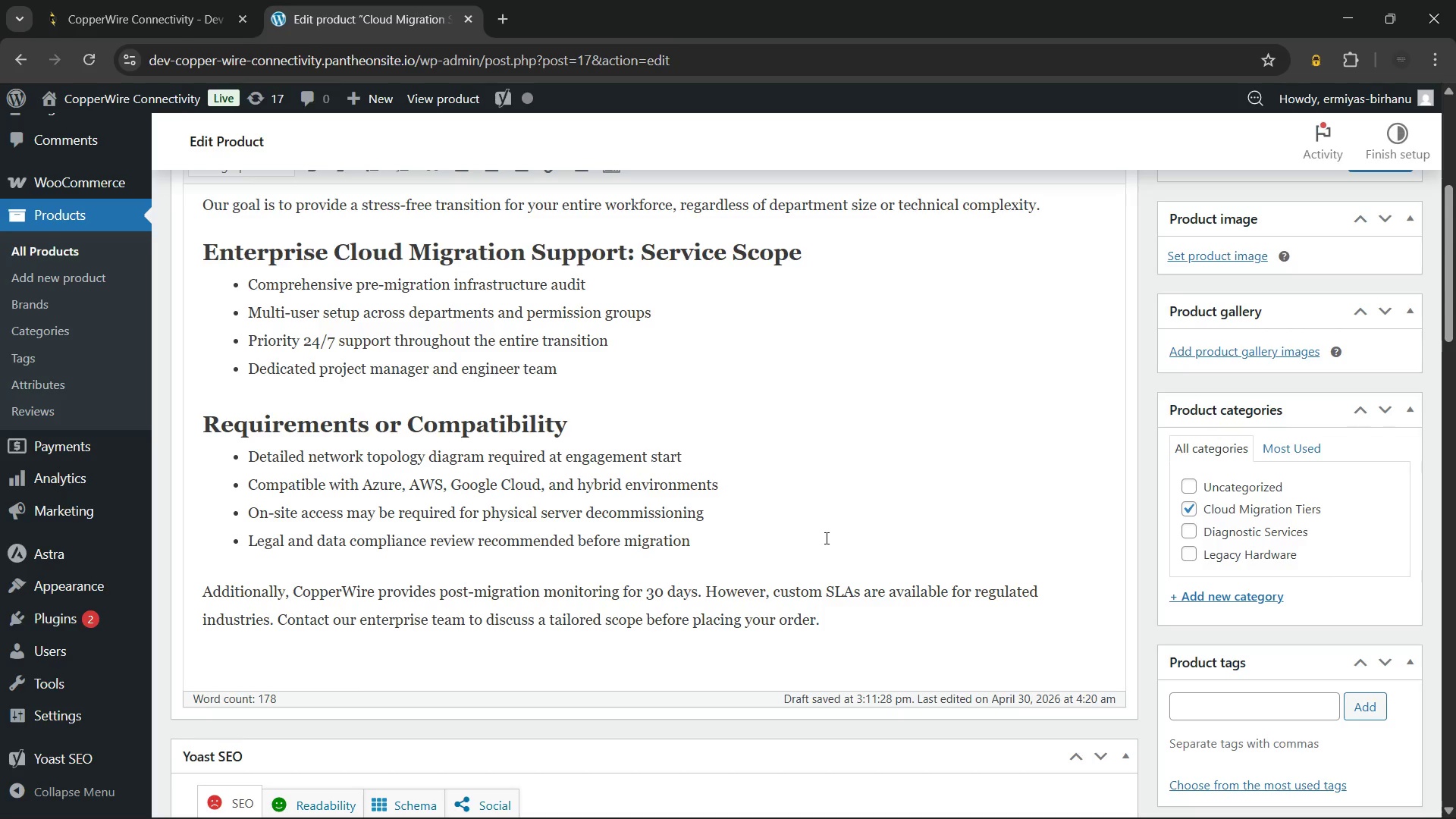 
wait(7.05)
 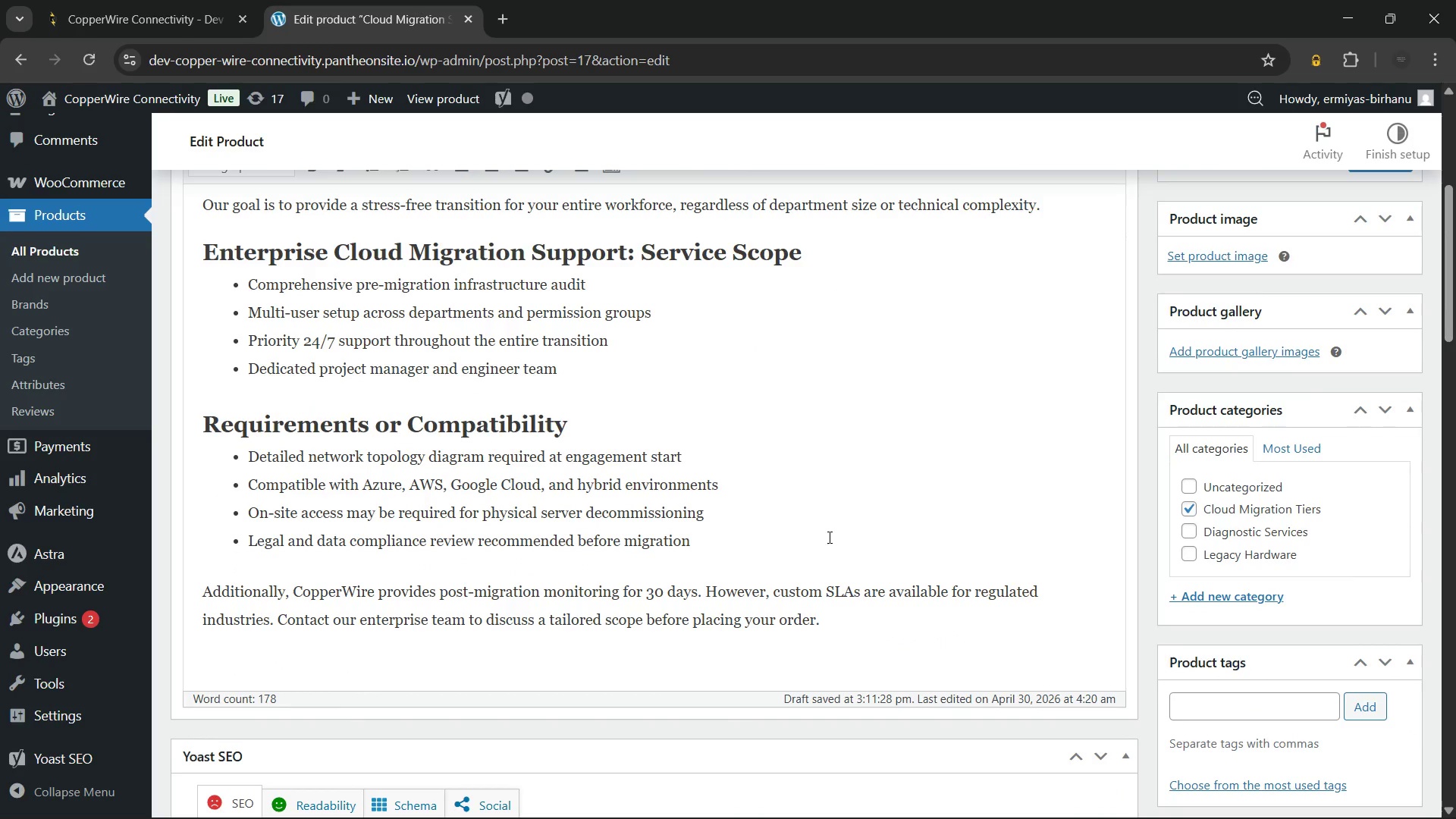 
scroll: coordinate [840, 522], scroll_direction: up, amount: 4.0
 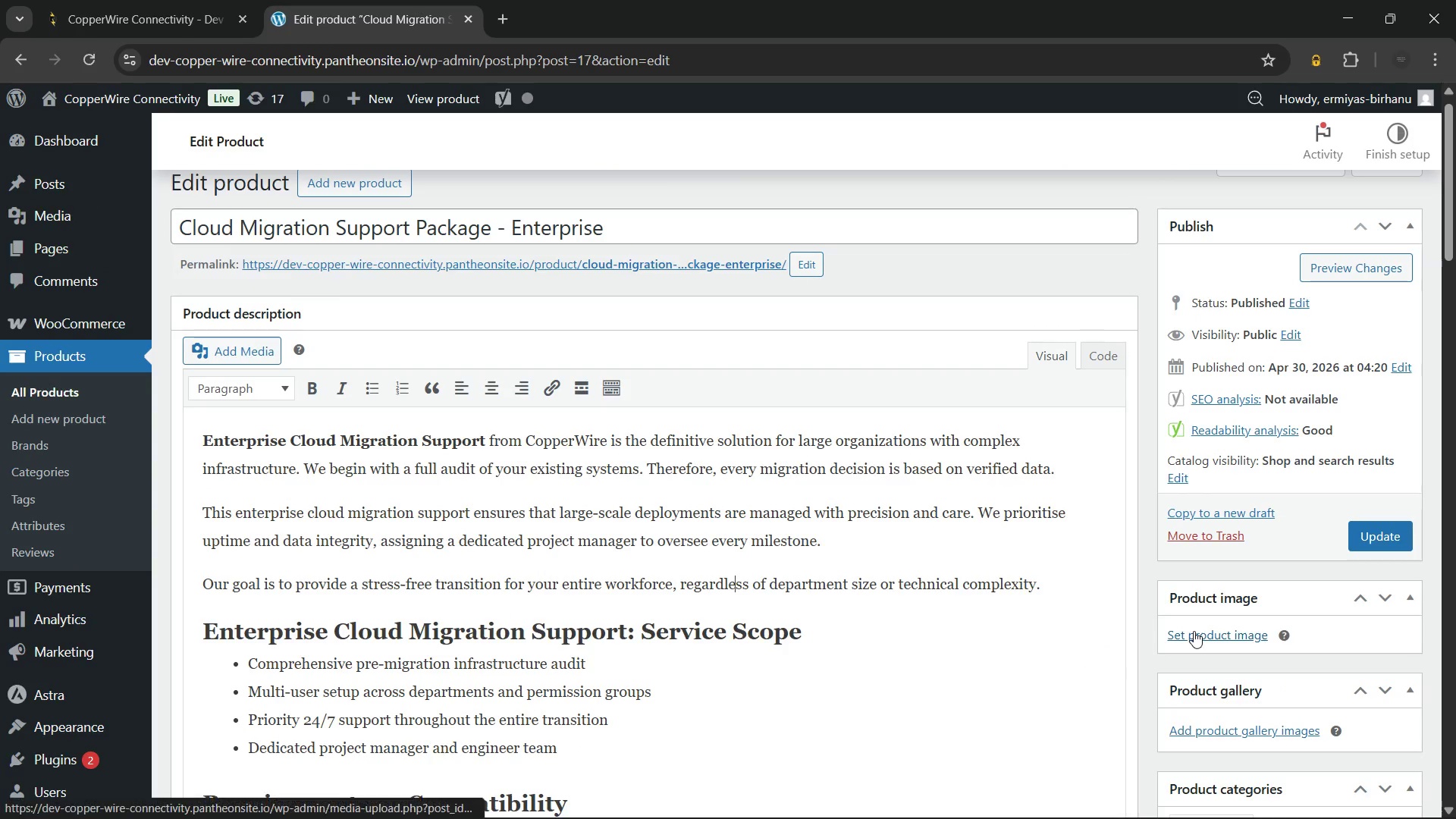 
left_click([1194, 631])
 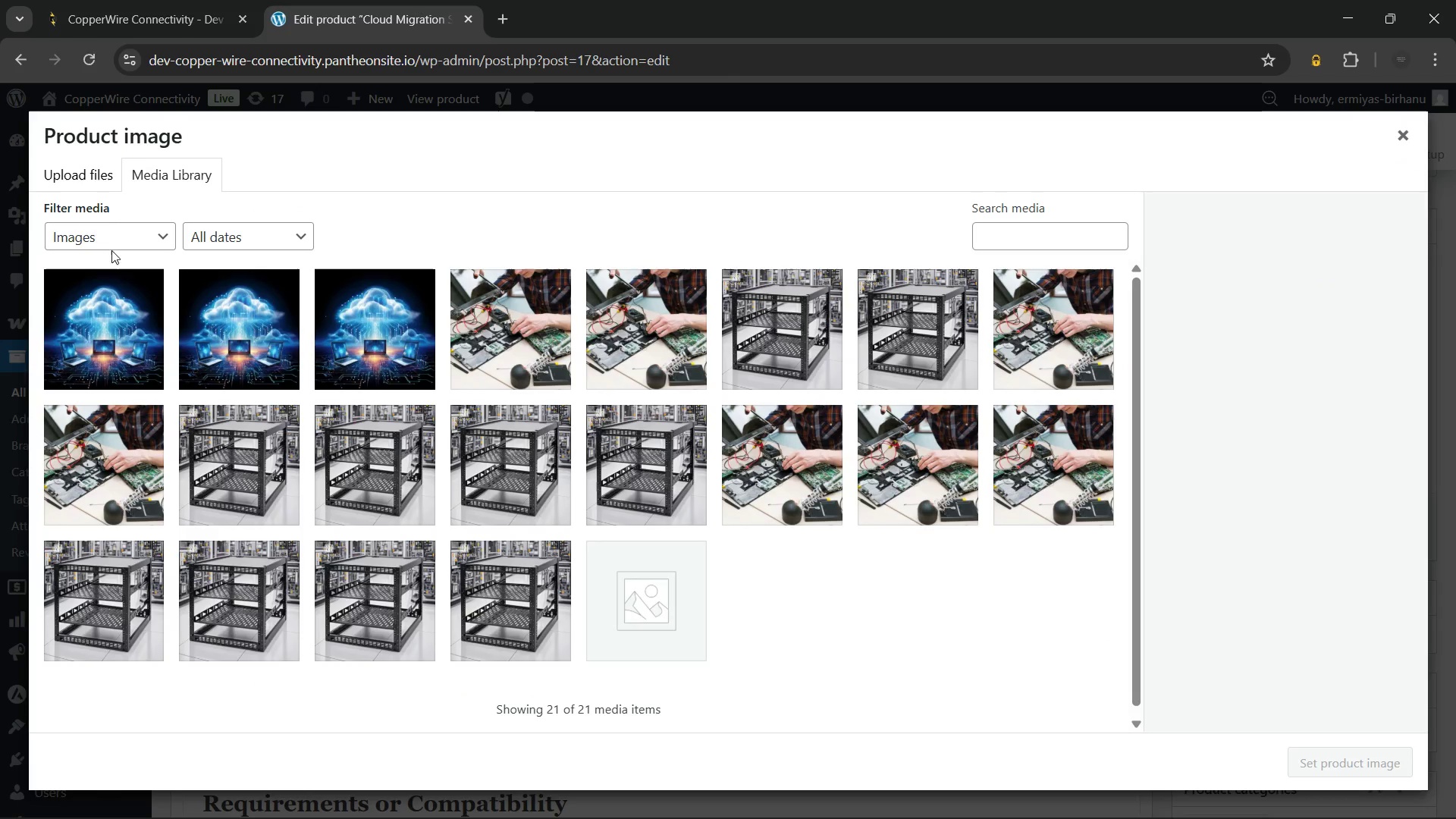 
left_click([77, 175])
 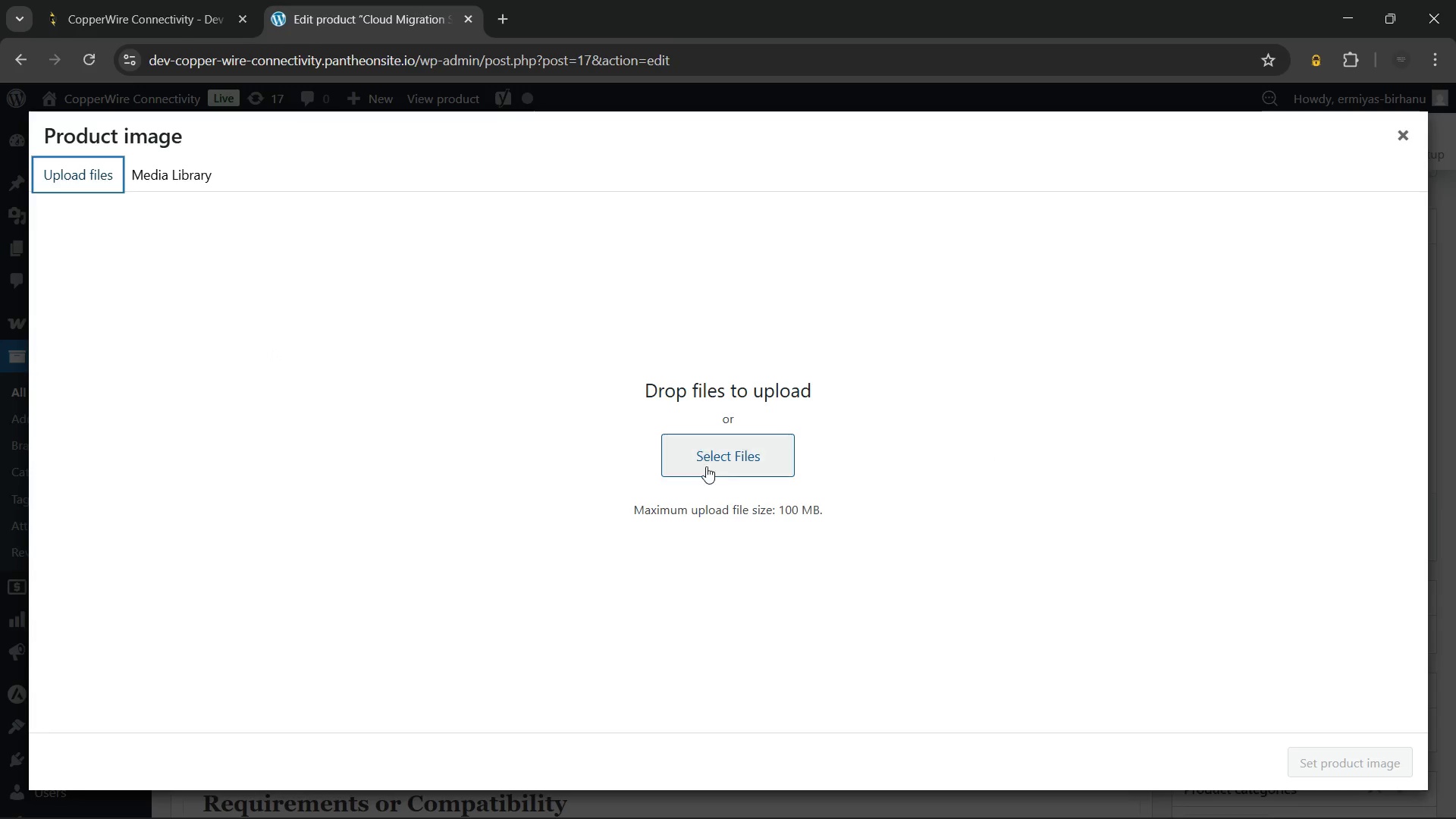 
left_click([701, 453])
 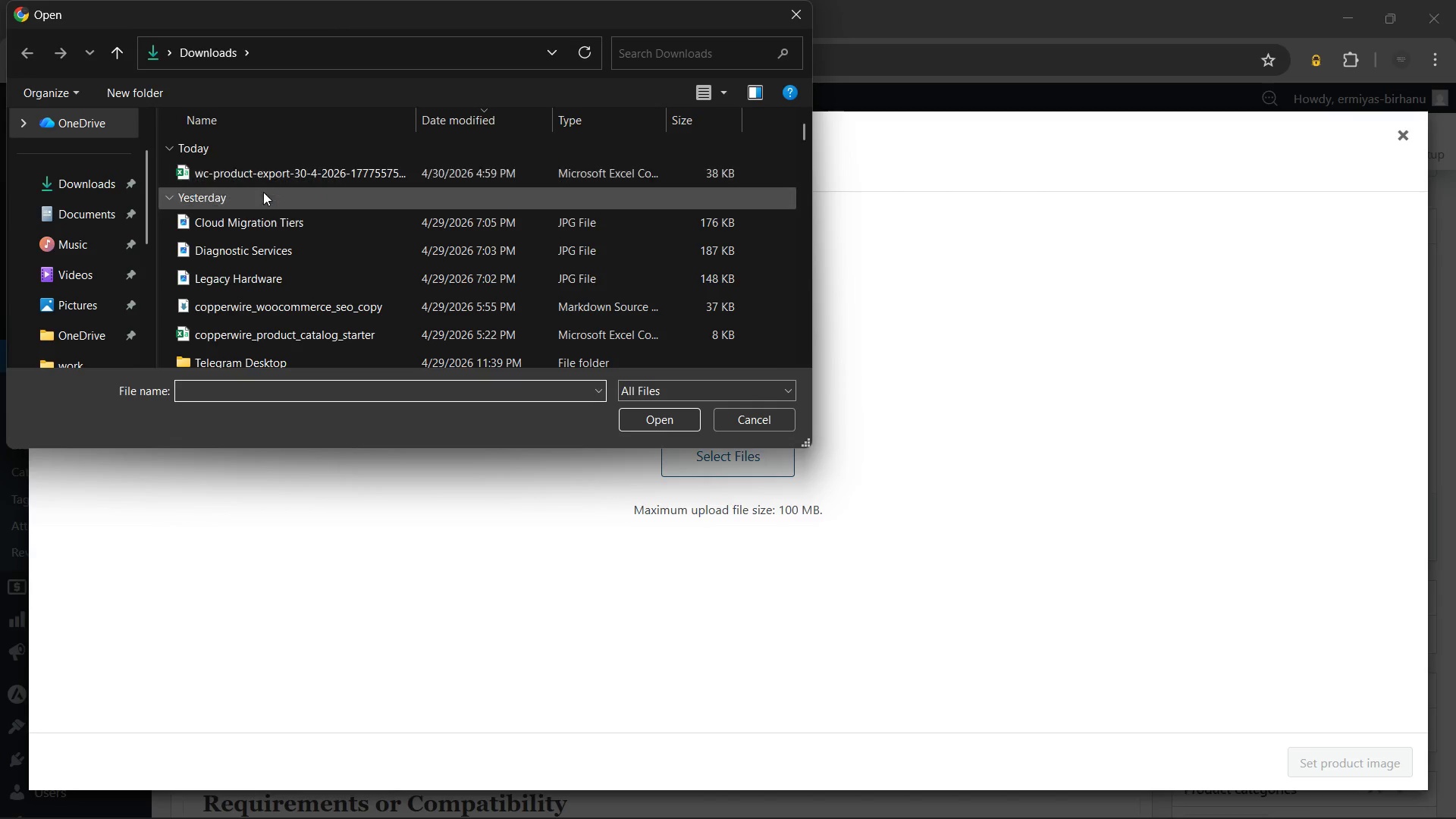 
left_click([265, 215])
 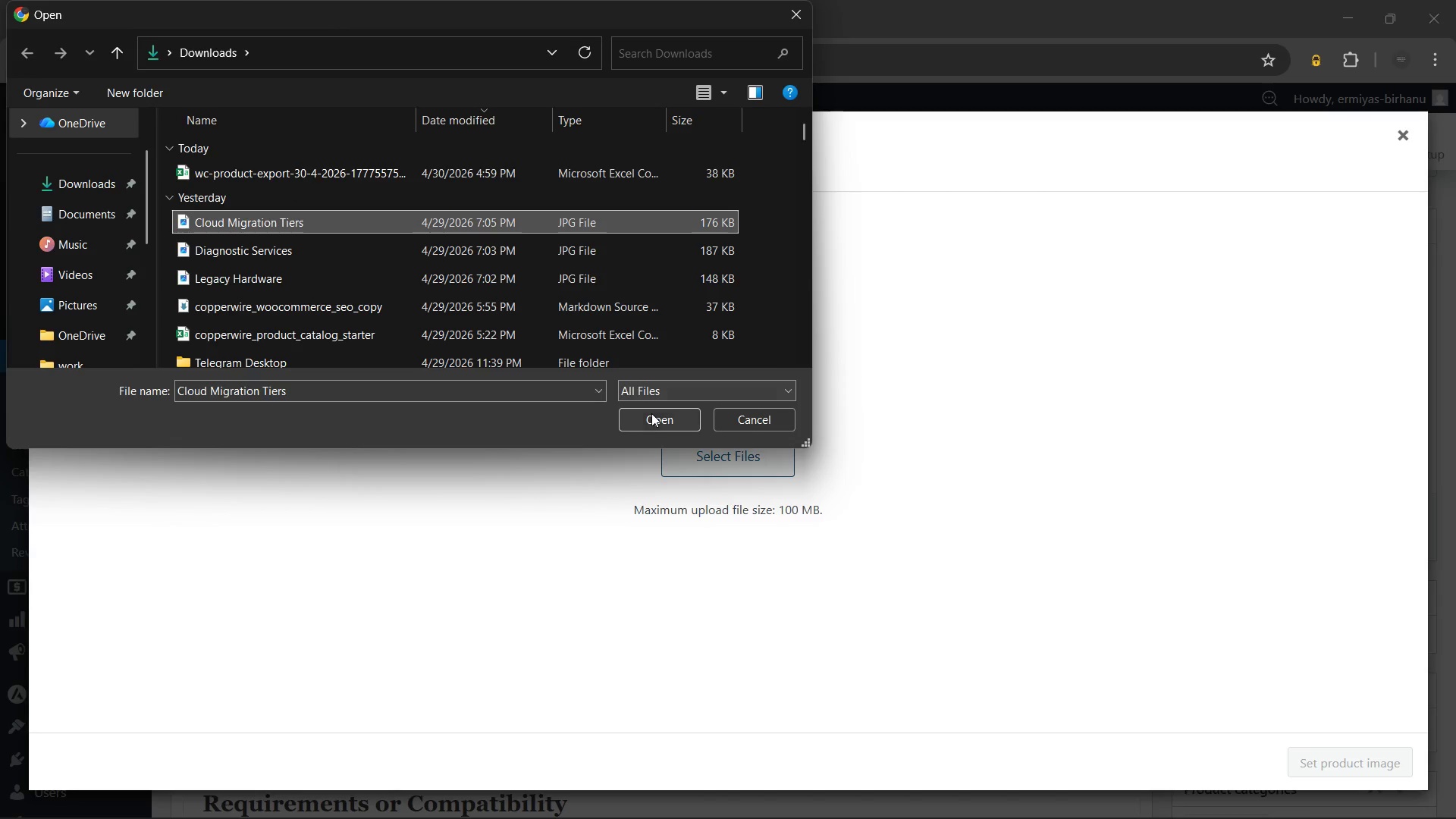 
left_click([651, 413])
 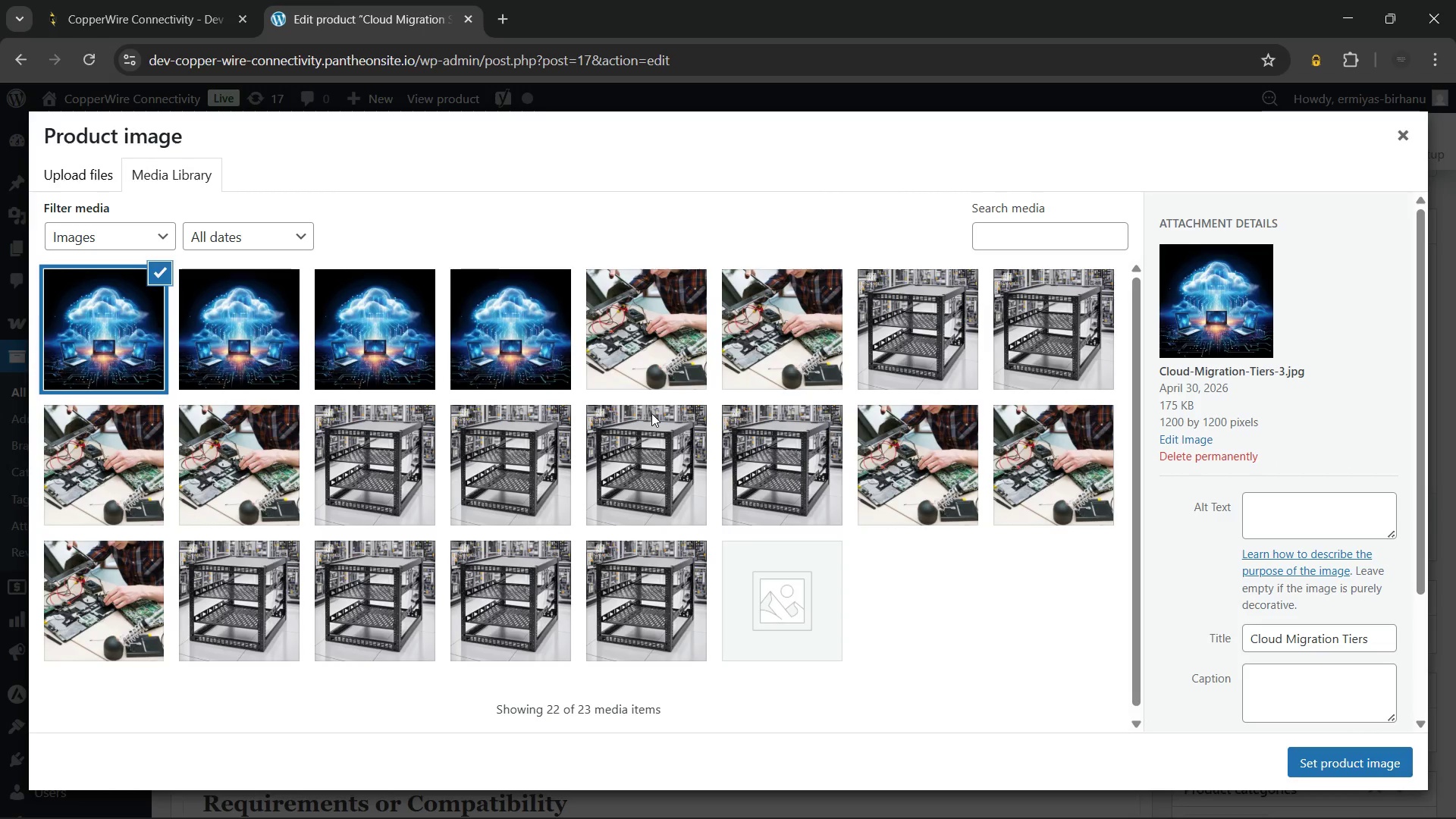 
wait(6.31)
 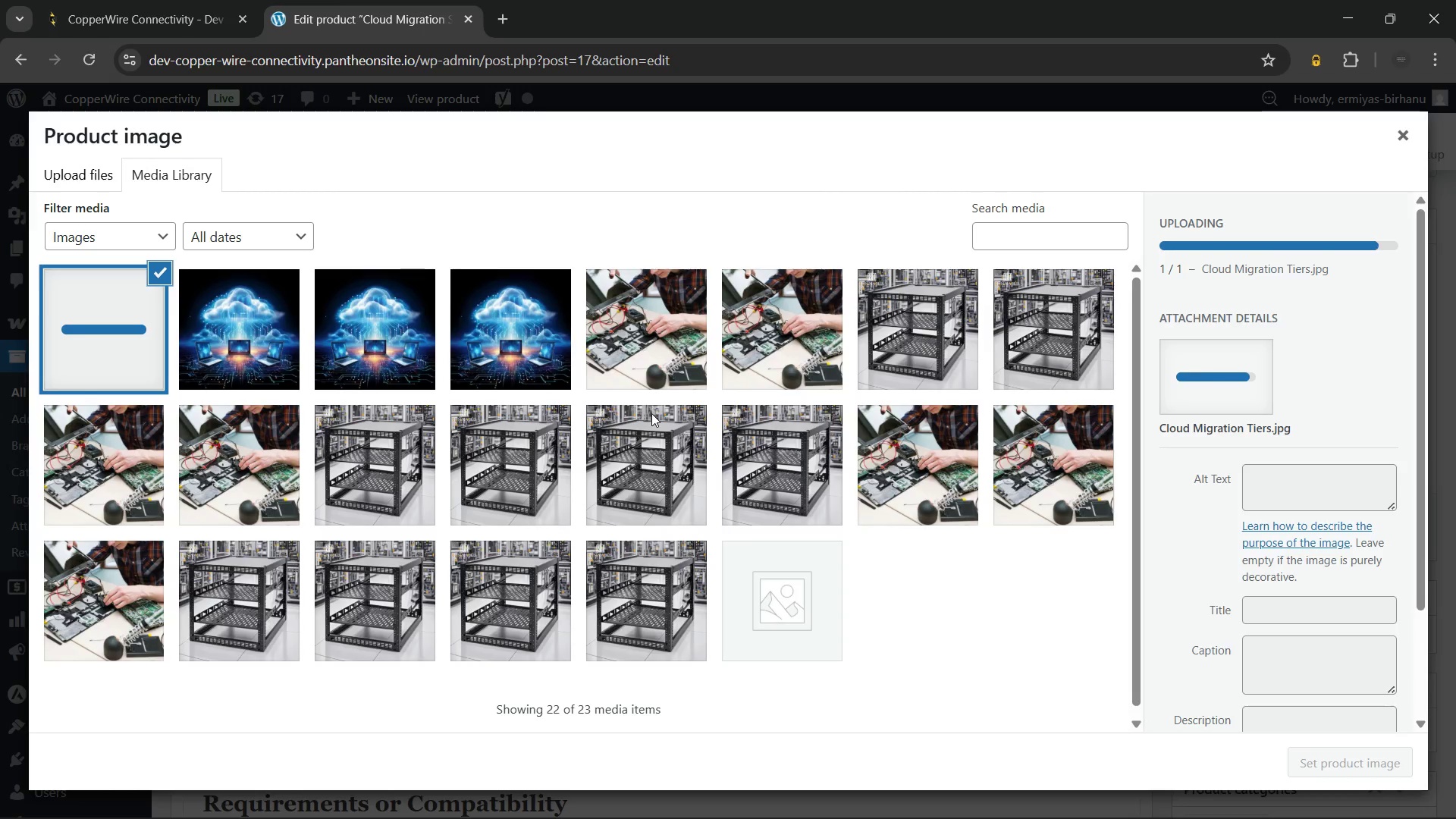 
left_click([1326, 502])
 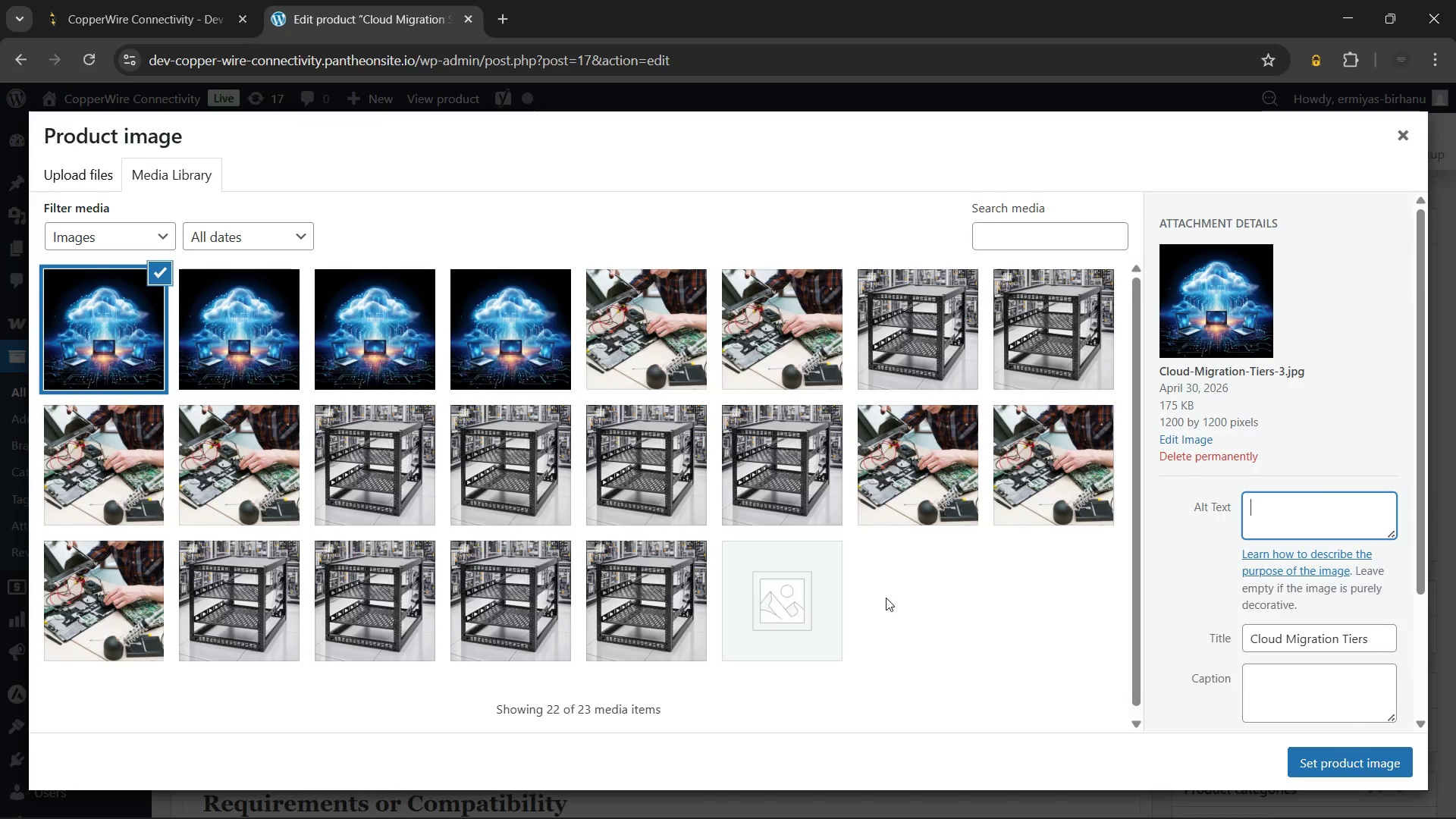 
type(Enterprise cloud migration support team monitoring server transitions in a data center environment)
 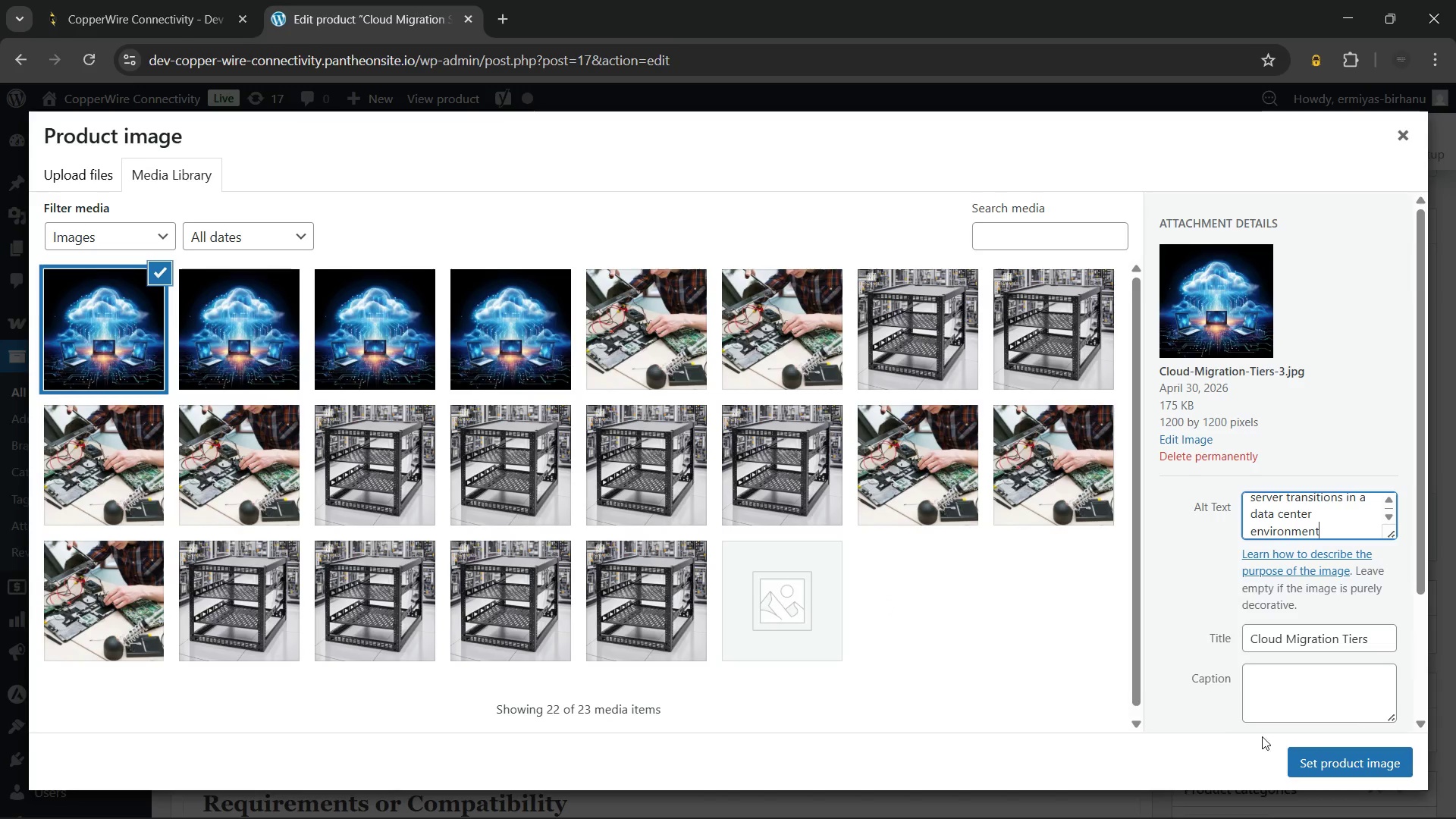 
left_click([1306, 758])
 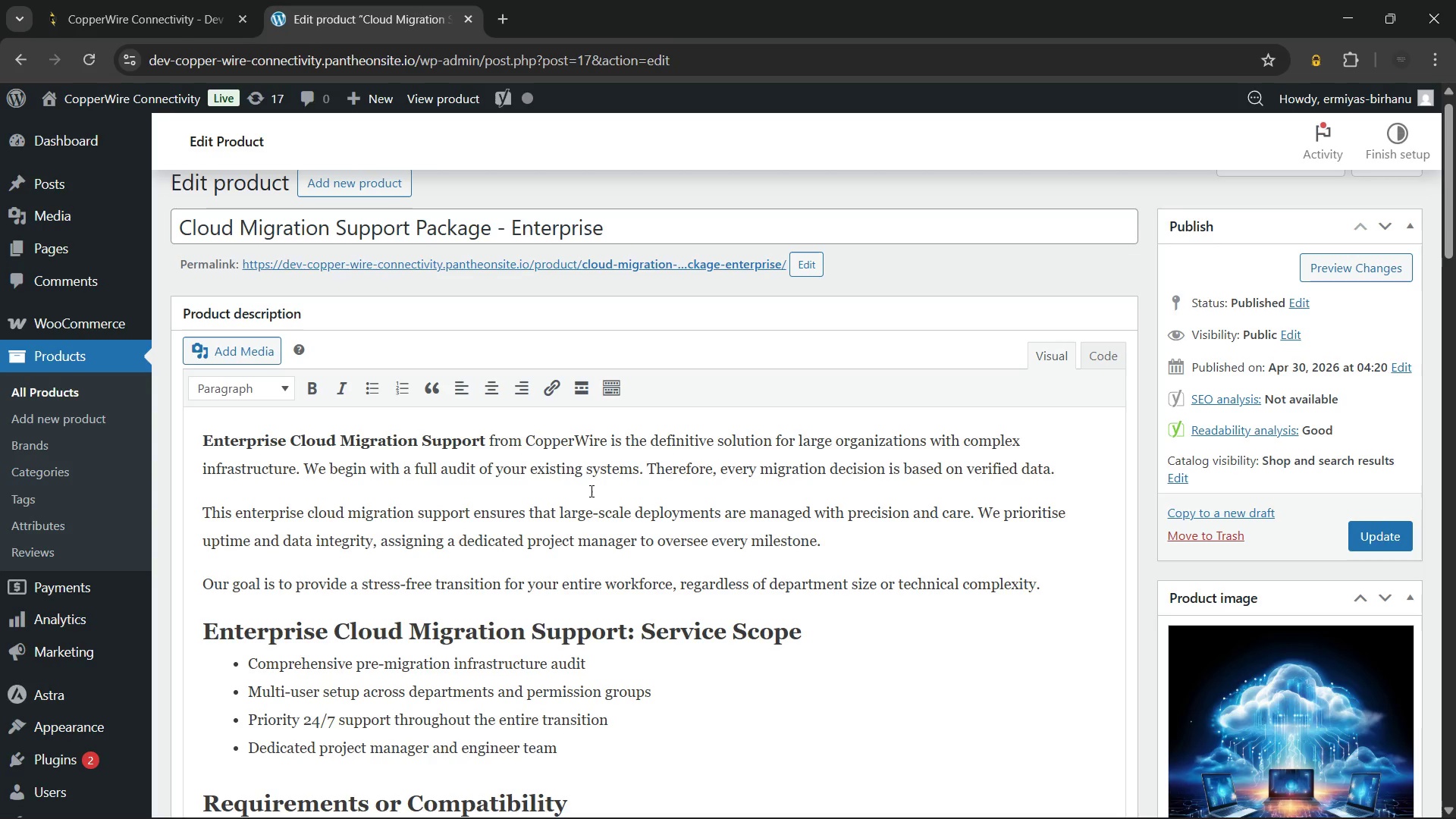 
left_click([590, 491])
 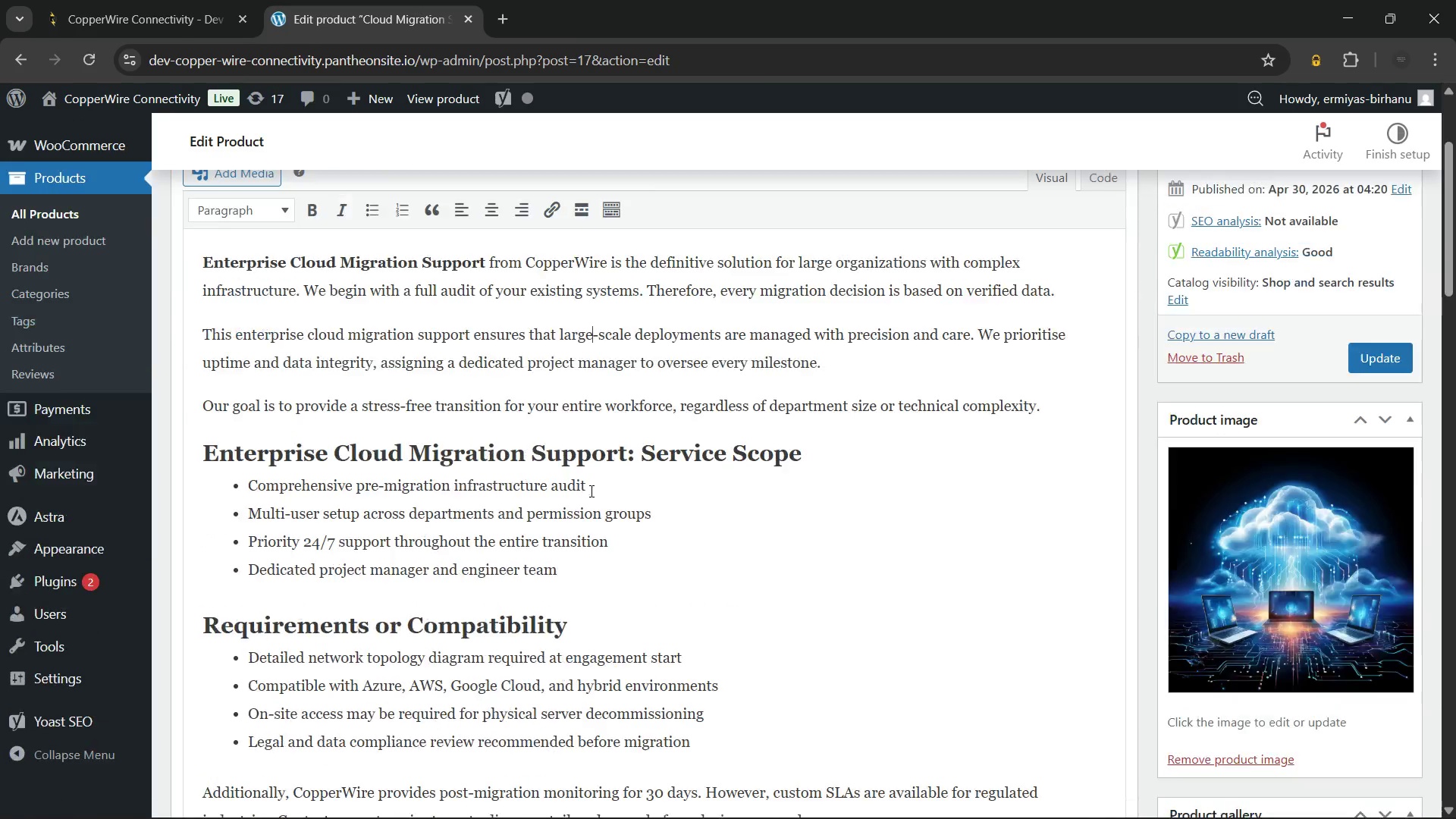 
scroll: coordinate [590, 491], scroll_direction: down, amount: 9.0
 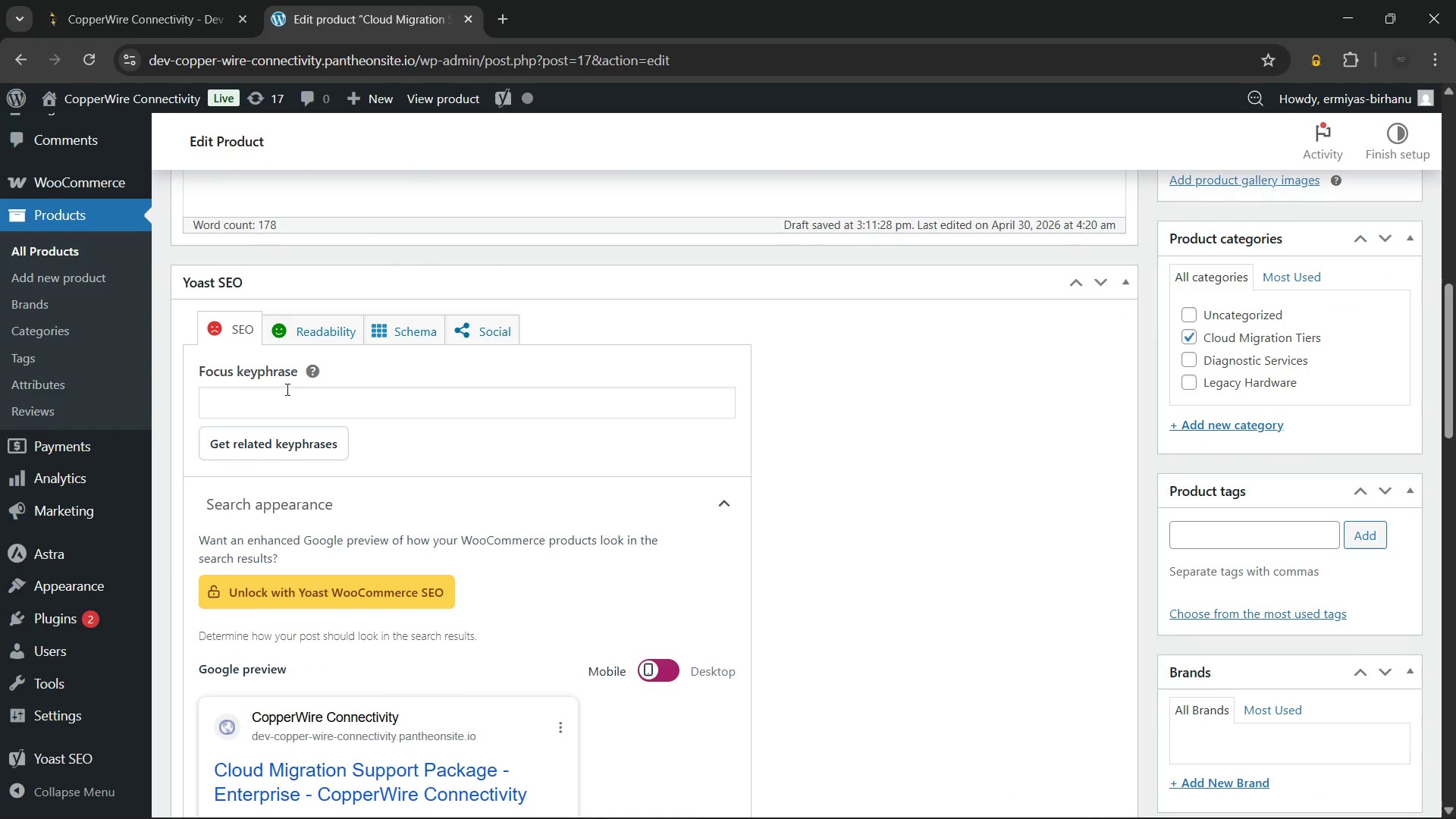 
left_click([286, 391])
 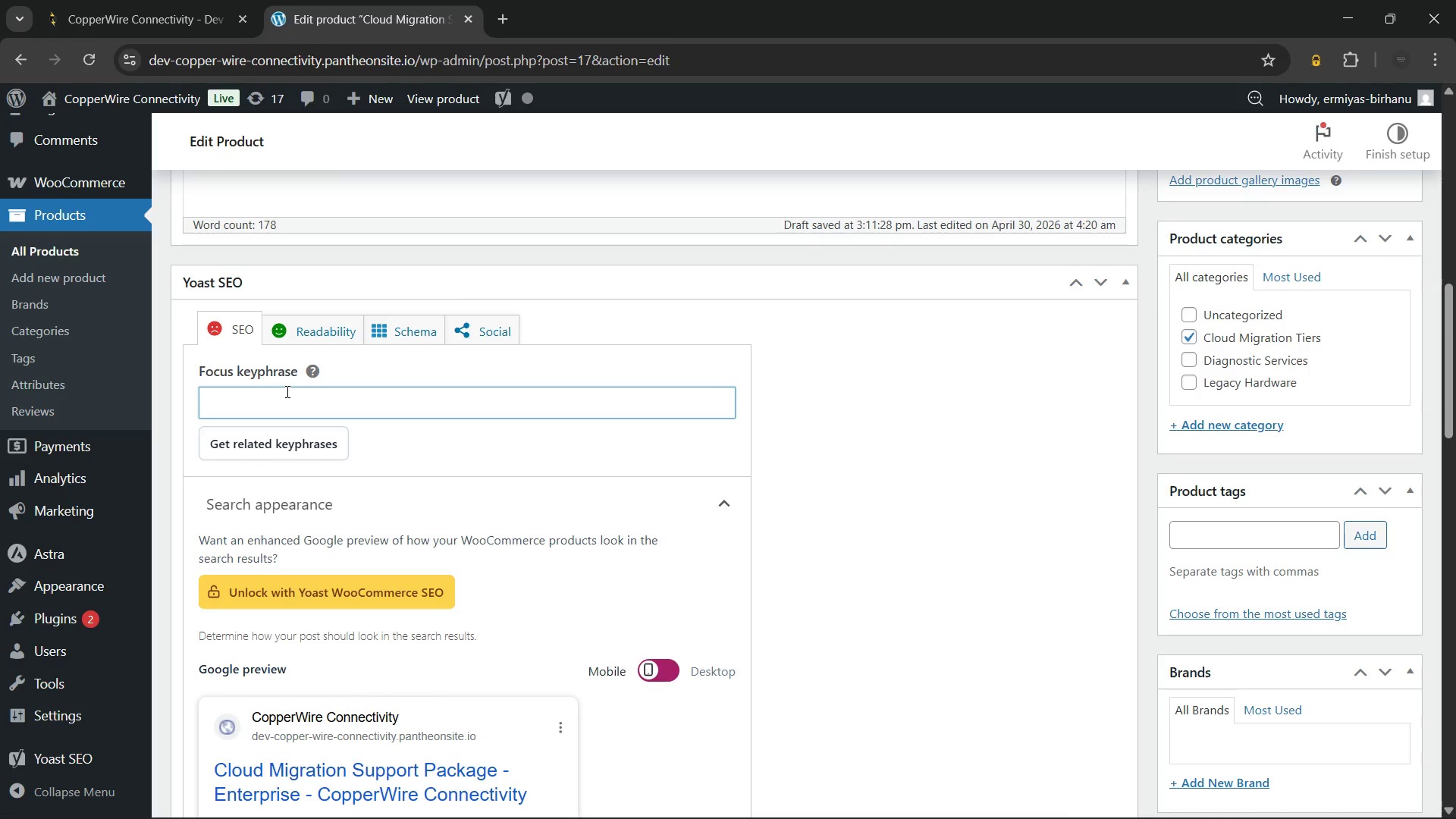 
wait(6.78)
 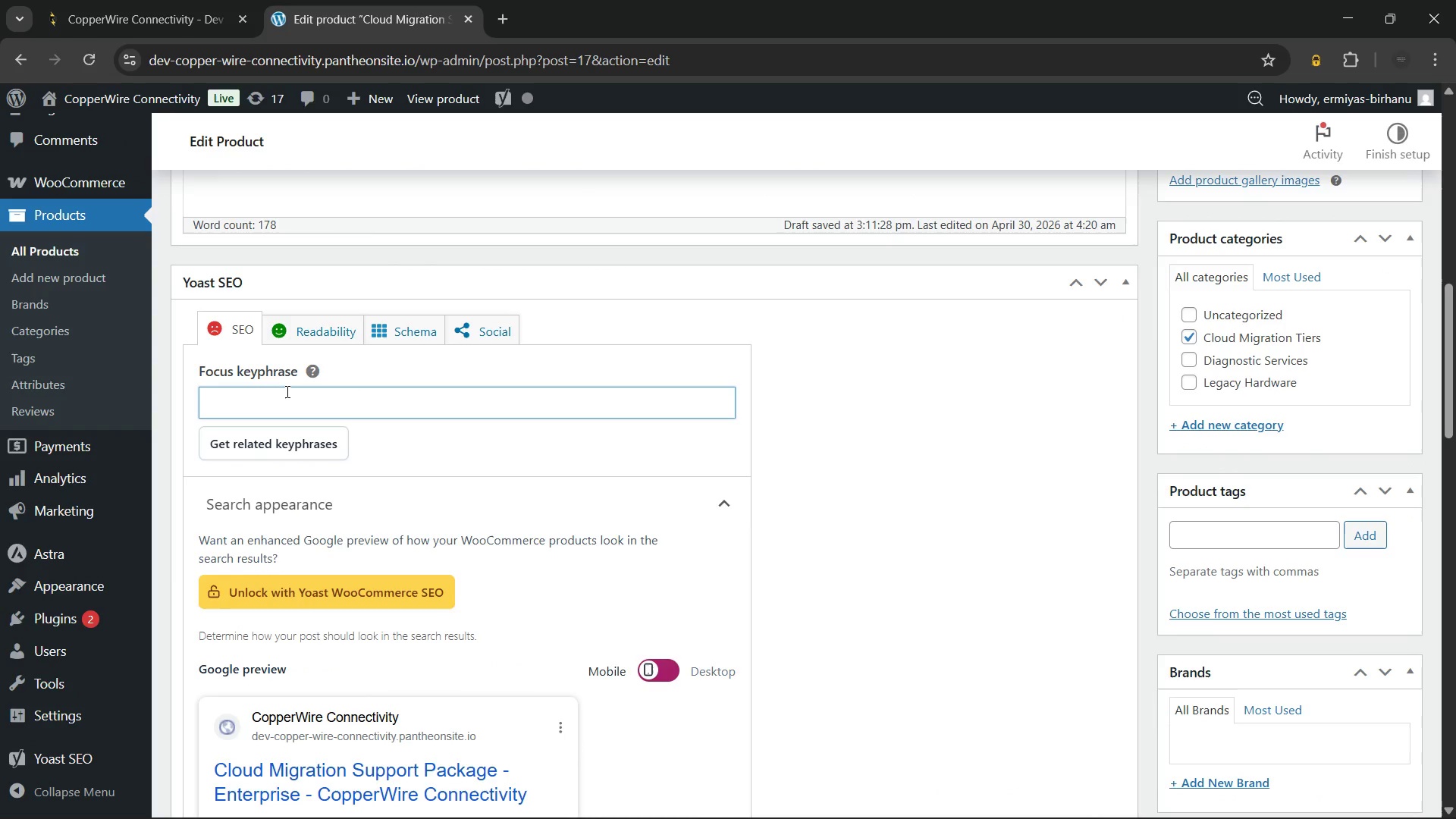 
type(Enterprise cloud migration support)
 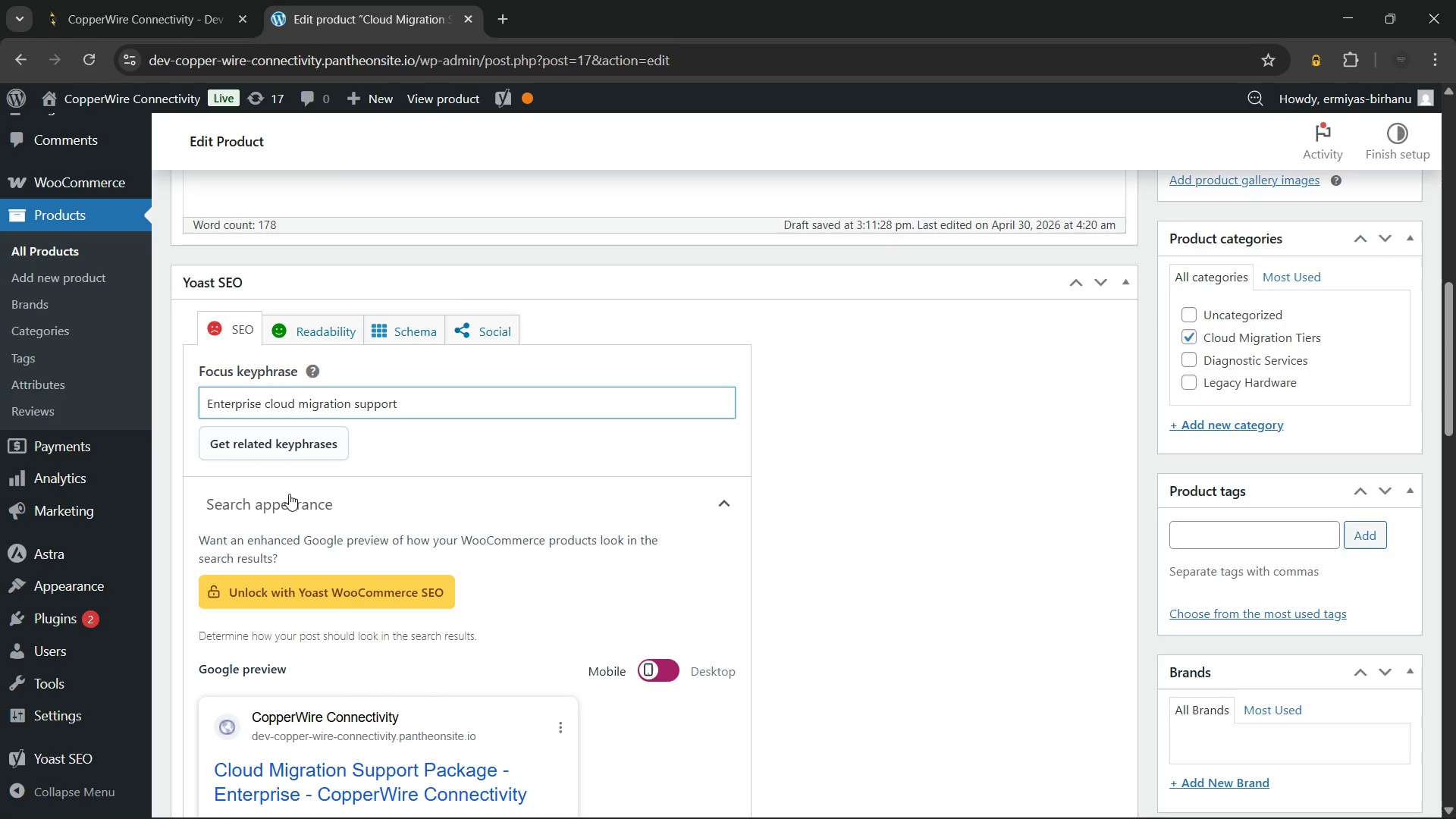 
mouse_move([291, 503])
 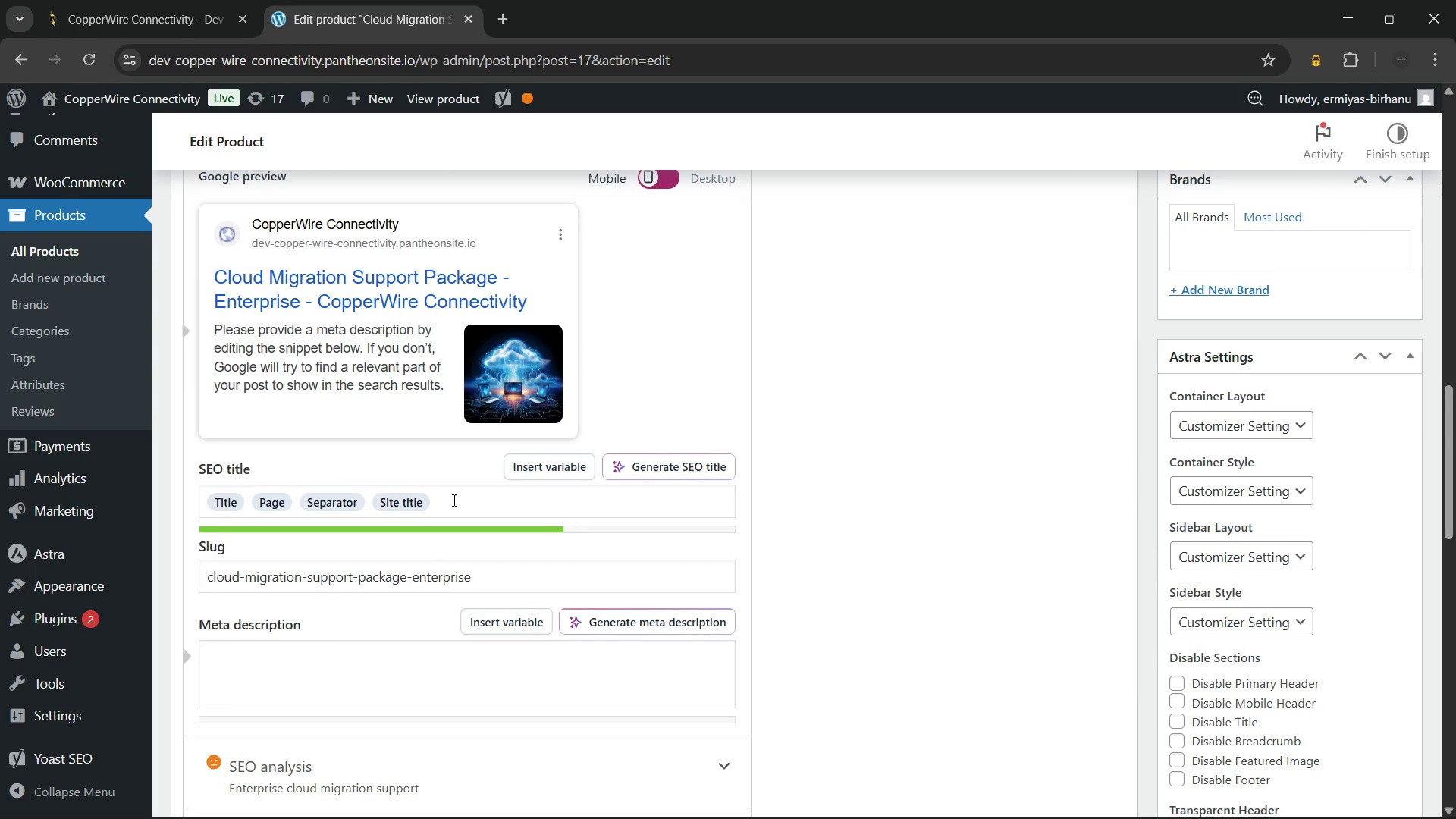 
left_click([453, 500])
 